 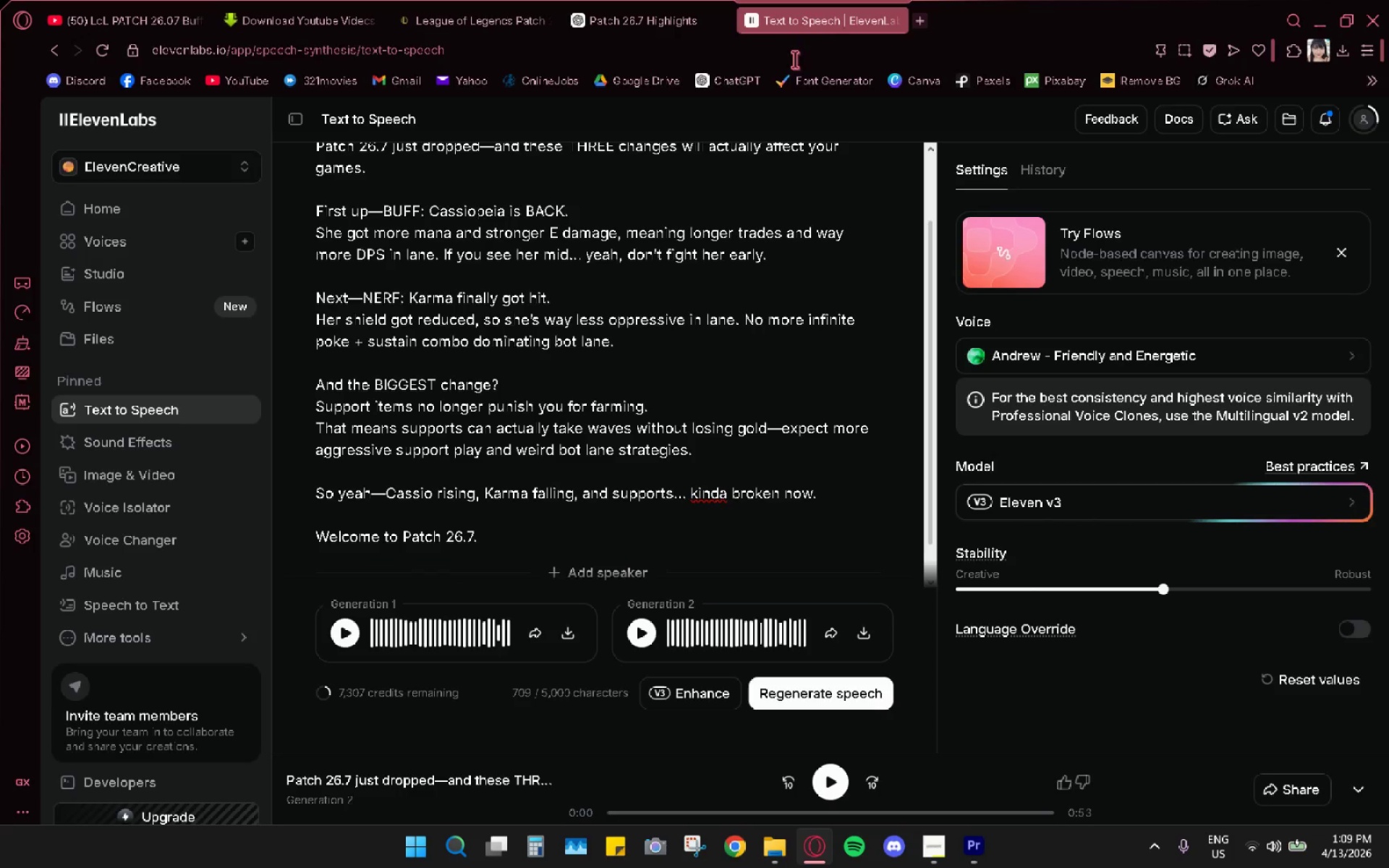 
left_click([889, 20])
 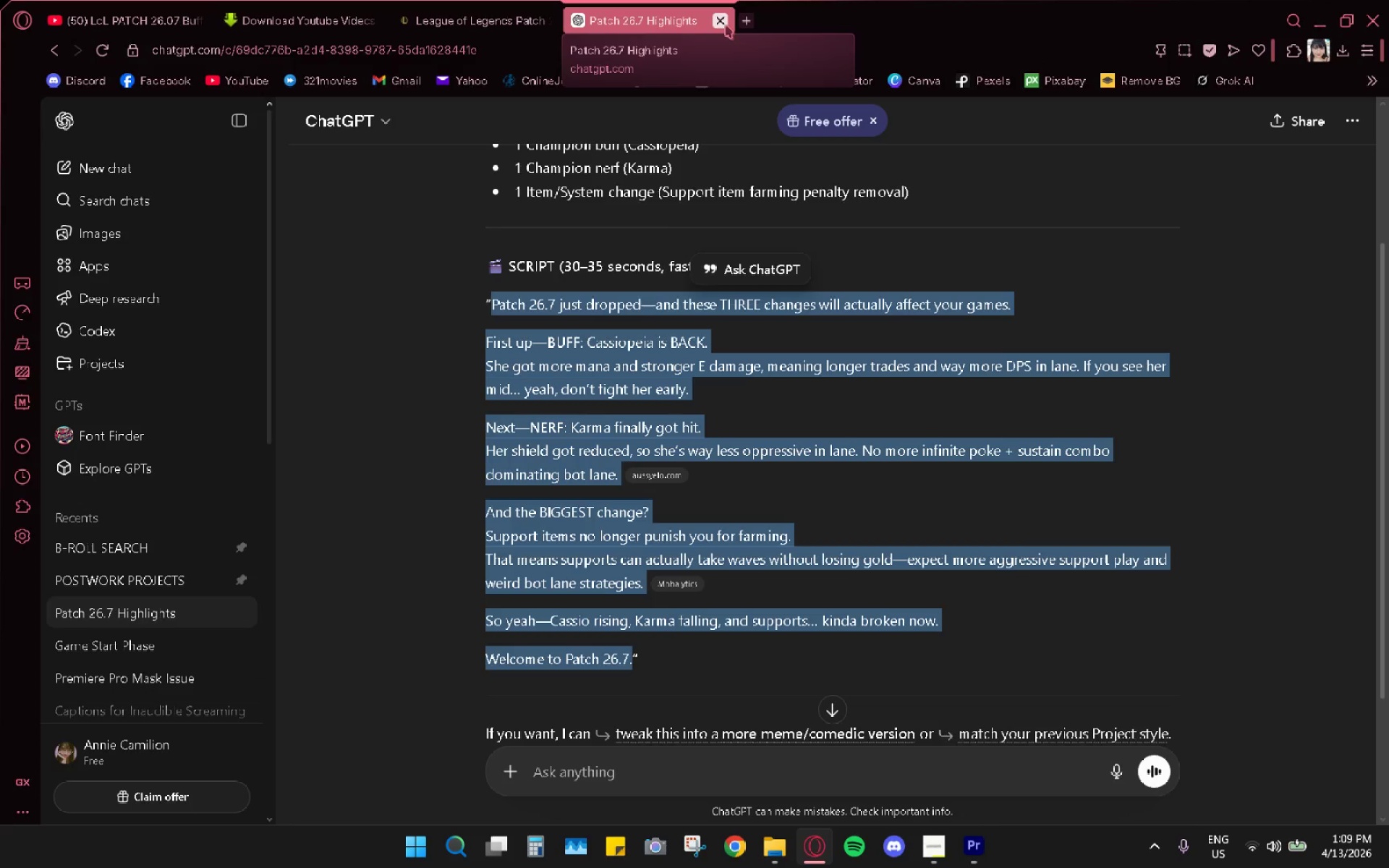 
left_click([726, 25])
 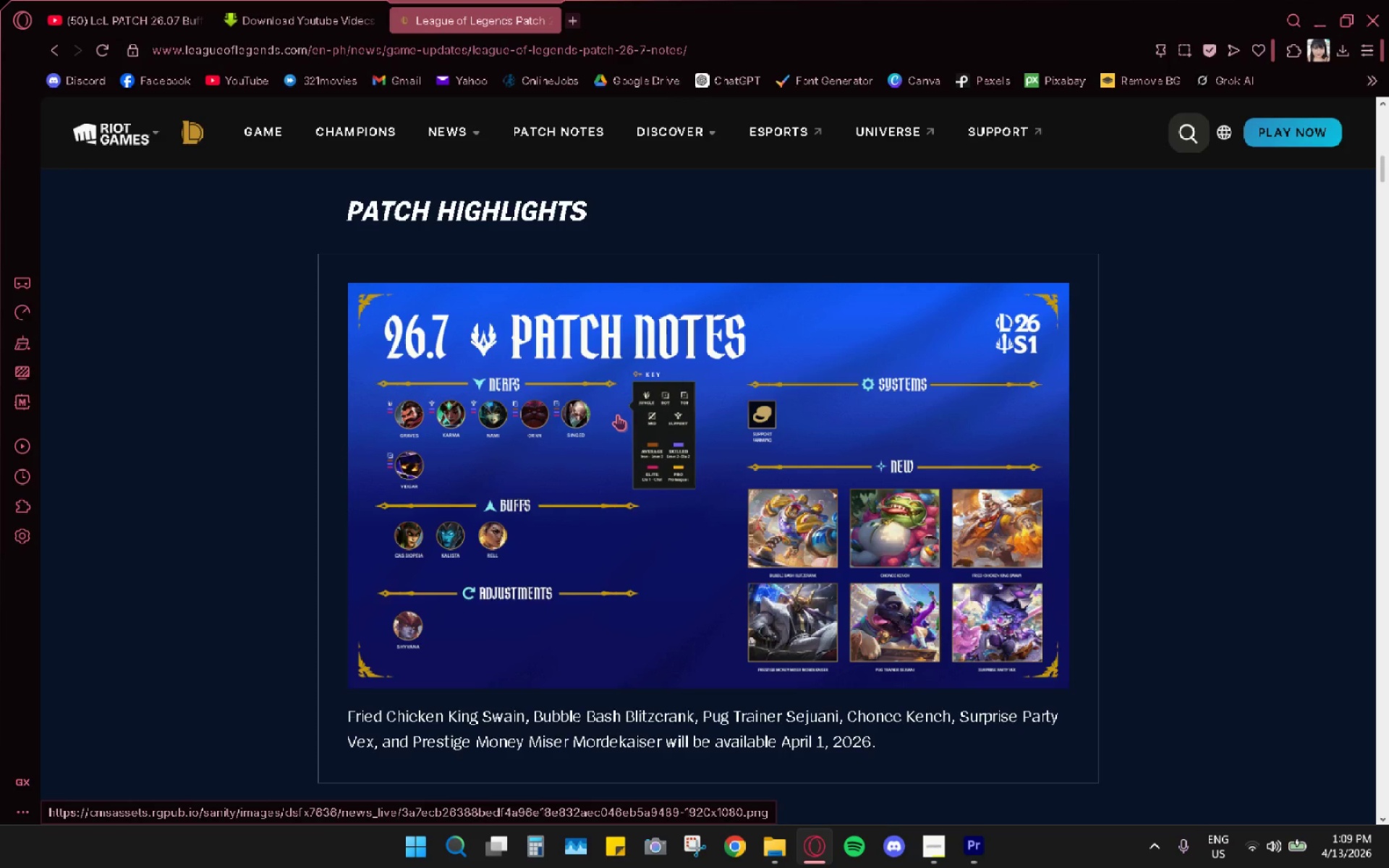 
wait(6.02)
 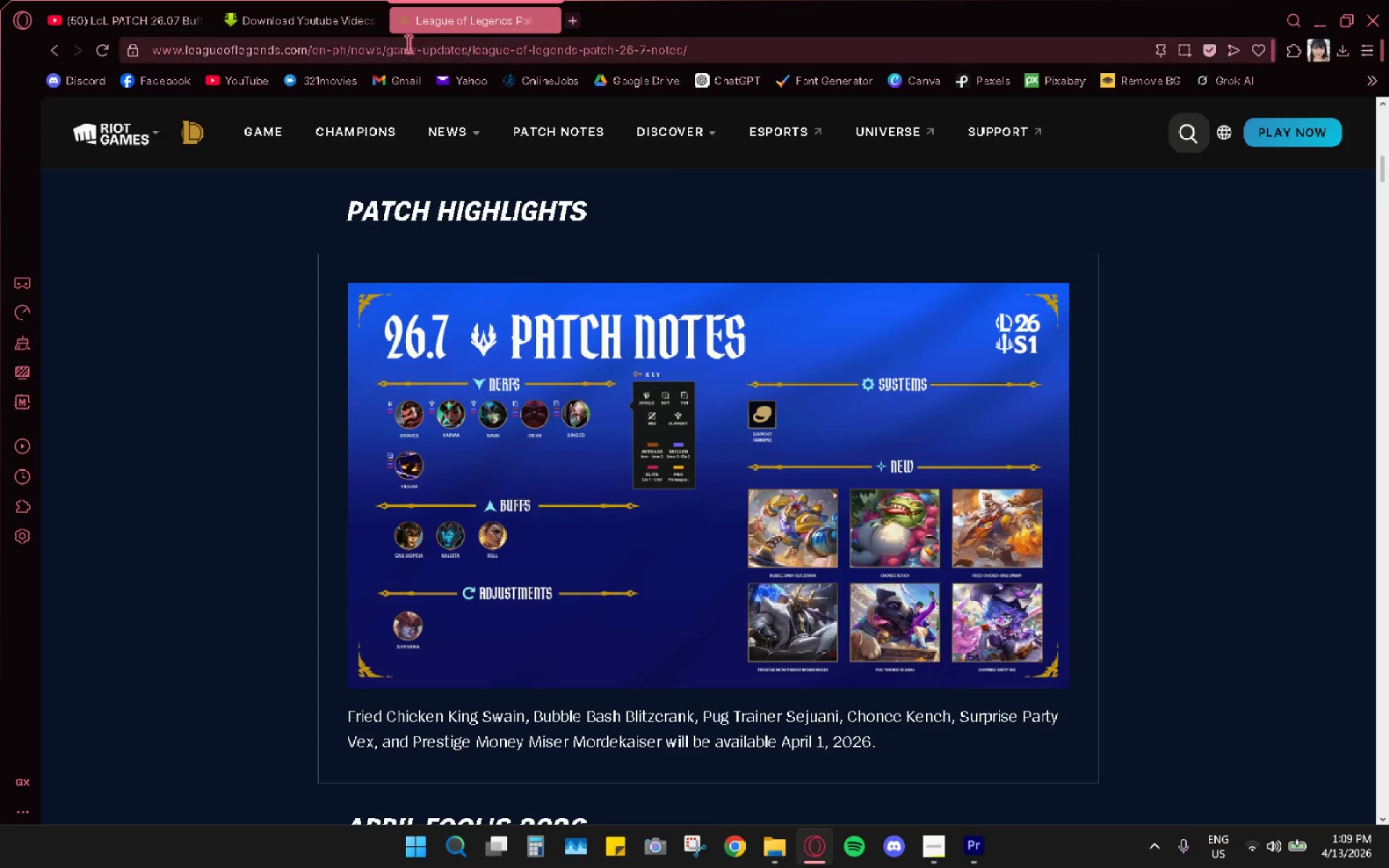 
left_click([311, 17])
 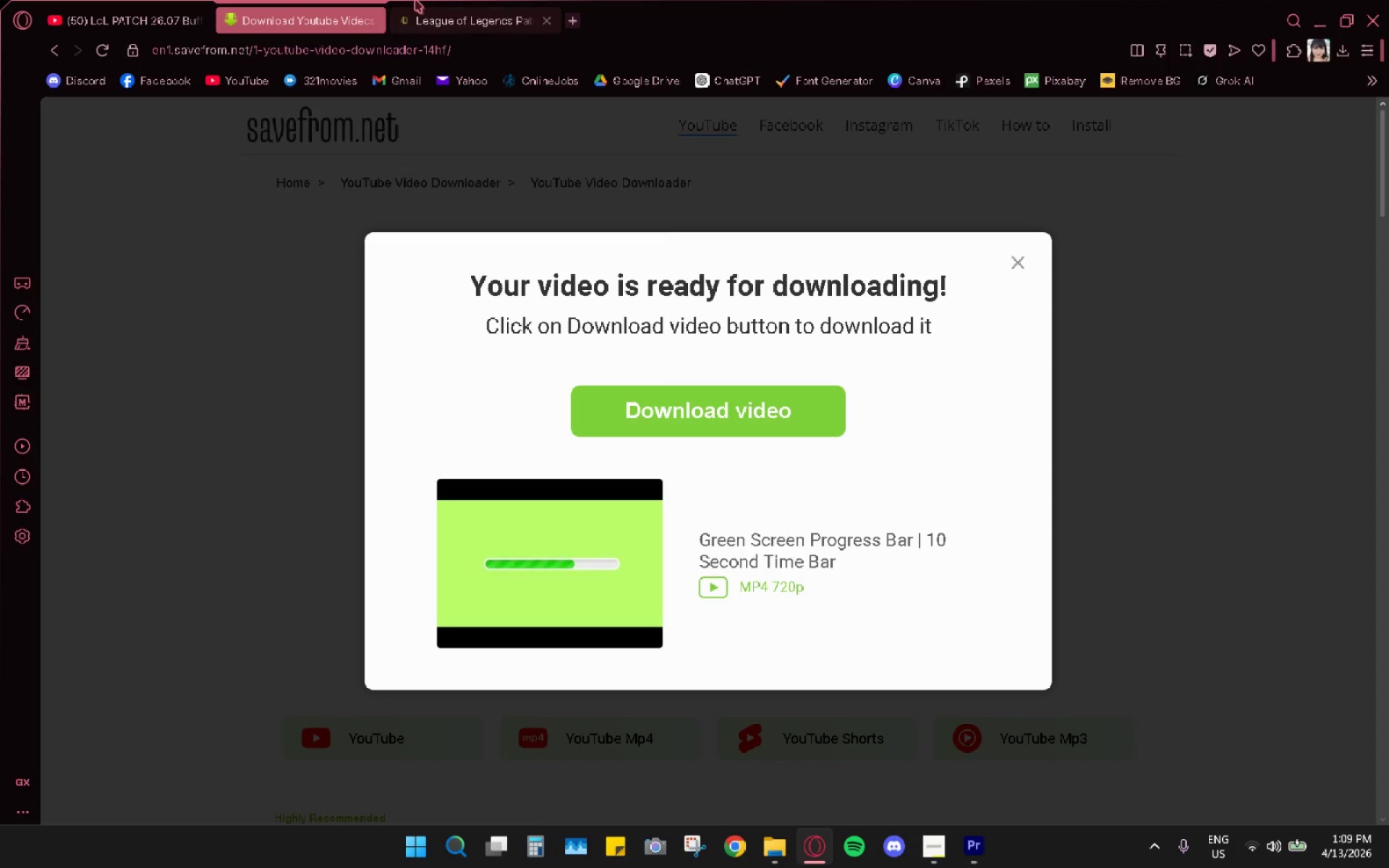 
left_click_drag(start_coordinate=[459, 0], to_coordinate=[464, 0])
 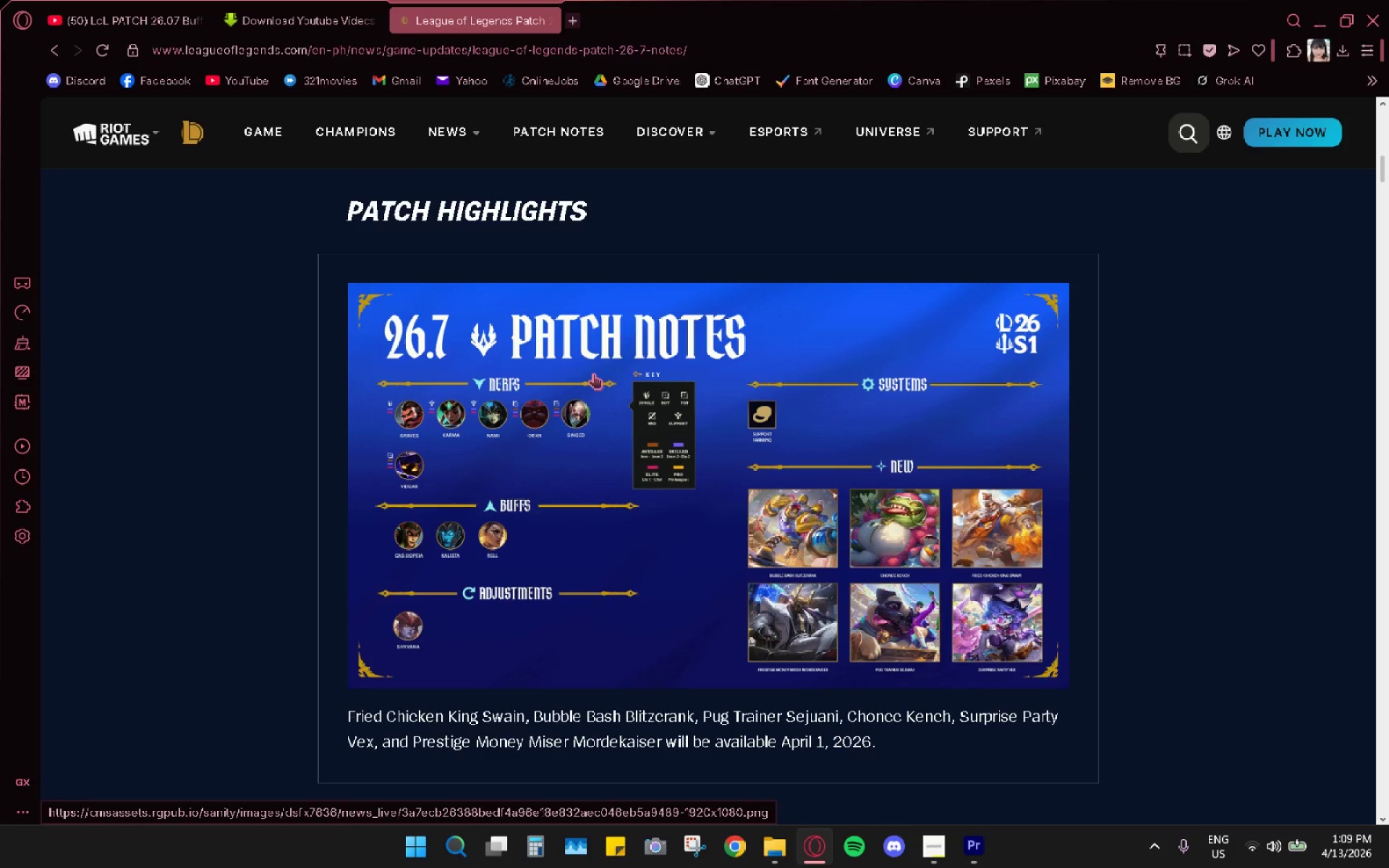 
left_click([593, 373])
 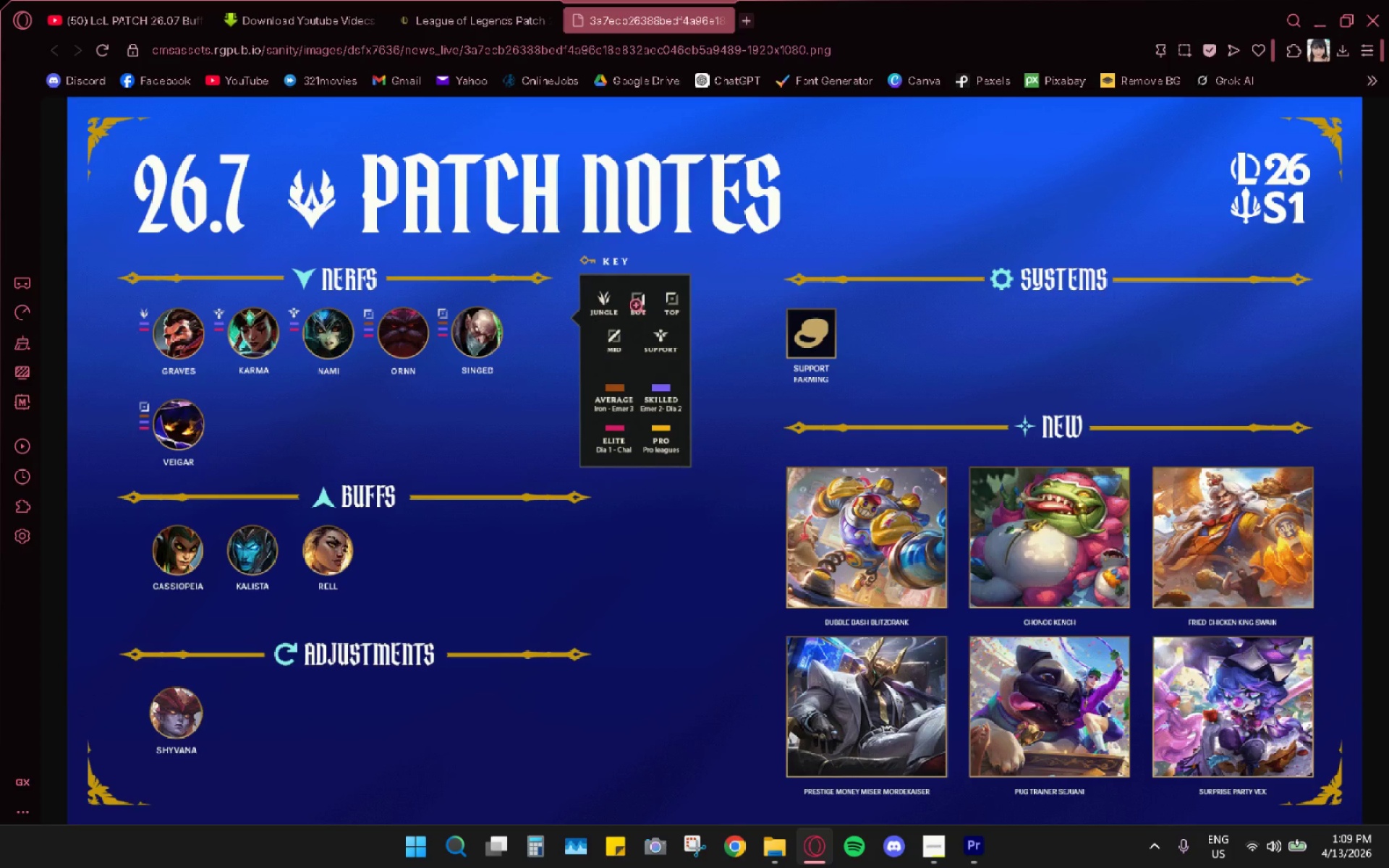 
wait(10.23)
 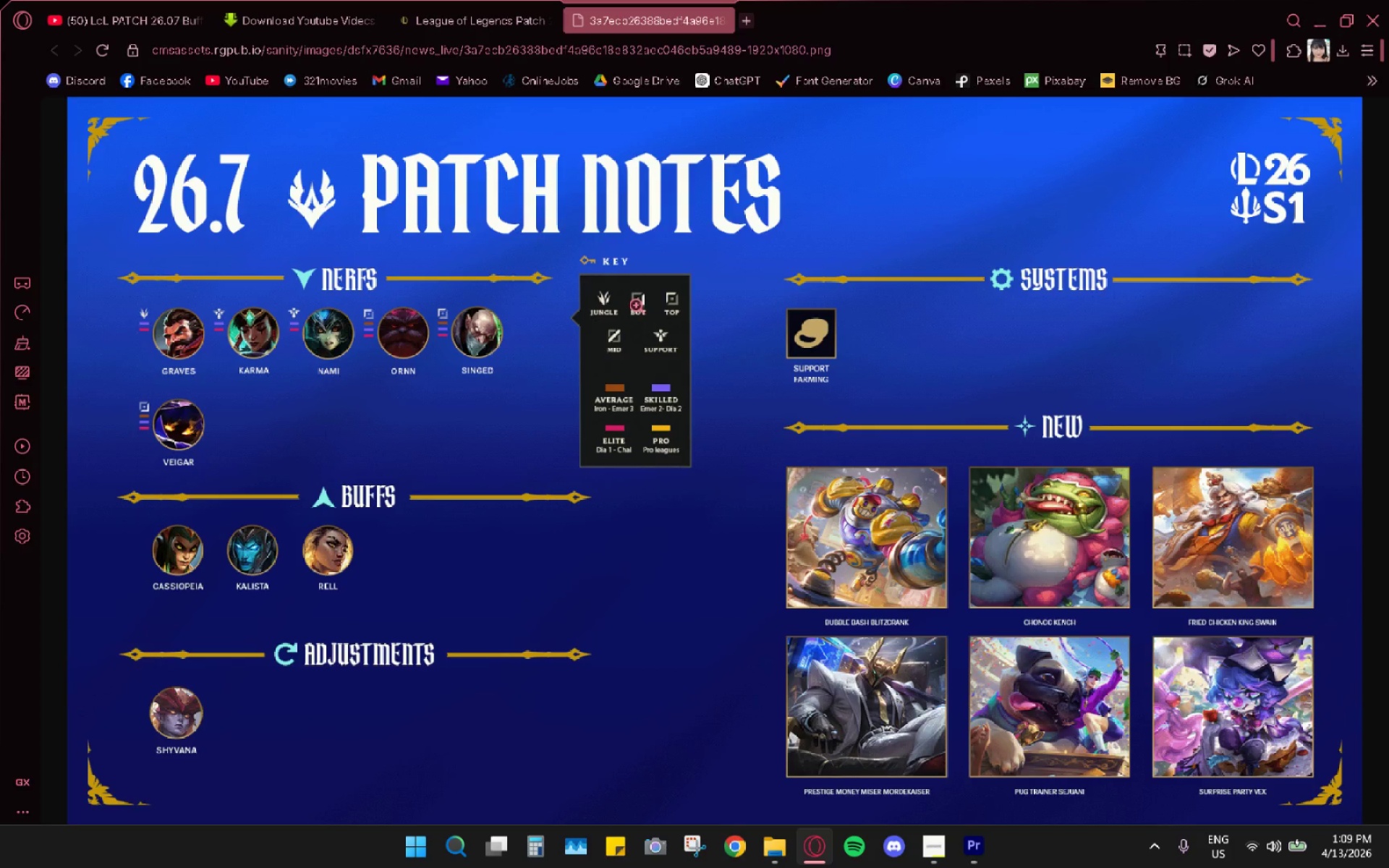 
left_click([464, 22])
 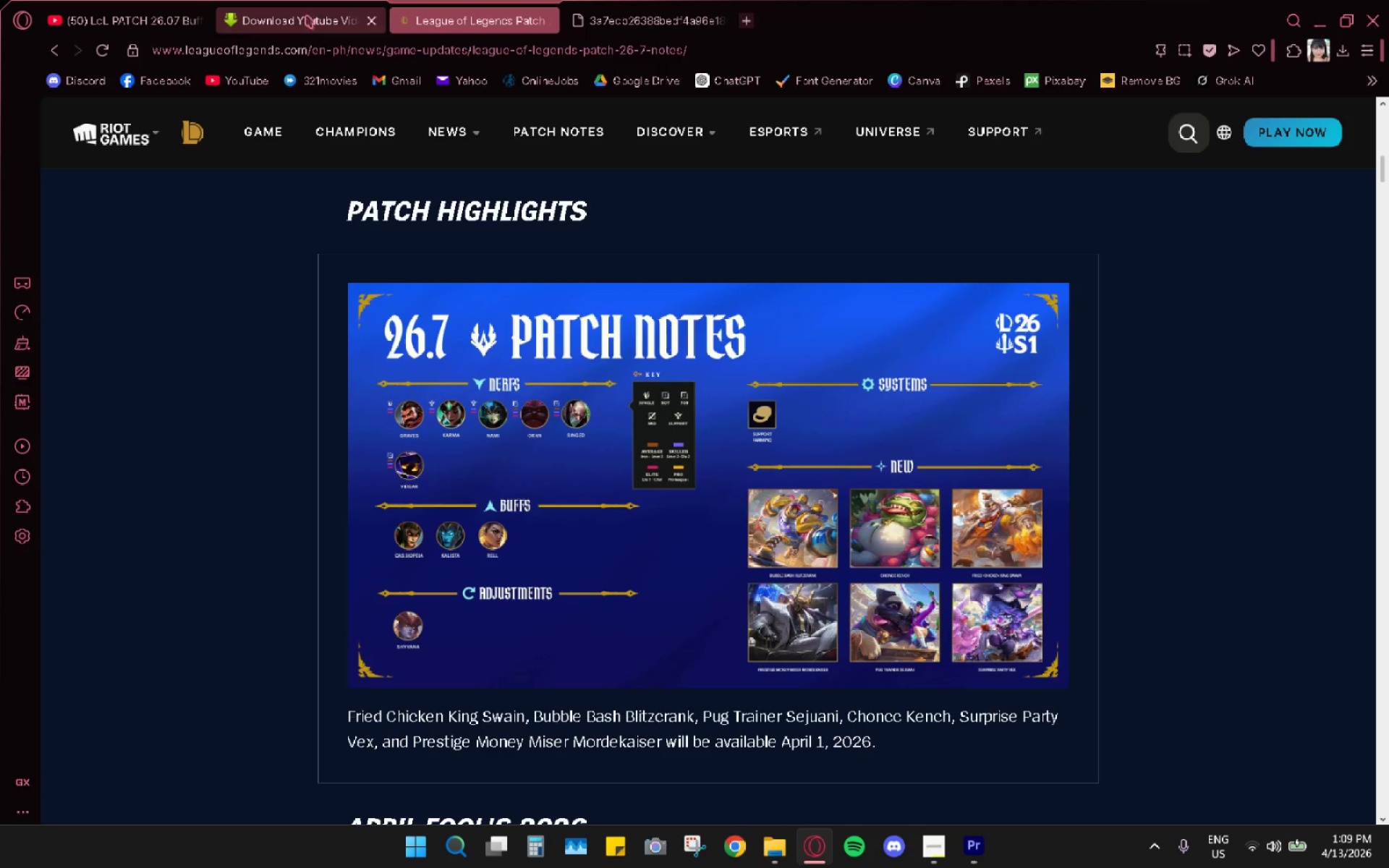 
left_click([306, 15])
 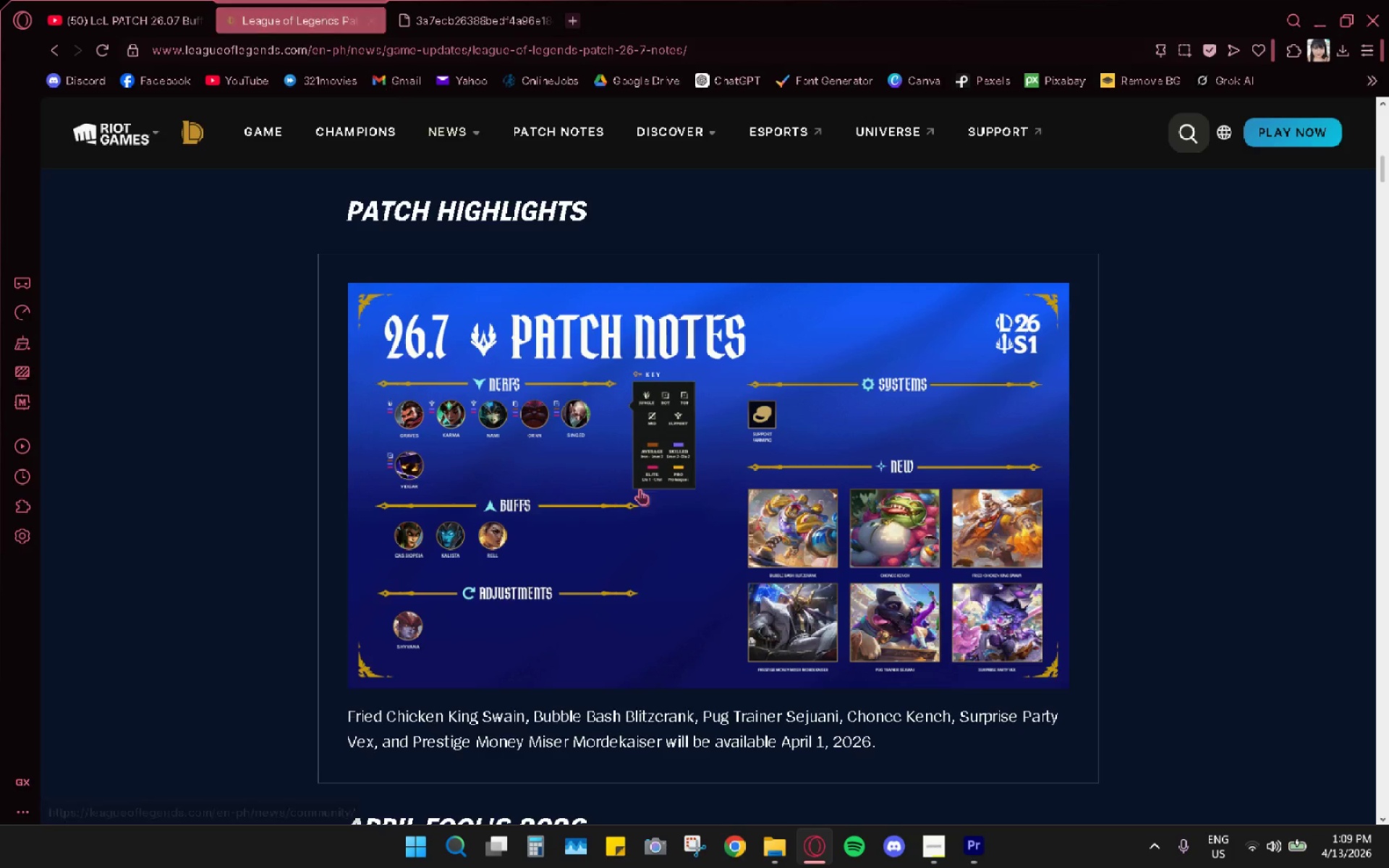 
left_click([972, 843])
 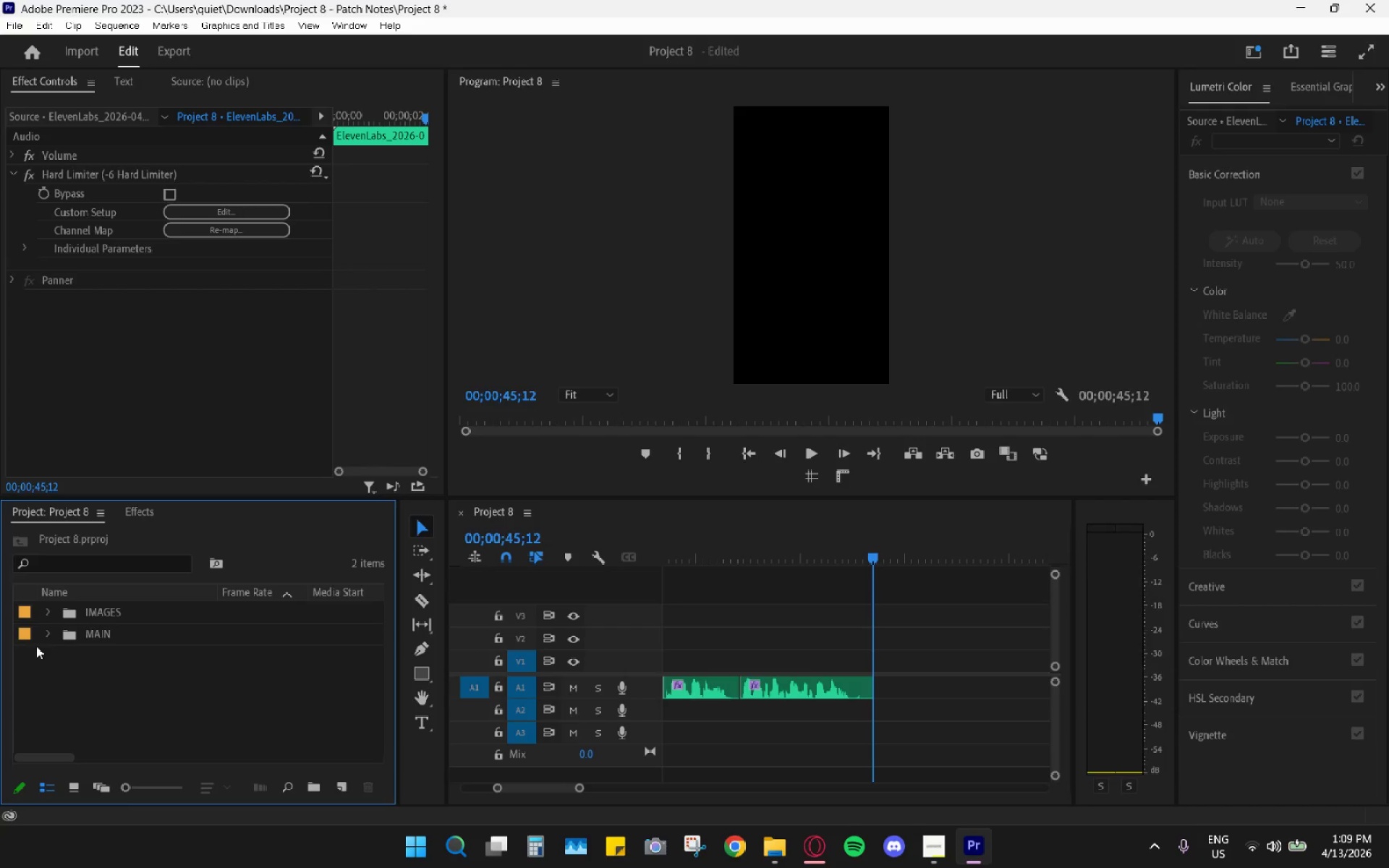 
left_click([48, 629])
 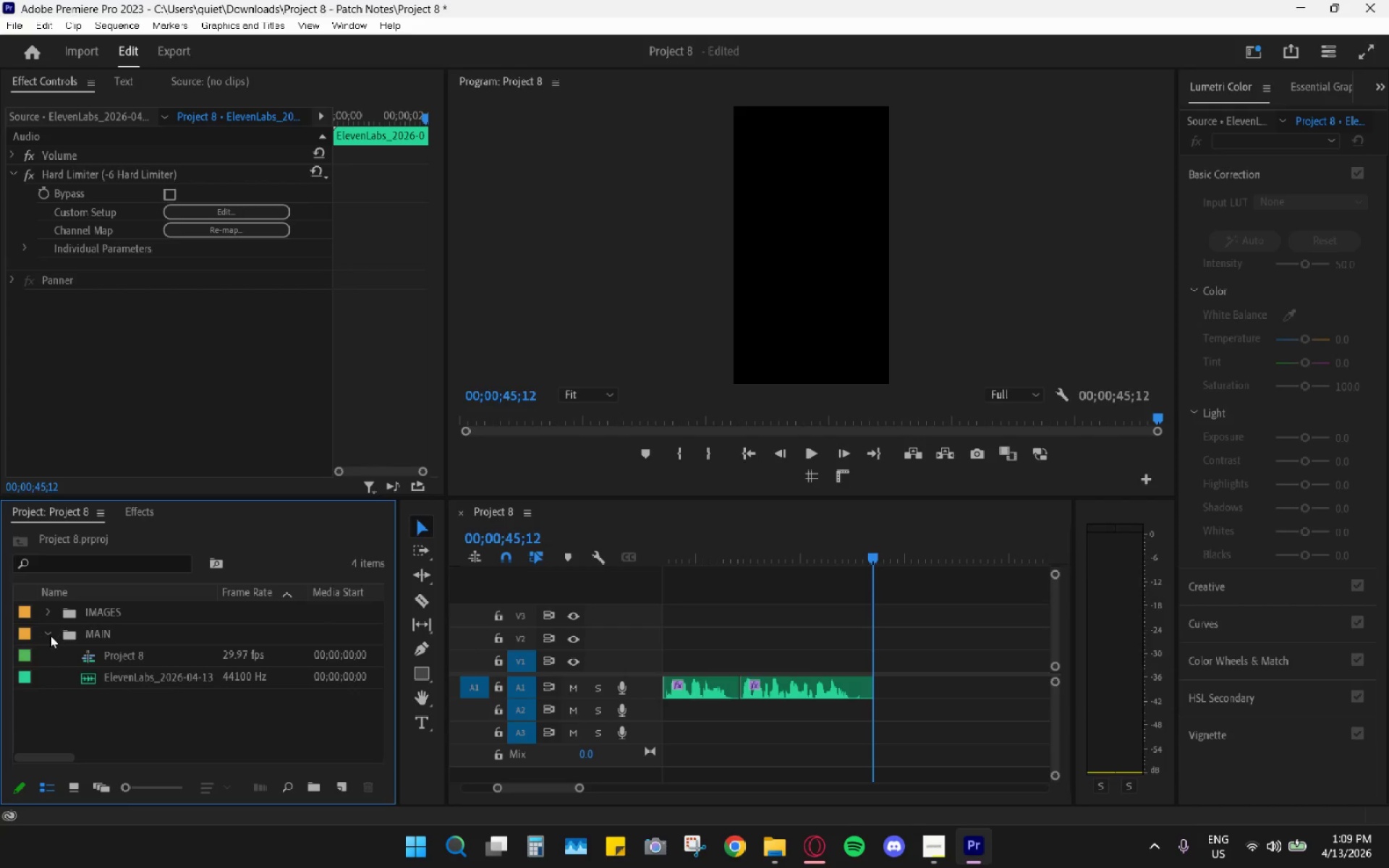 
double_click([50, 635])
 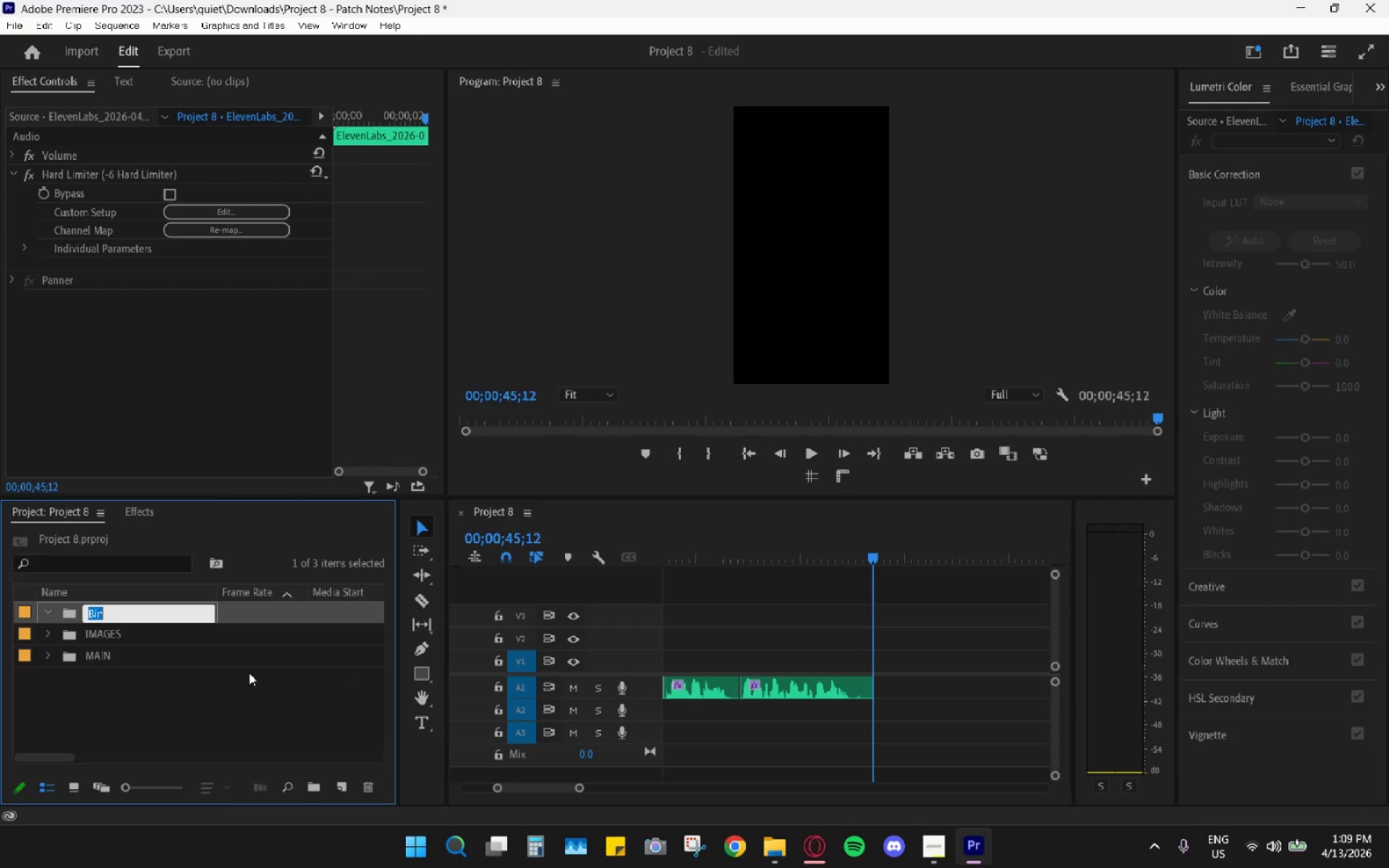 
type(OVERLAY)
 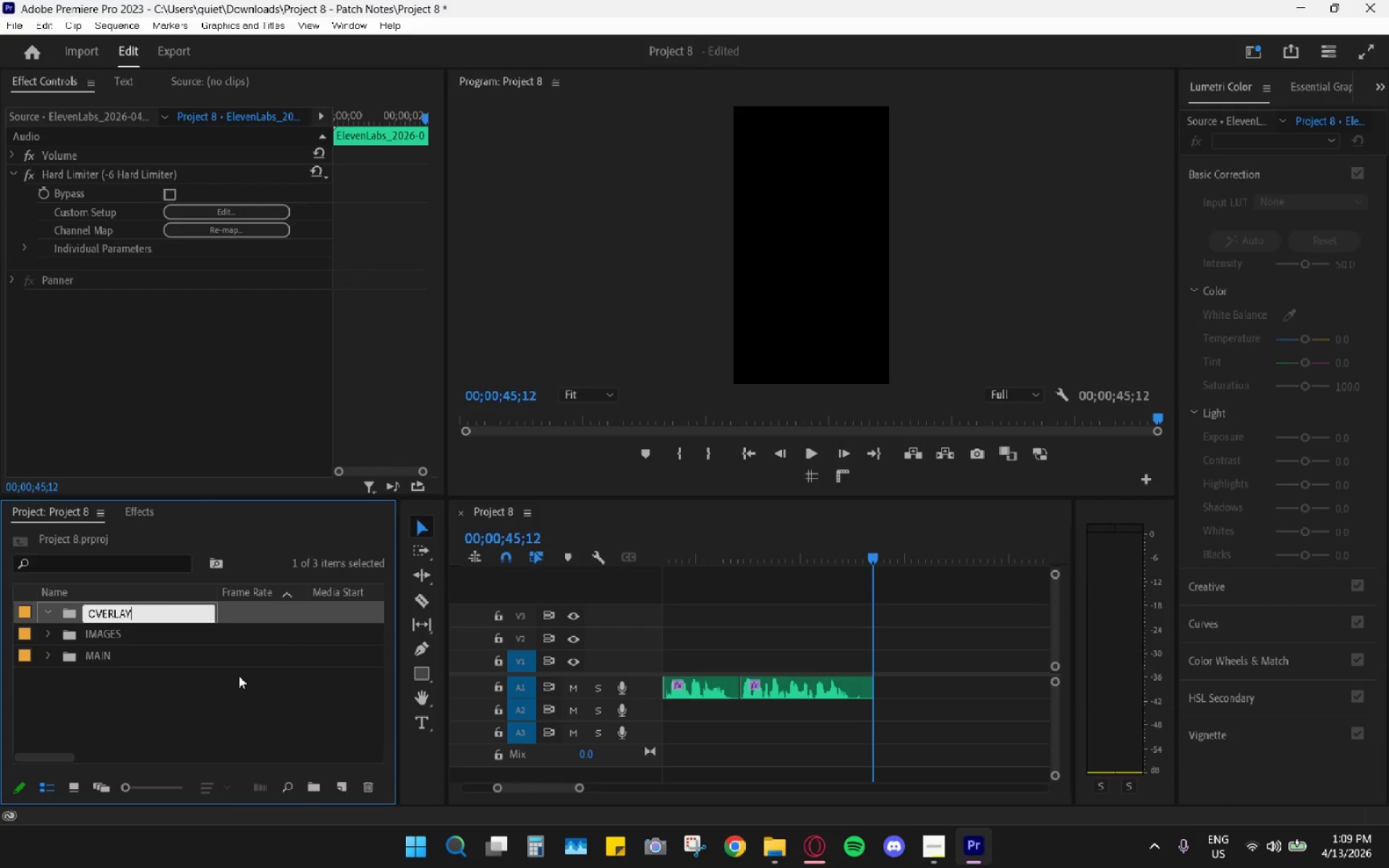 
key(Shift+ShiftRight)
 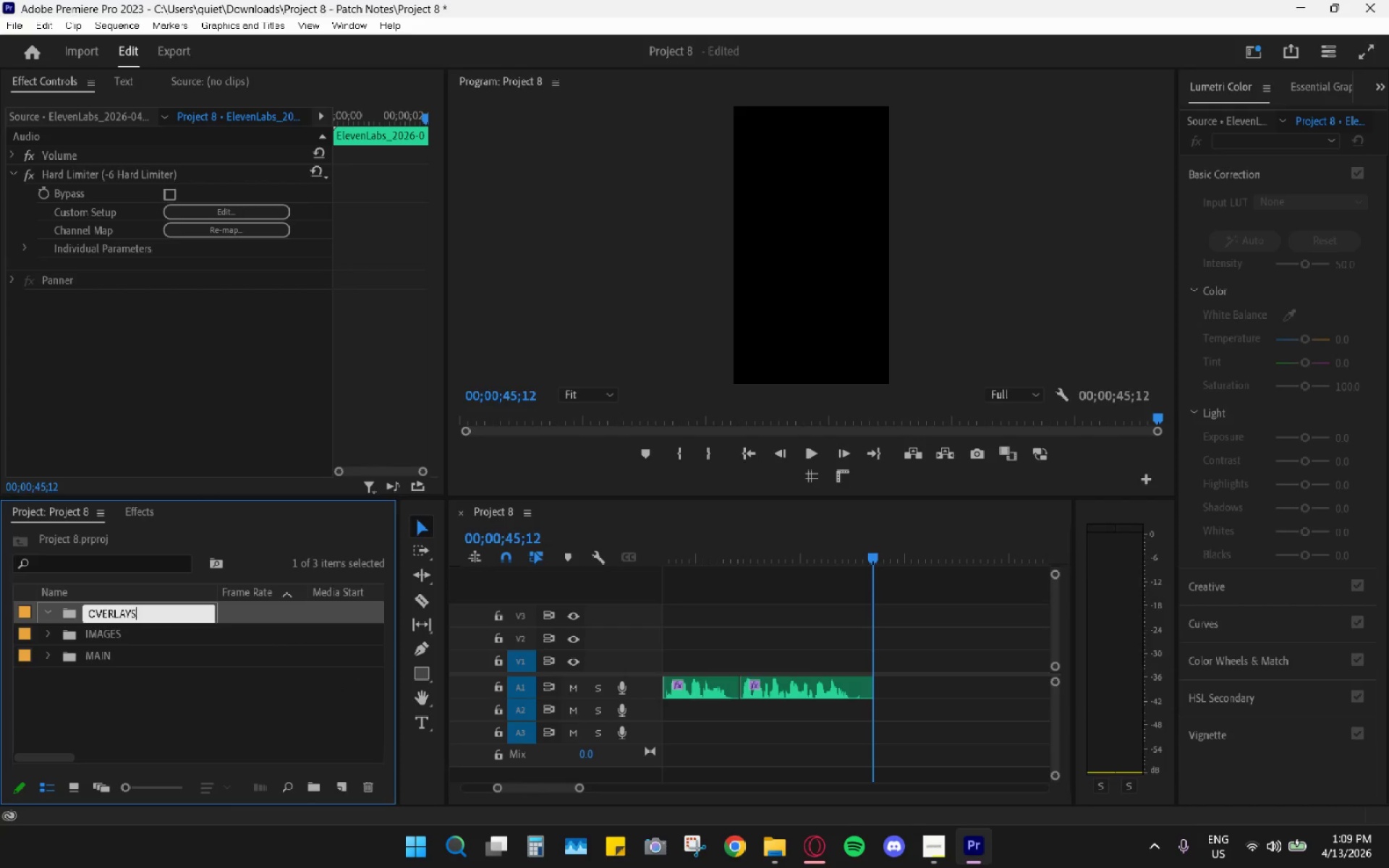 
key(Shift+S)
 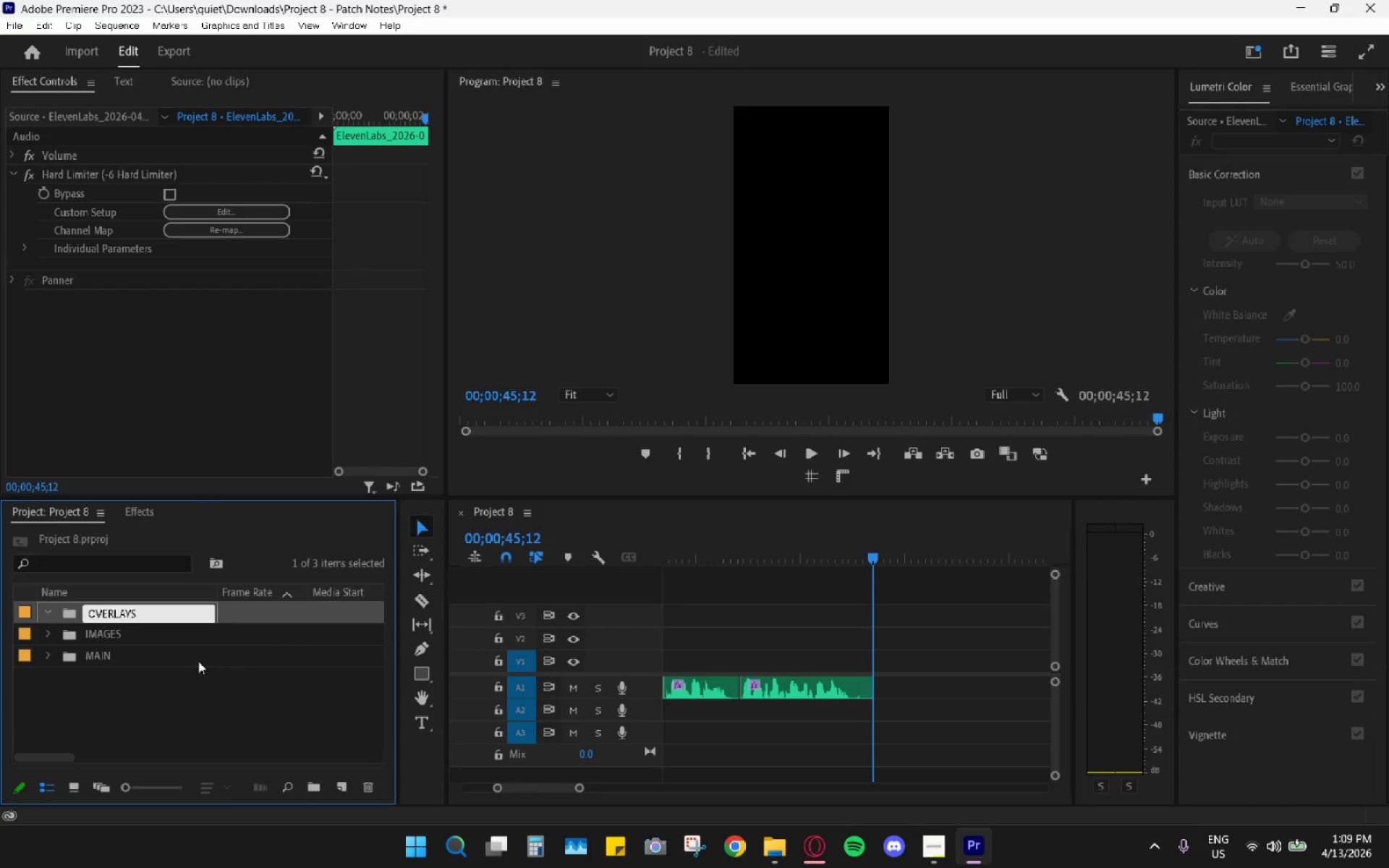 
left_click([179, 733])
 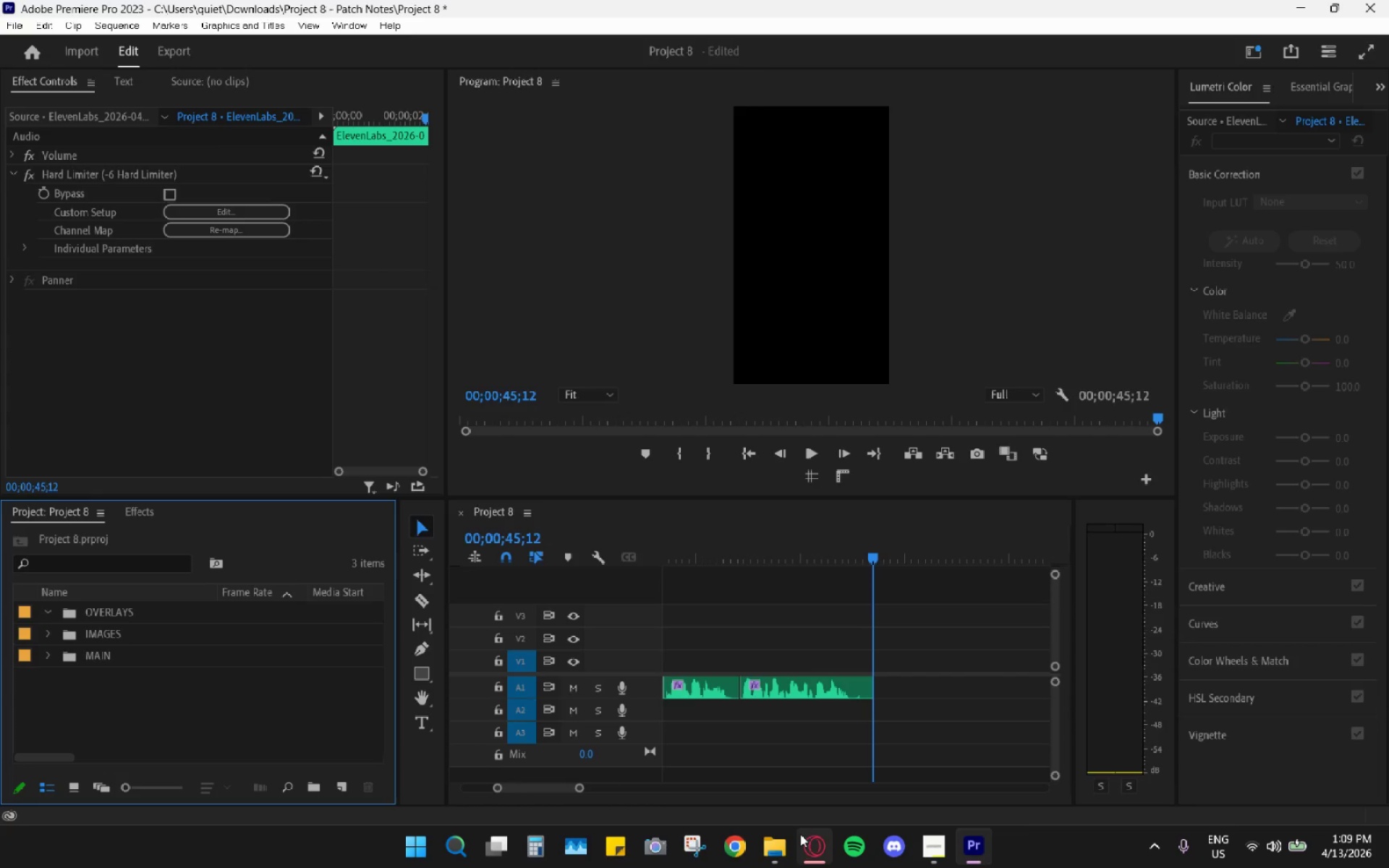 
left_click([788, 851])
 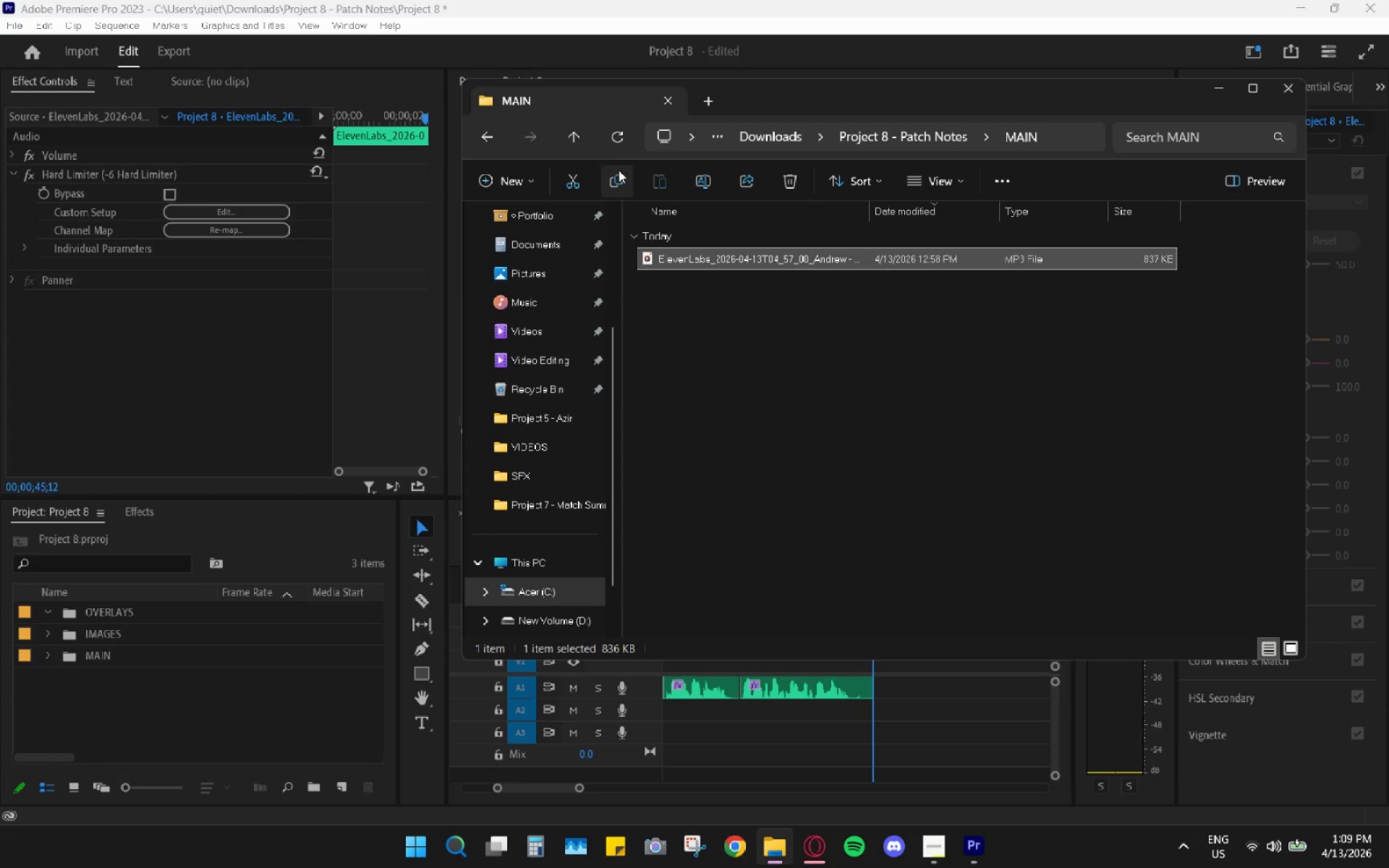 
left_click([489, 135])
 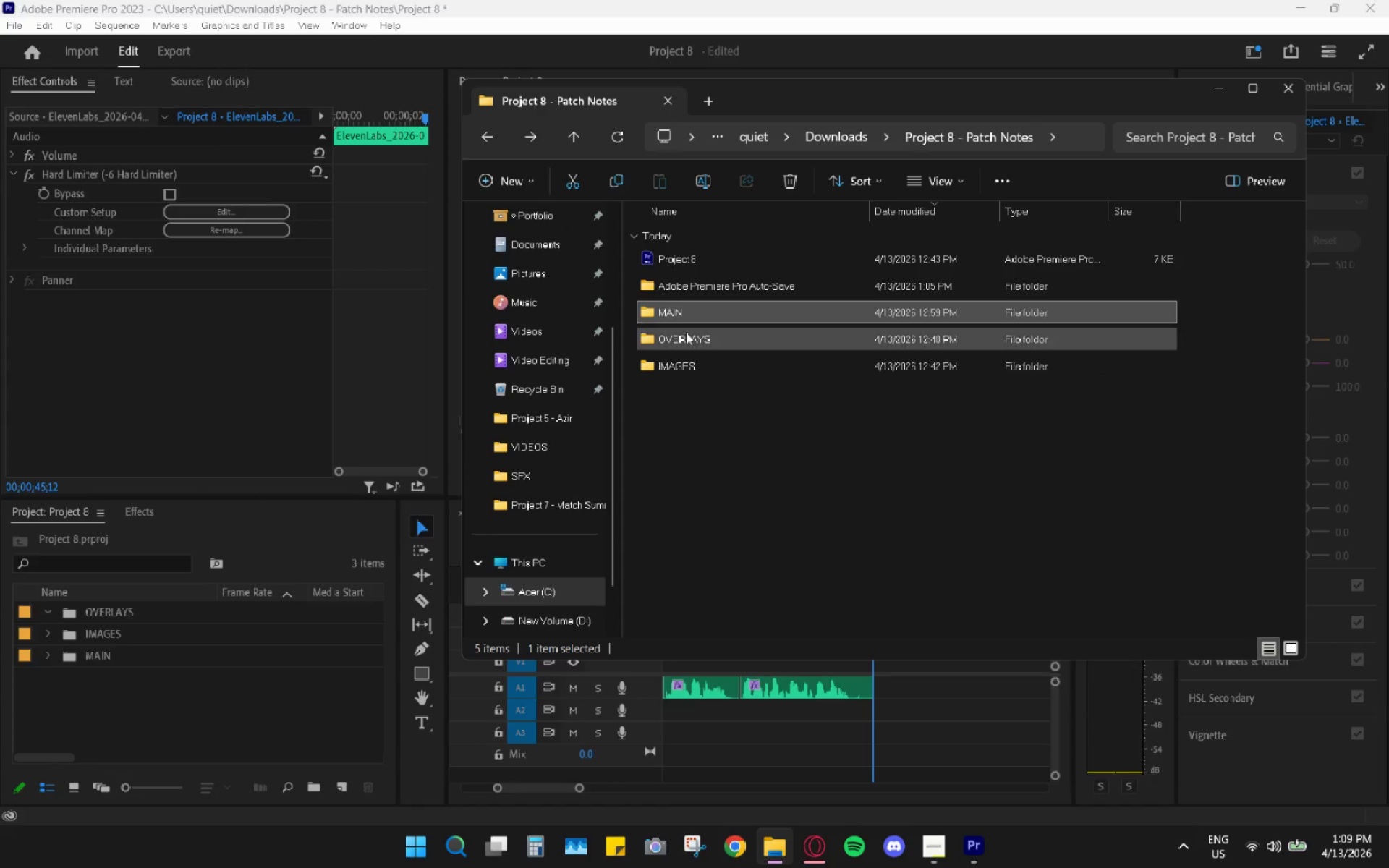 
double_click([689, 340])
 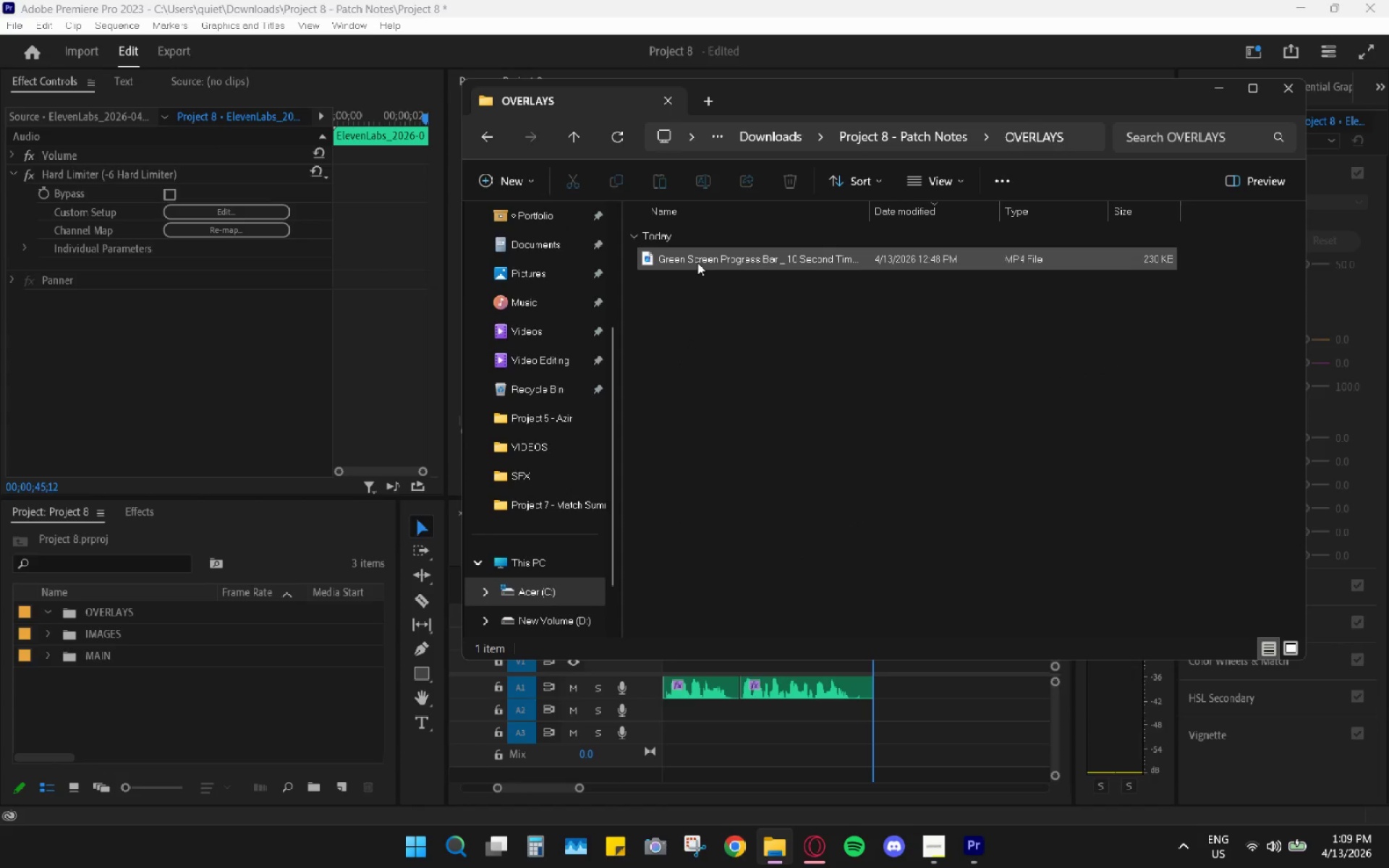 
left_click_drag(start_coordinate=[697, 262], to_coordinate=[116, 611])
 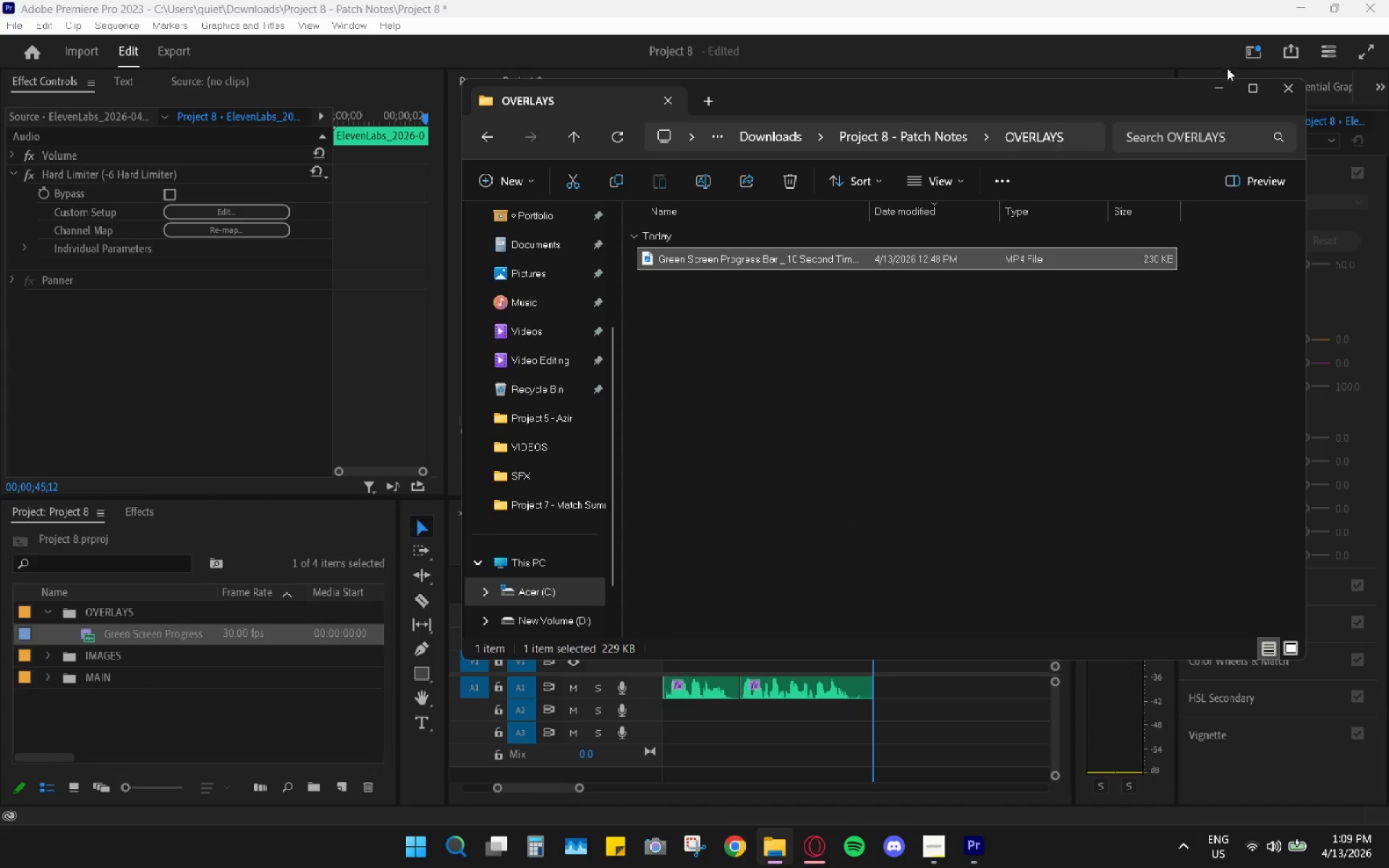 
left_click([1215, 80])
 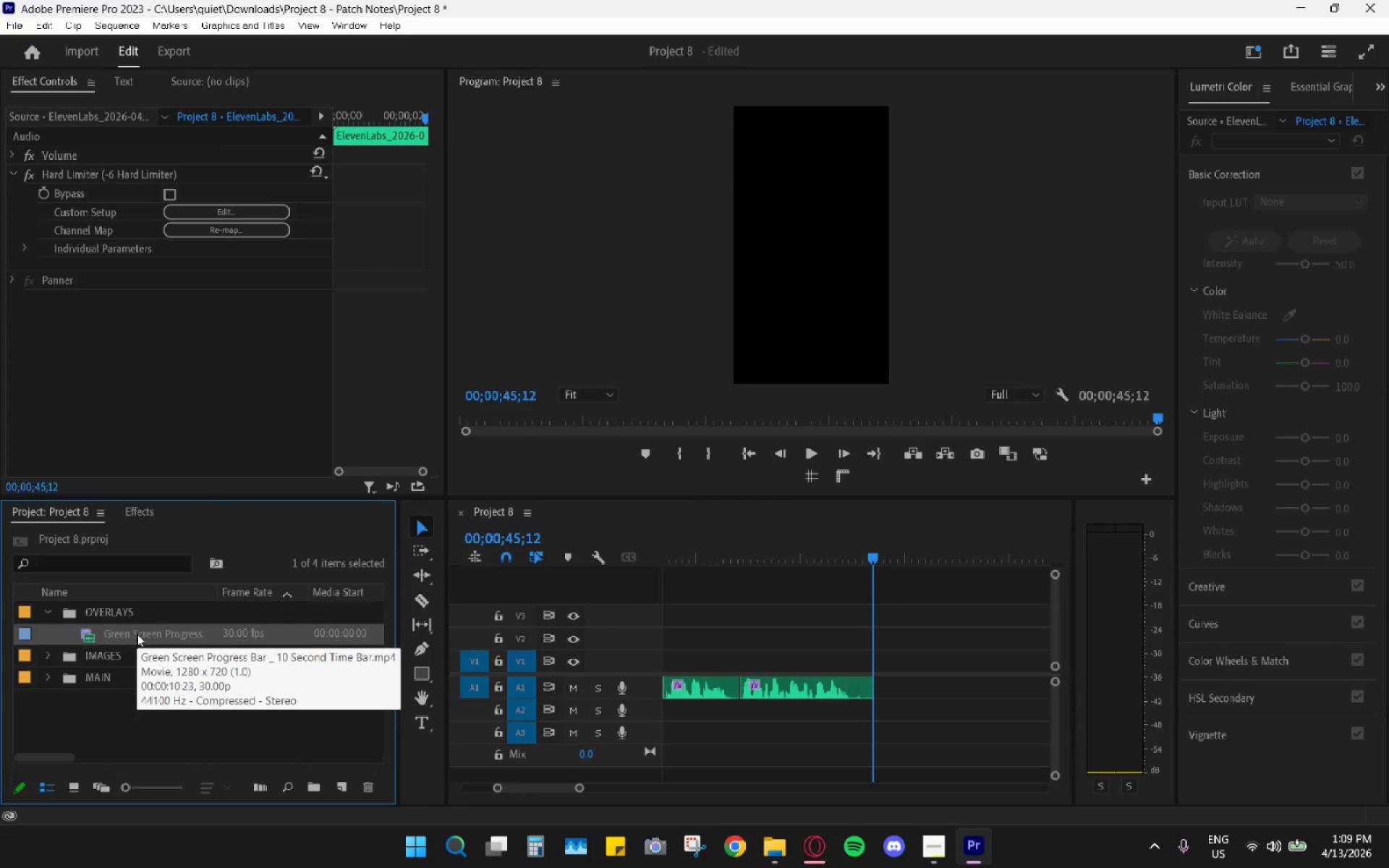 
left_click_drag(start_coordinate=[137, 634], to_coordinate=[941, 695])
 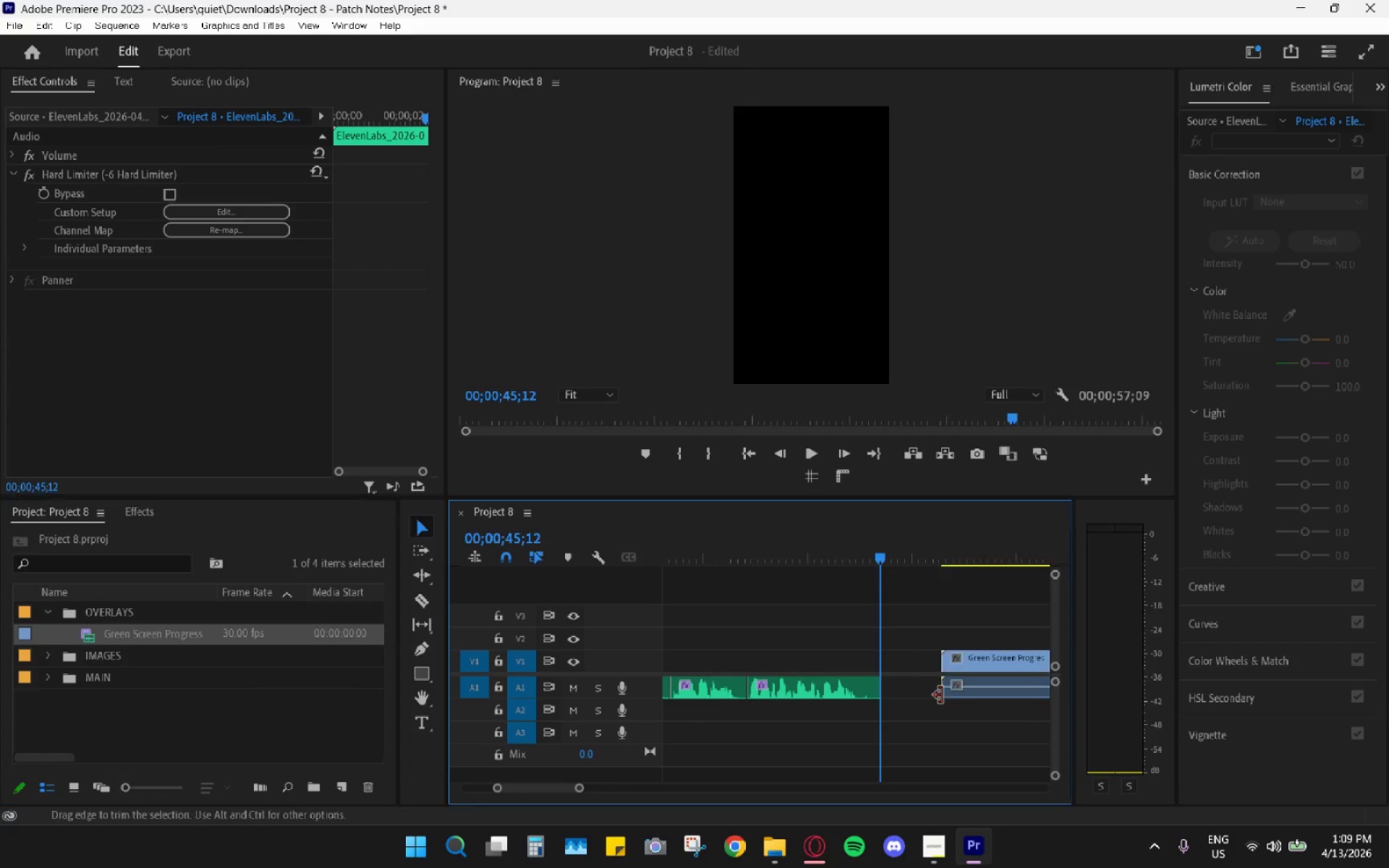 
hold_key(key=AltLeft, duration=1.2)
left_click([969, 720])
 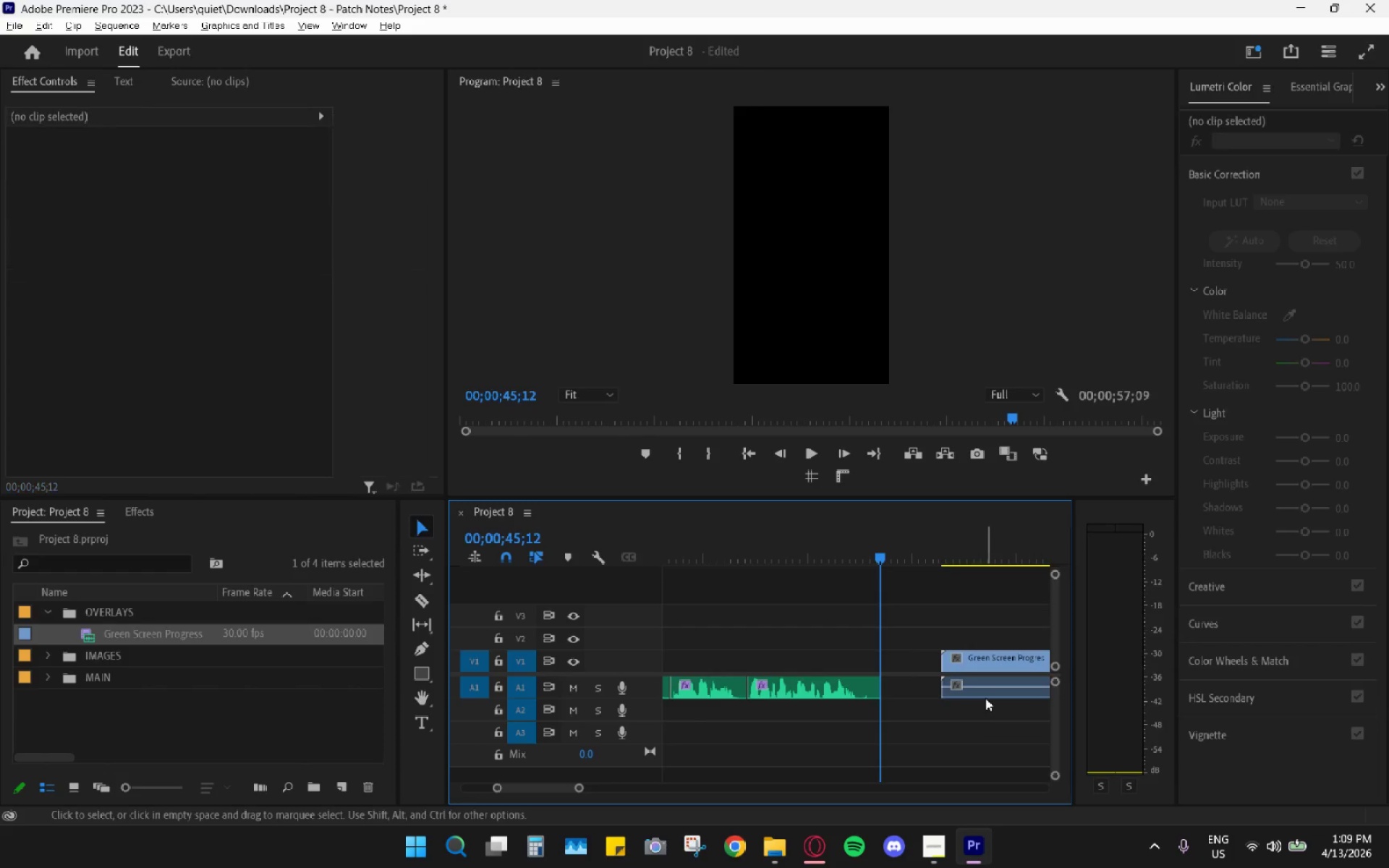 
double_click([985, 697])
 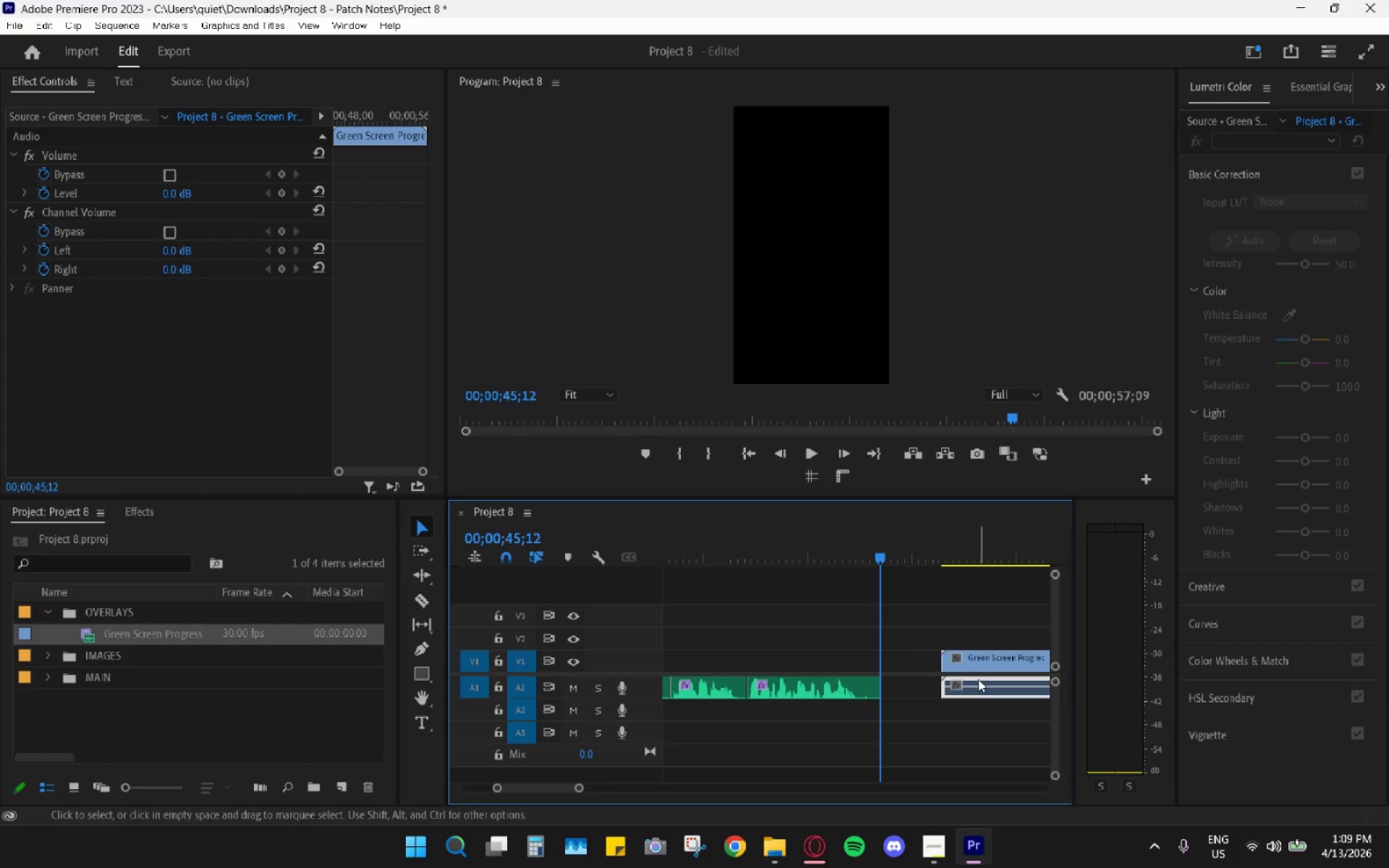 
key(H)
 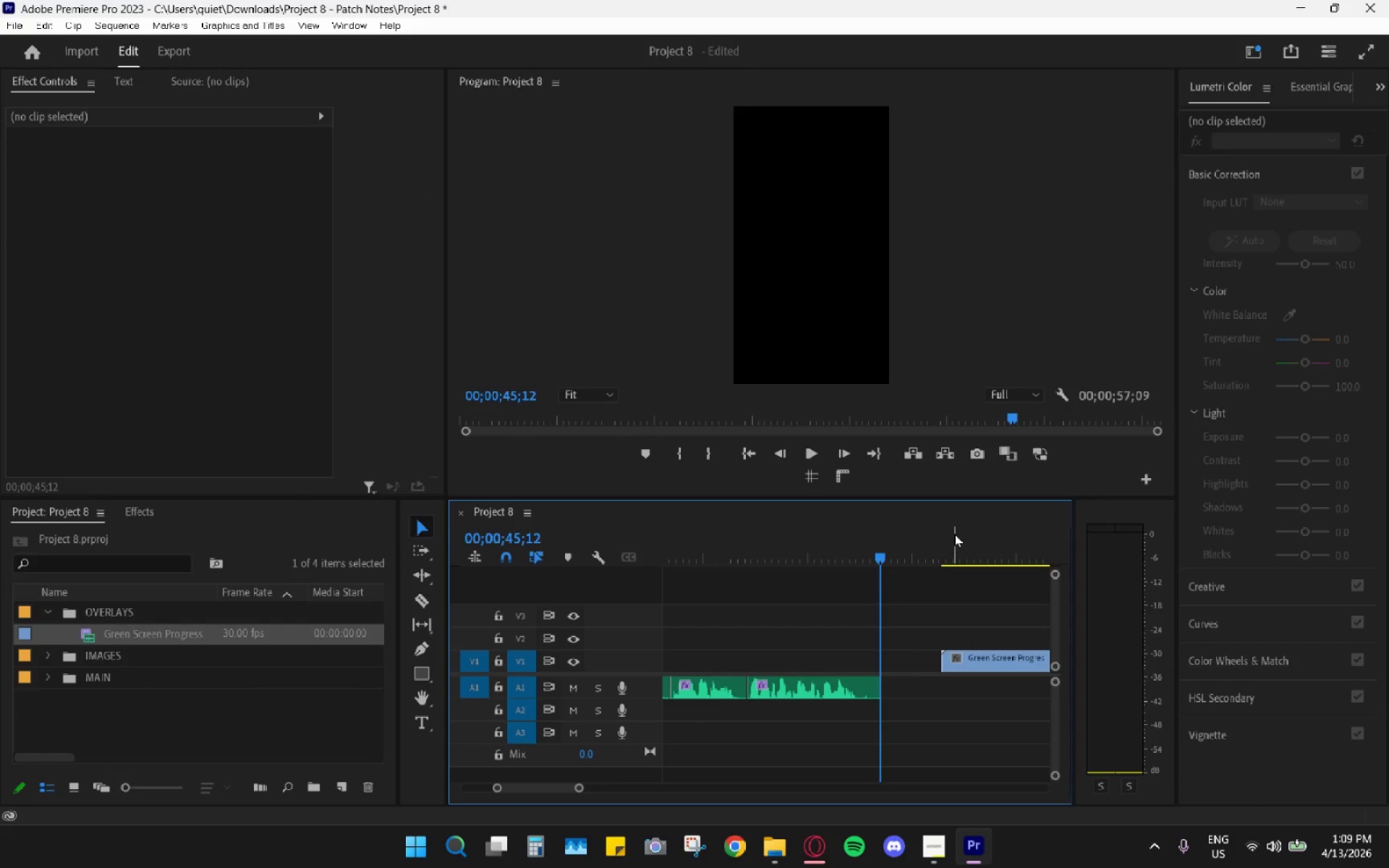 
hold_key(key=AltLeft, duration=0.48)
left_click_drag(start_coordinate=[954, 535], to_coordinate=[964, 546])
 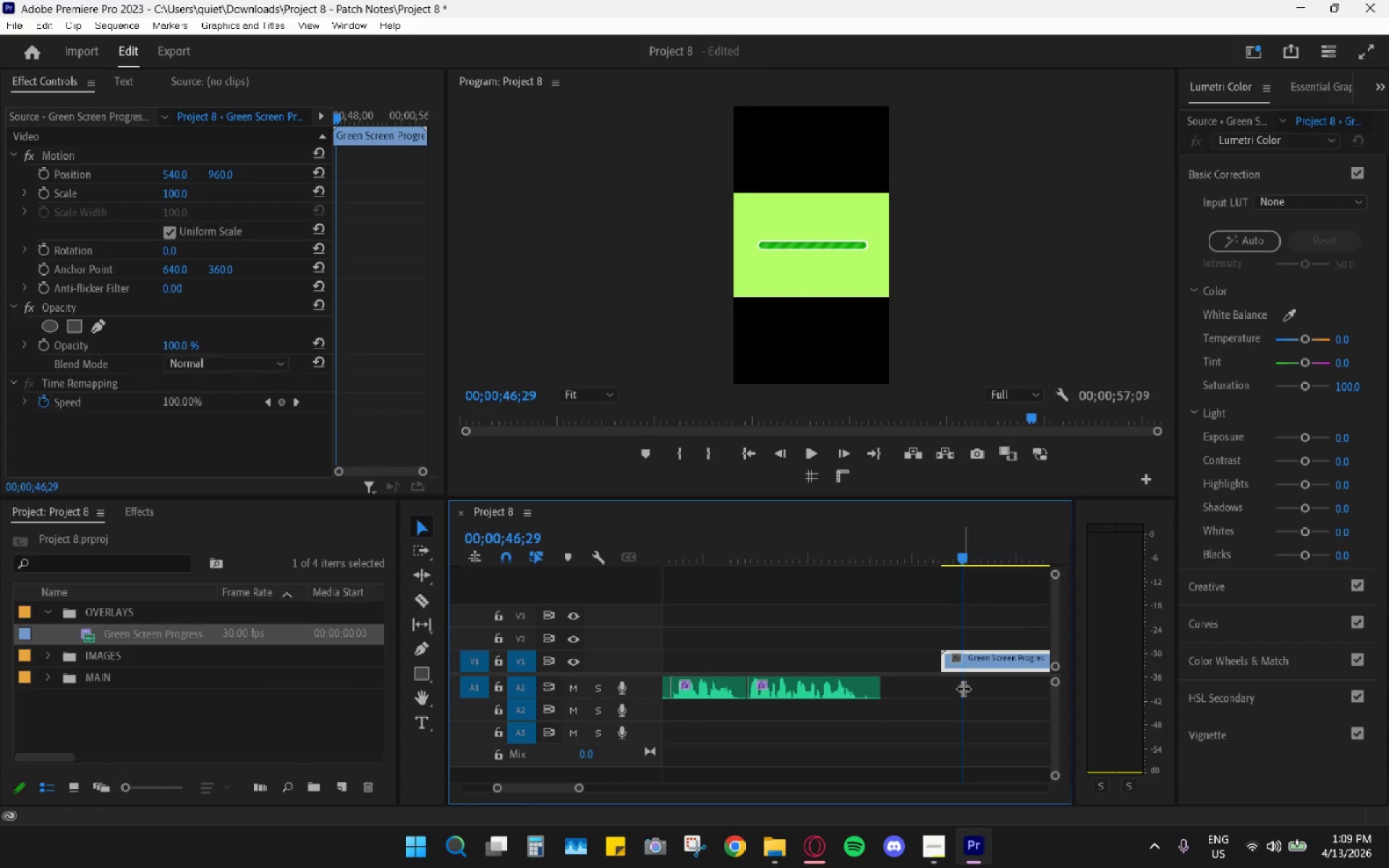 
scroll: coordinate [963, 688], scroll_direction: down, amount: 4.0
 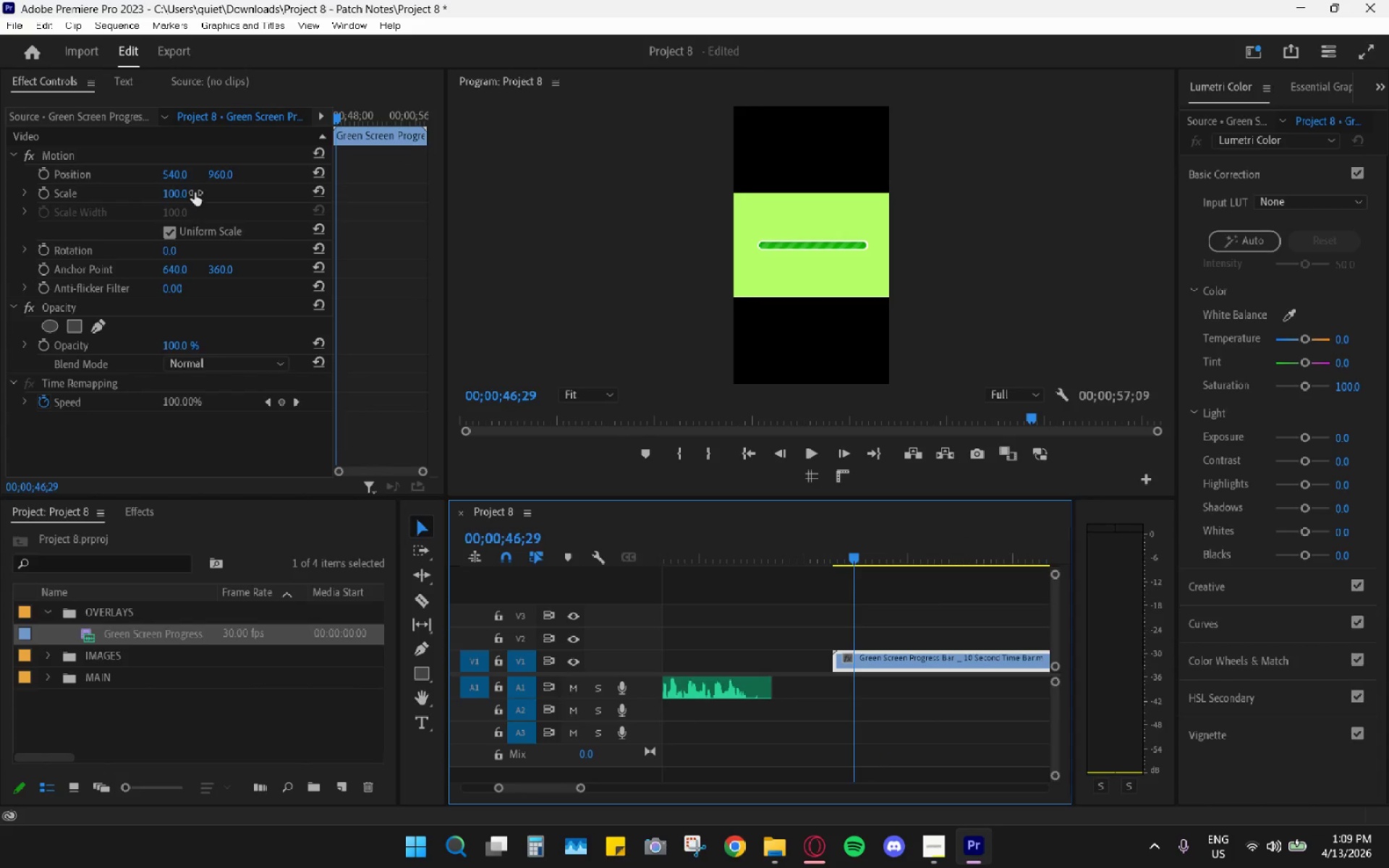 
left_click_drag(start_coordinate=[225, 171], to_coordinate=[1037, 182])
 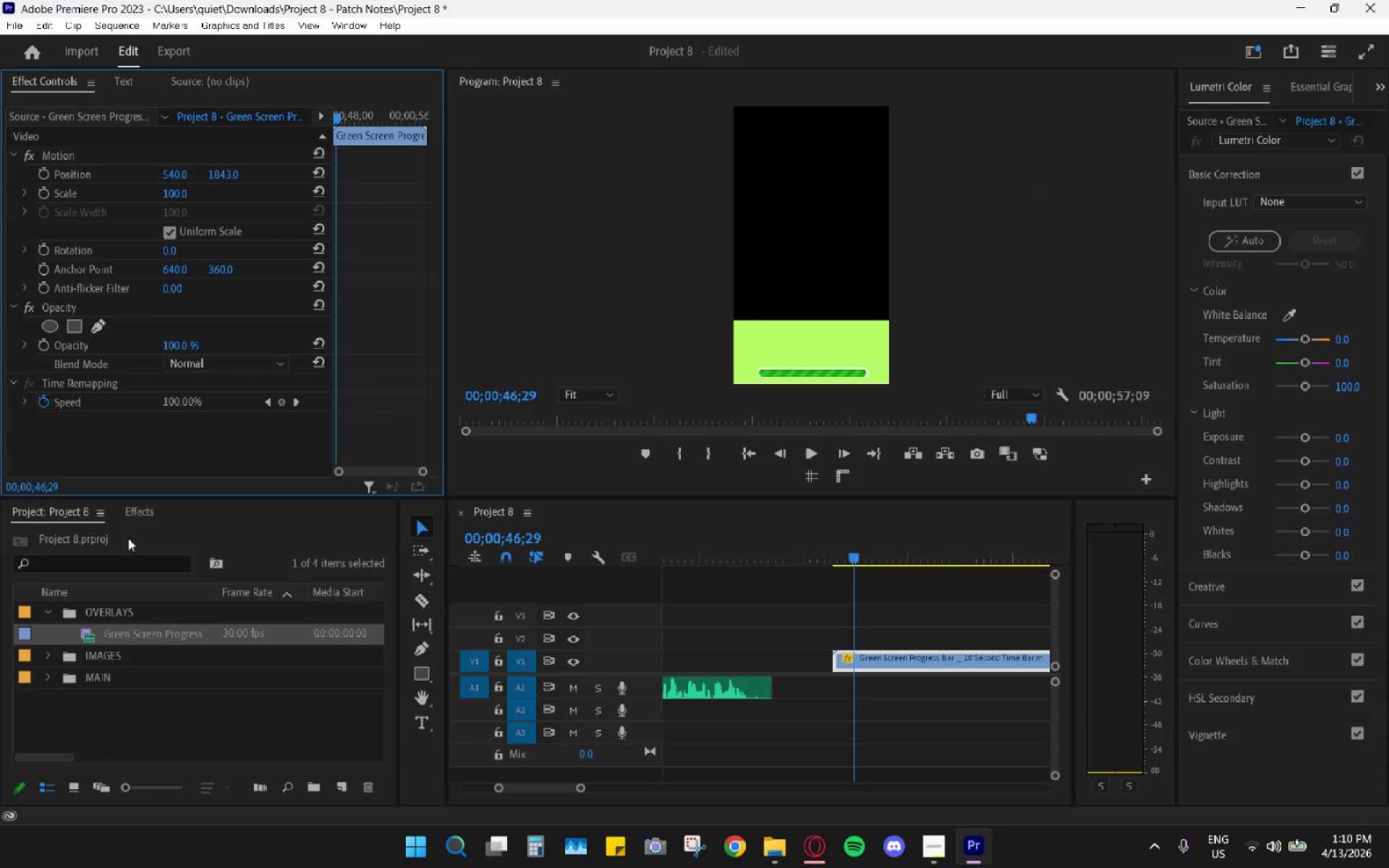 
left_click([135, 510])
 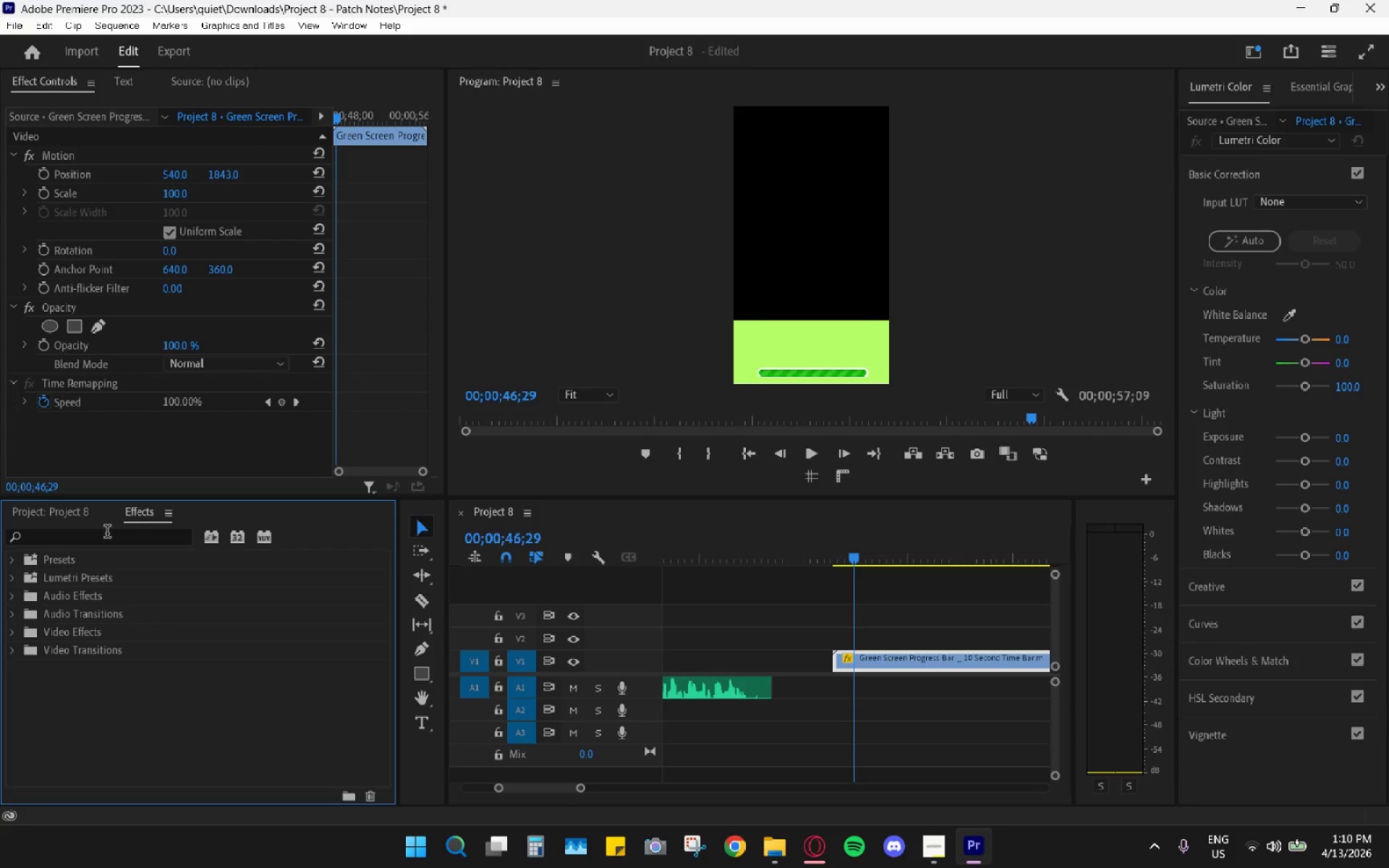 
left_click([107, 533])
 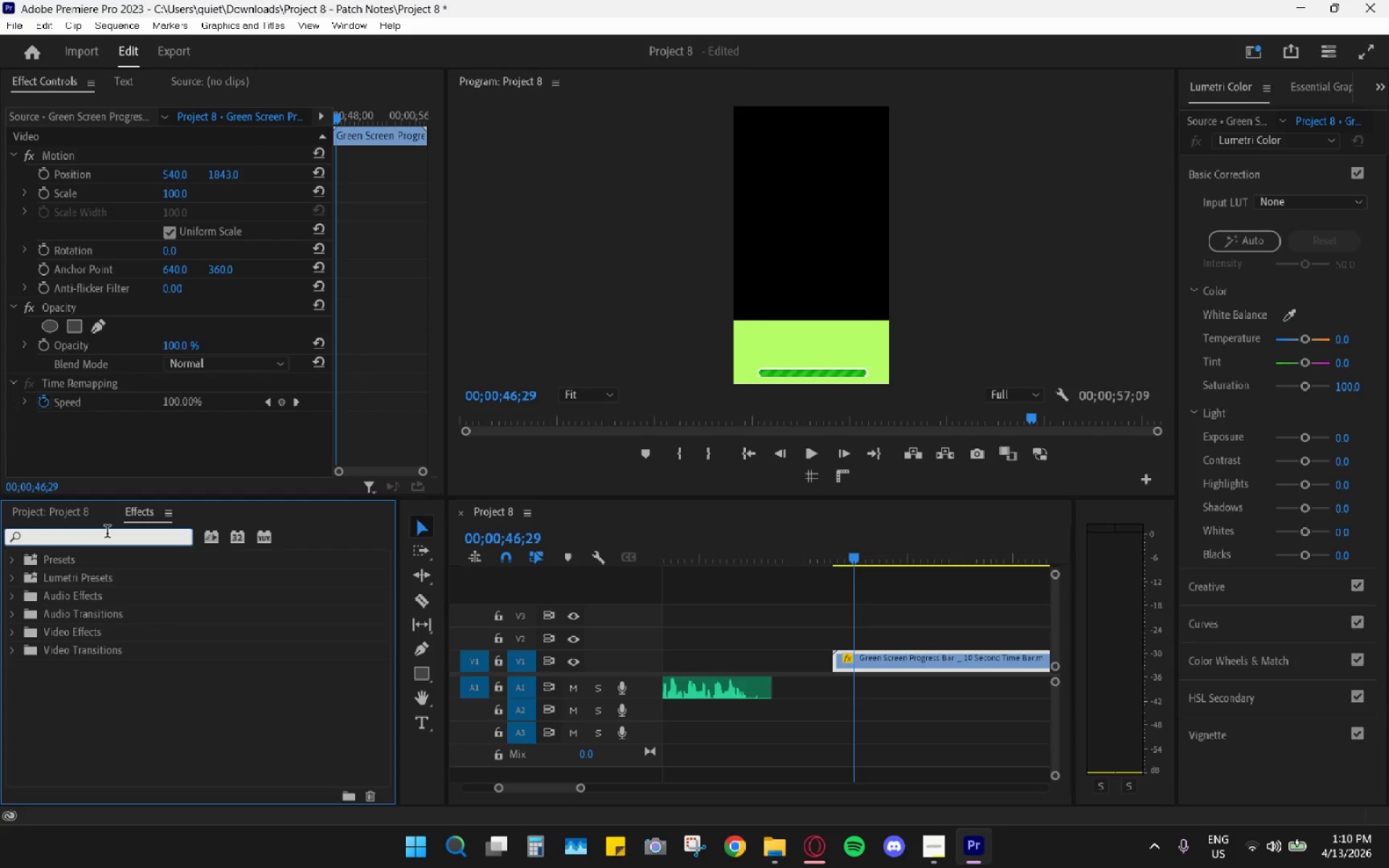 
type(ultra)
 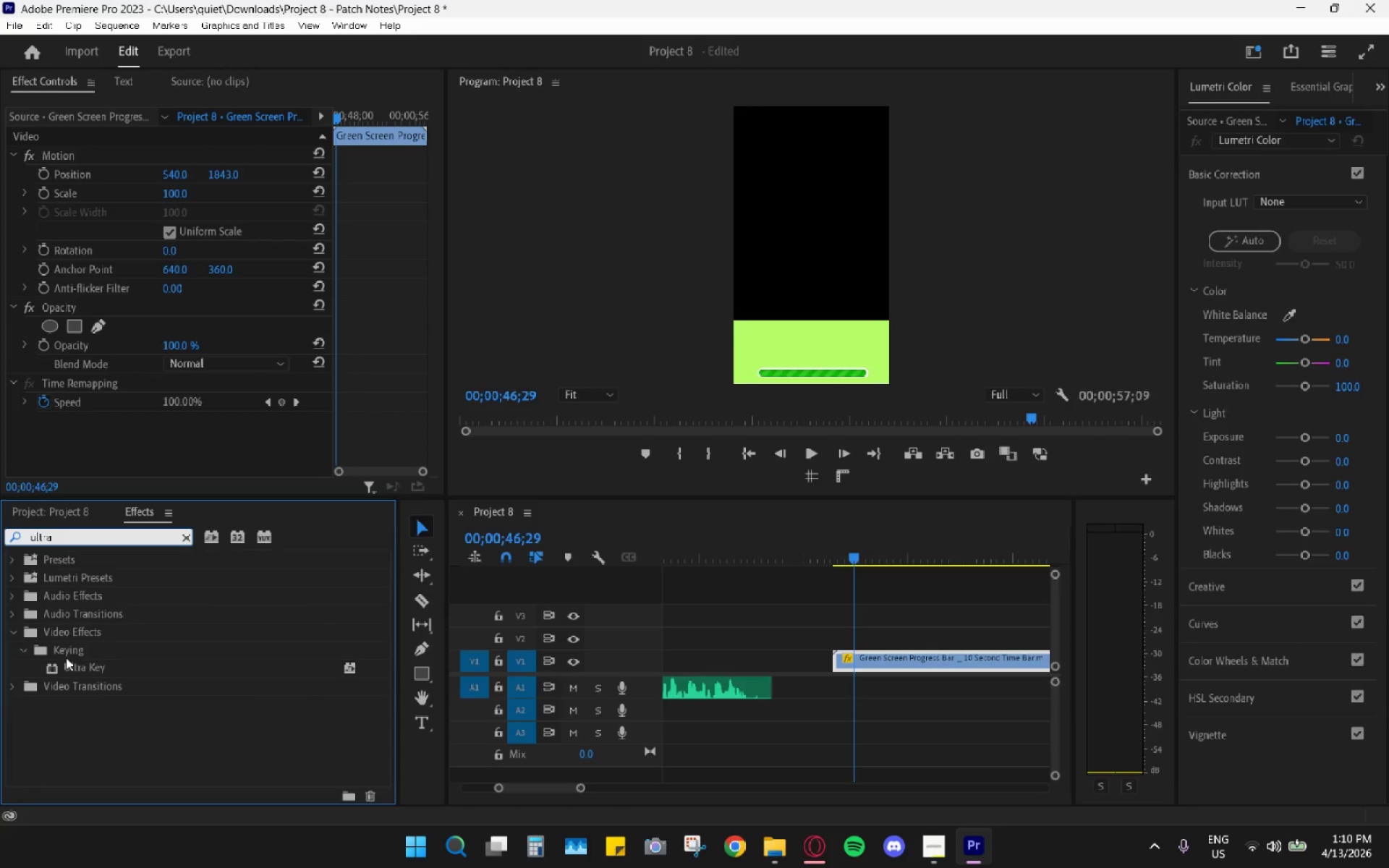 
left_click_drag(start_coordinate=[77, 663], to_coordinate=[947, 660])
 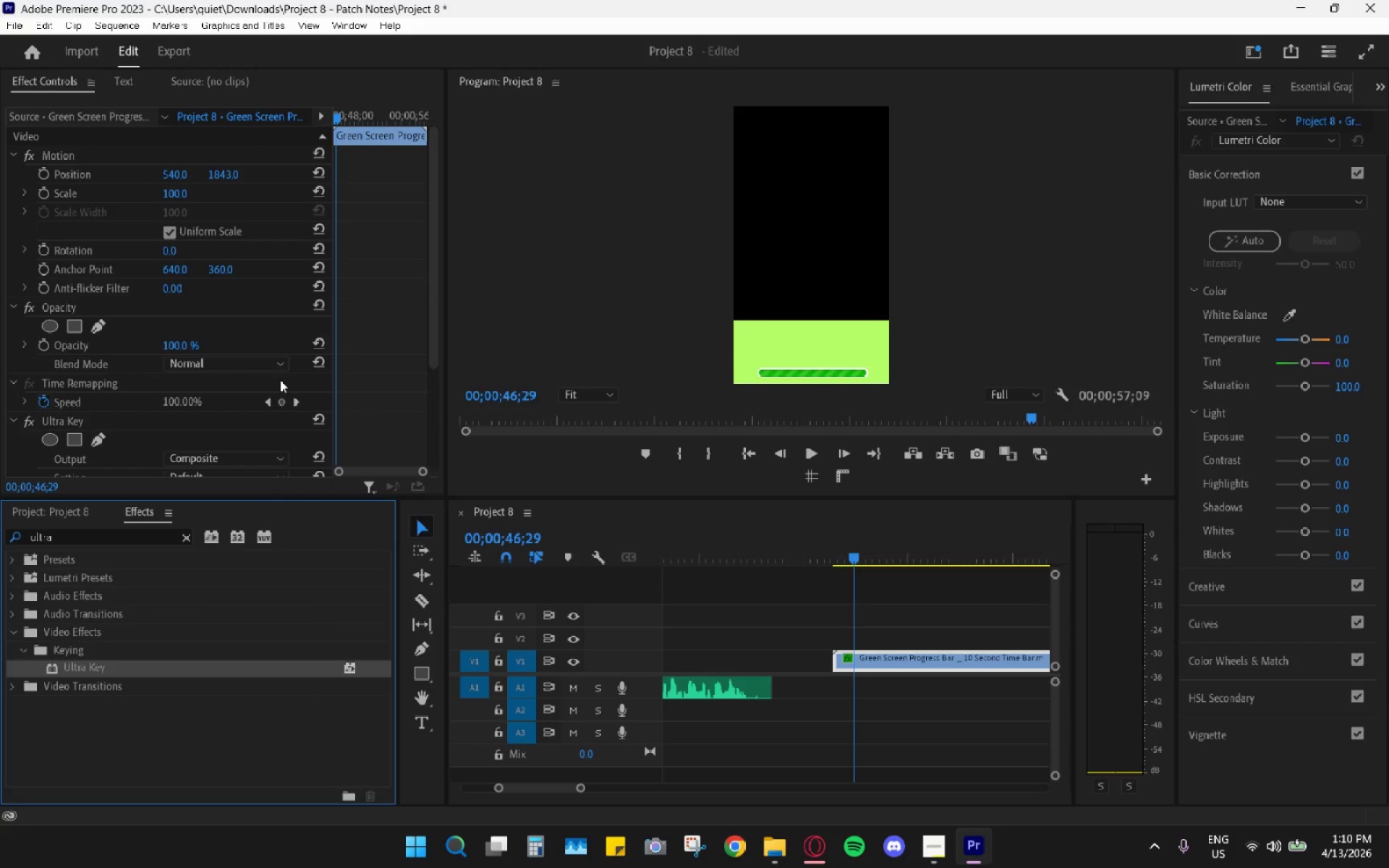 
scroll: coordinate [277, 381], scroll_direction: down, amount: 4.0
 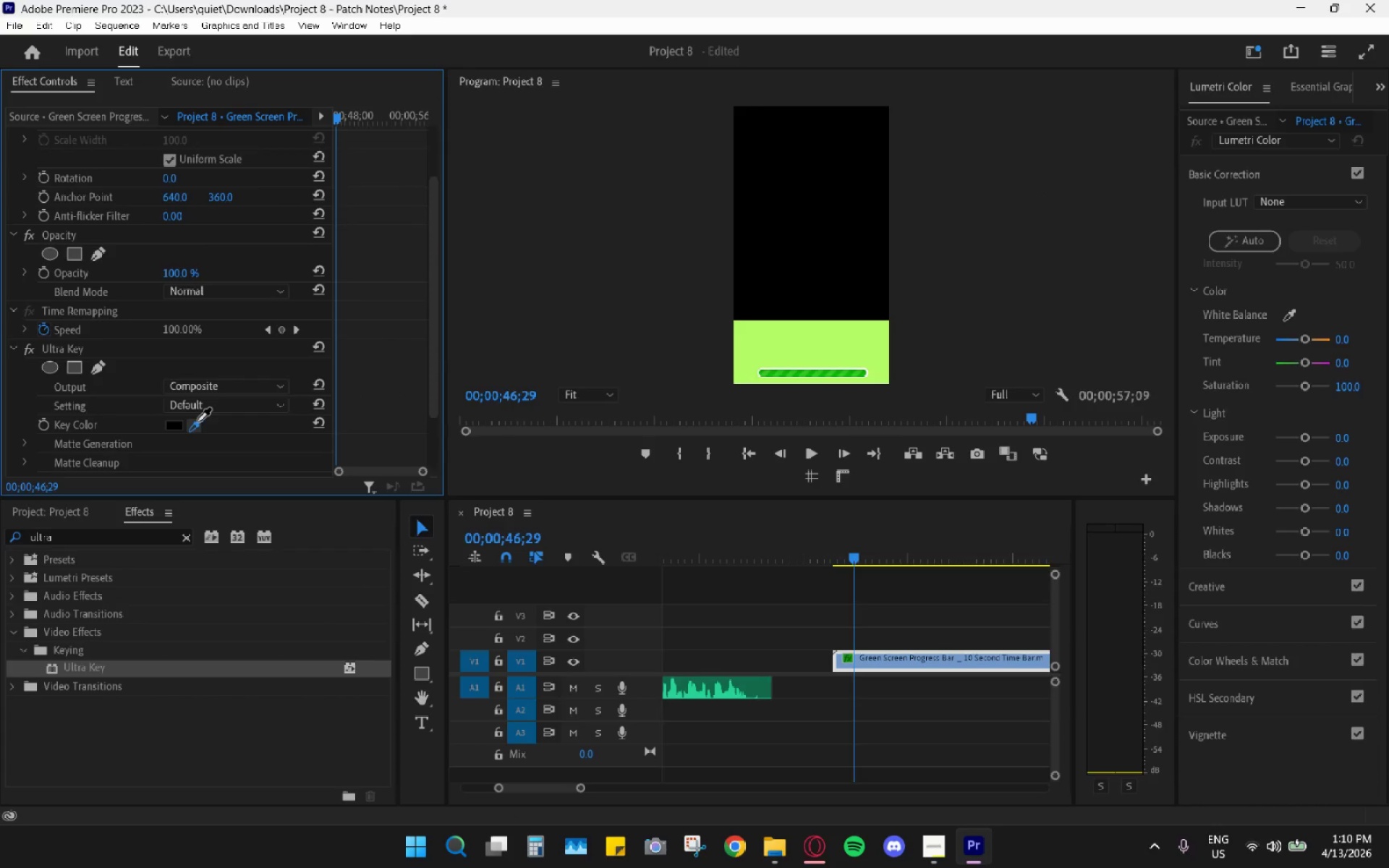 
double_click([783, 357])
 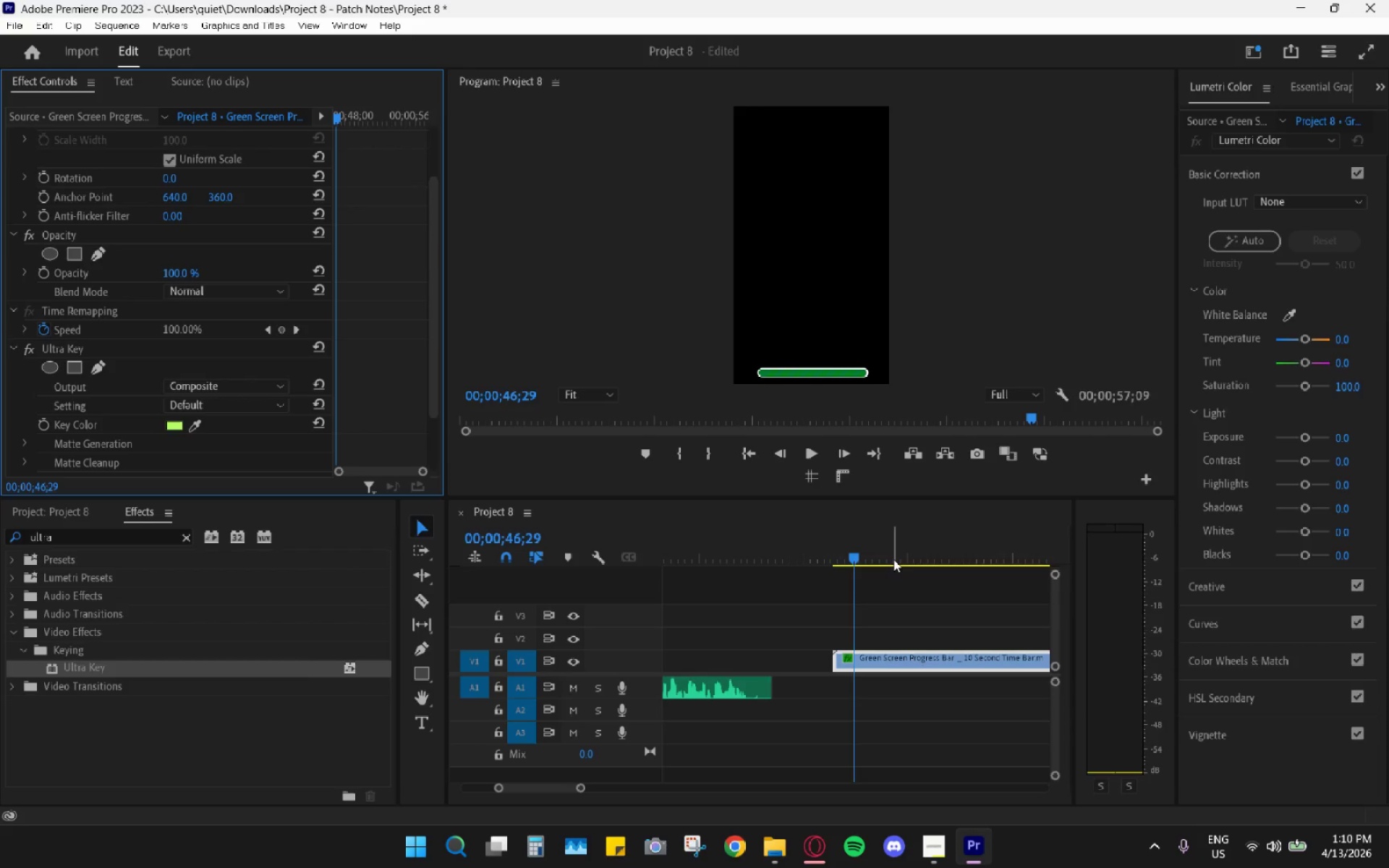 
hold_key(key=AltLeft, duration=0.64)
scroll: coordinate [815, 603], scroll_direction: down, amount: 18.0
 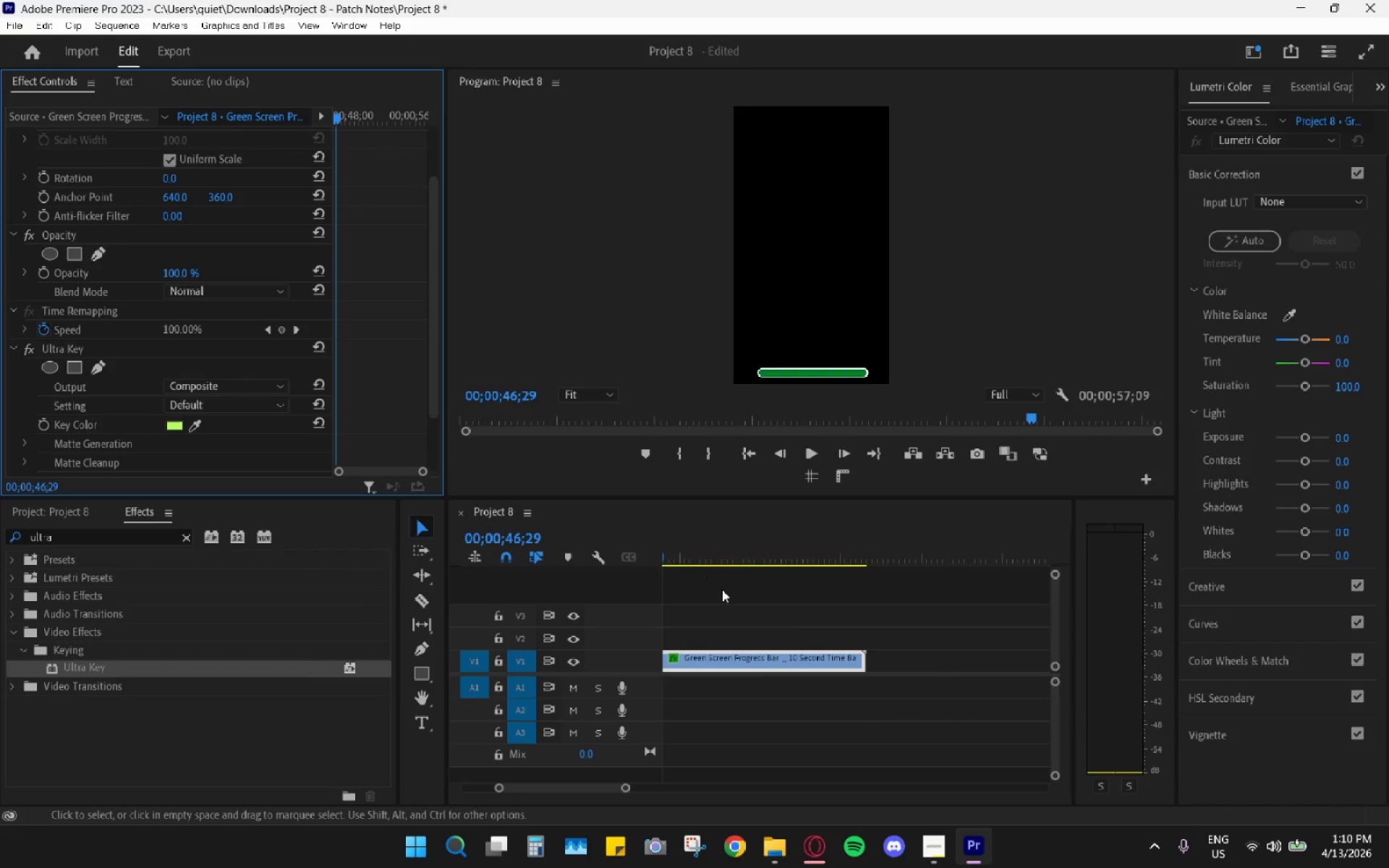 
scroll: coordinate [821, 625], scroll_direction: up, amount: 5.0
 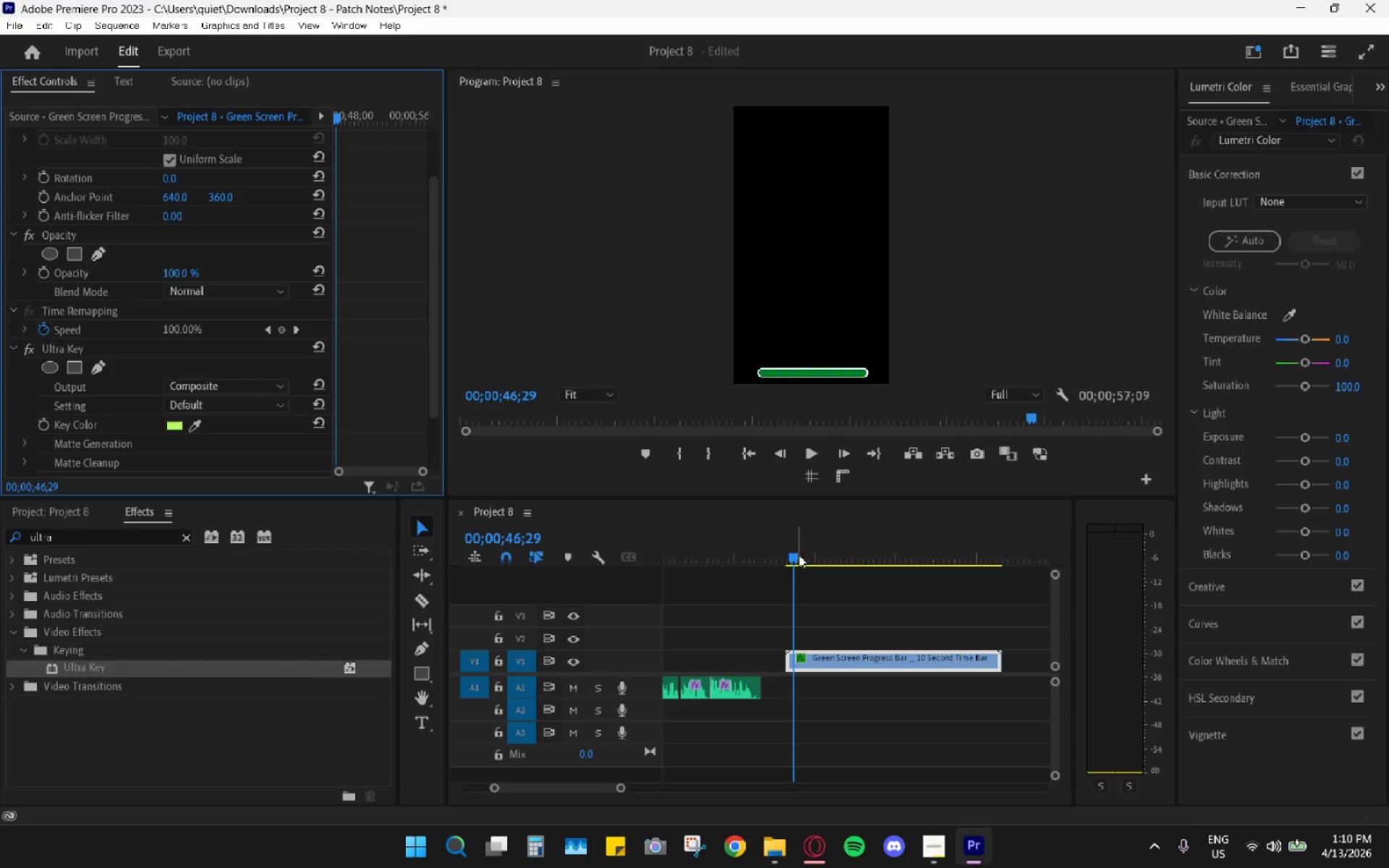 
left_click_drag(start_coordinate=[799, 555], to_coordinate=[796, 548])
 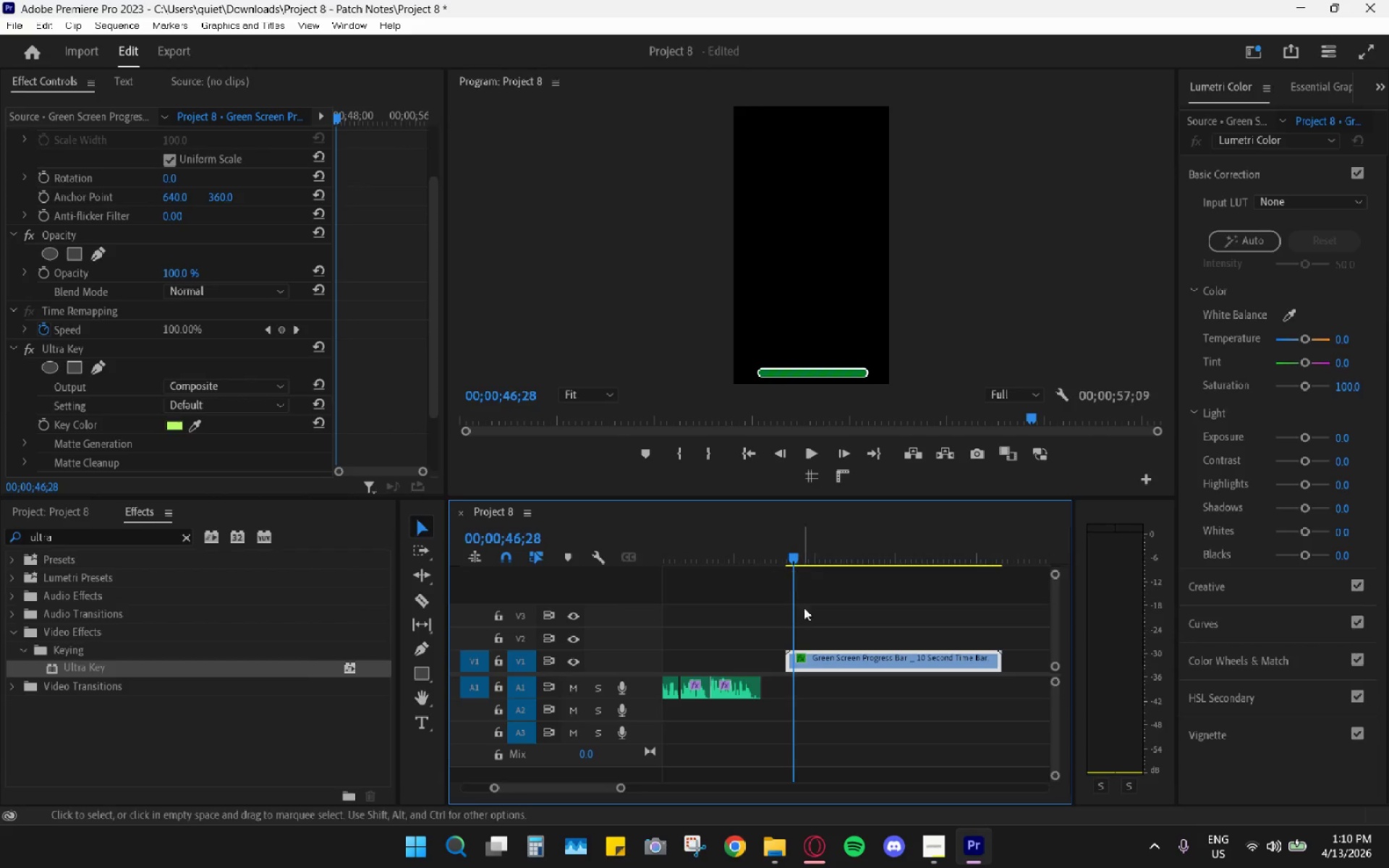 
hold_key(key=AltLeft, duration=1.51)
scroll: coordinate [791, 697], scroll_direction: up, amount: 22.0
 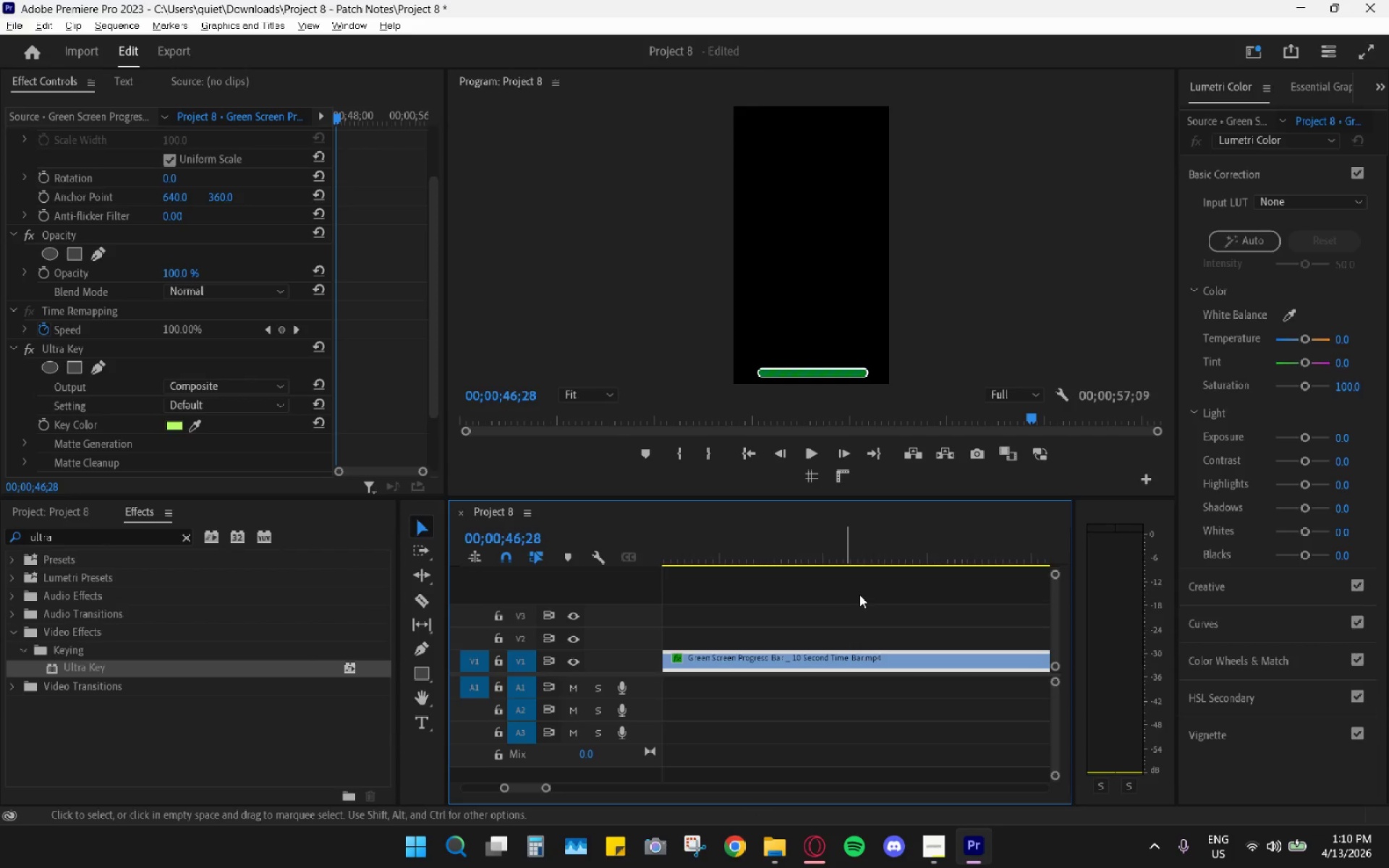 
hold_key(key=AltLeft, duration=0.94)
scroll: coordinate [756, 679], scroll_direction: up, amount: 31.0
 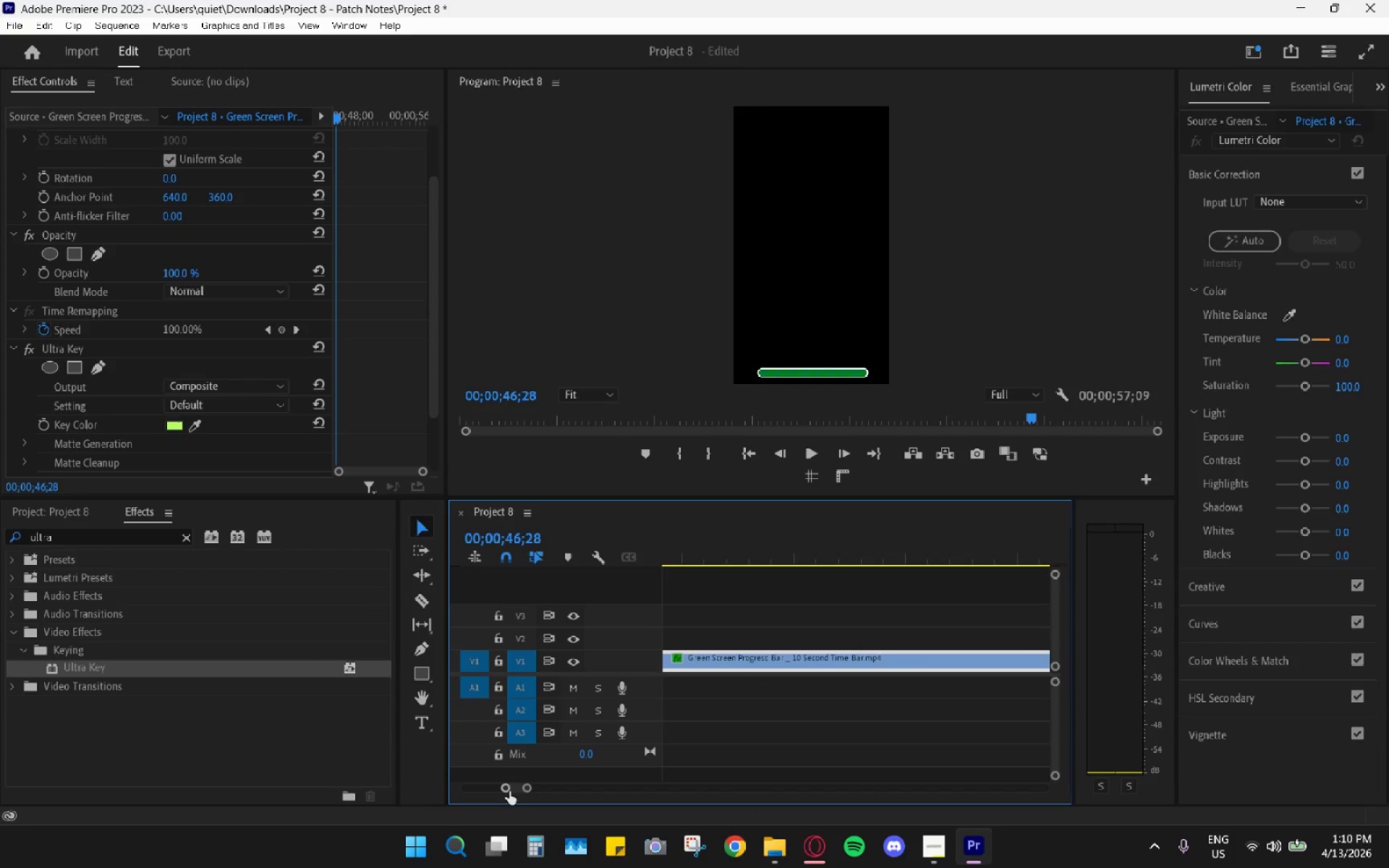 
left_click_drag(start_coordinate=[505, 789], to_coordinate=[490, 788])
 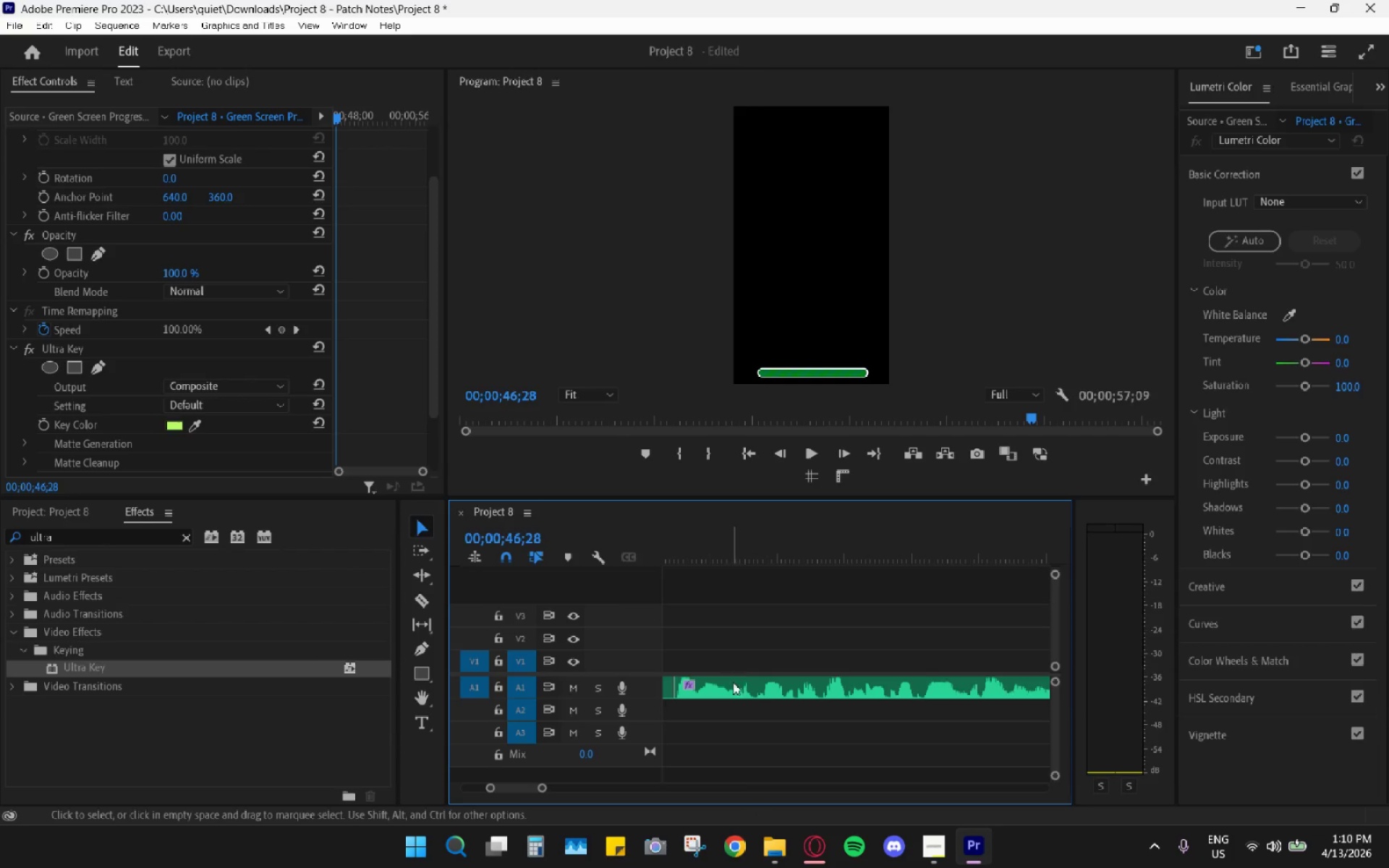 
hold_key(key=AltLeft, duration=1.03)
 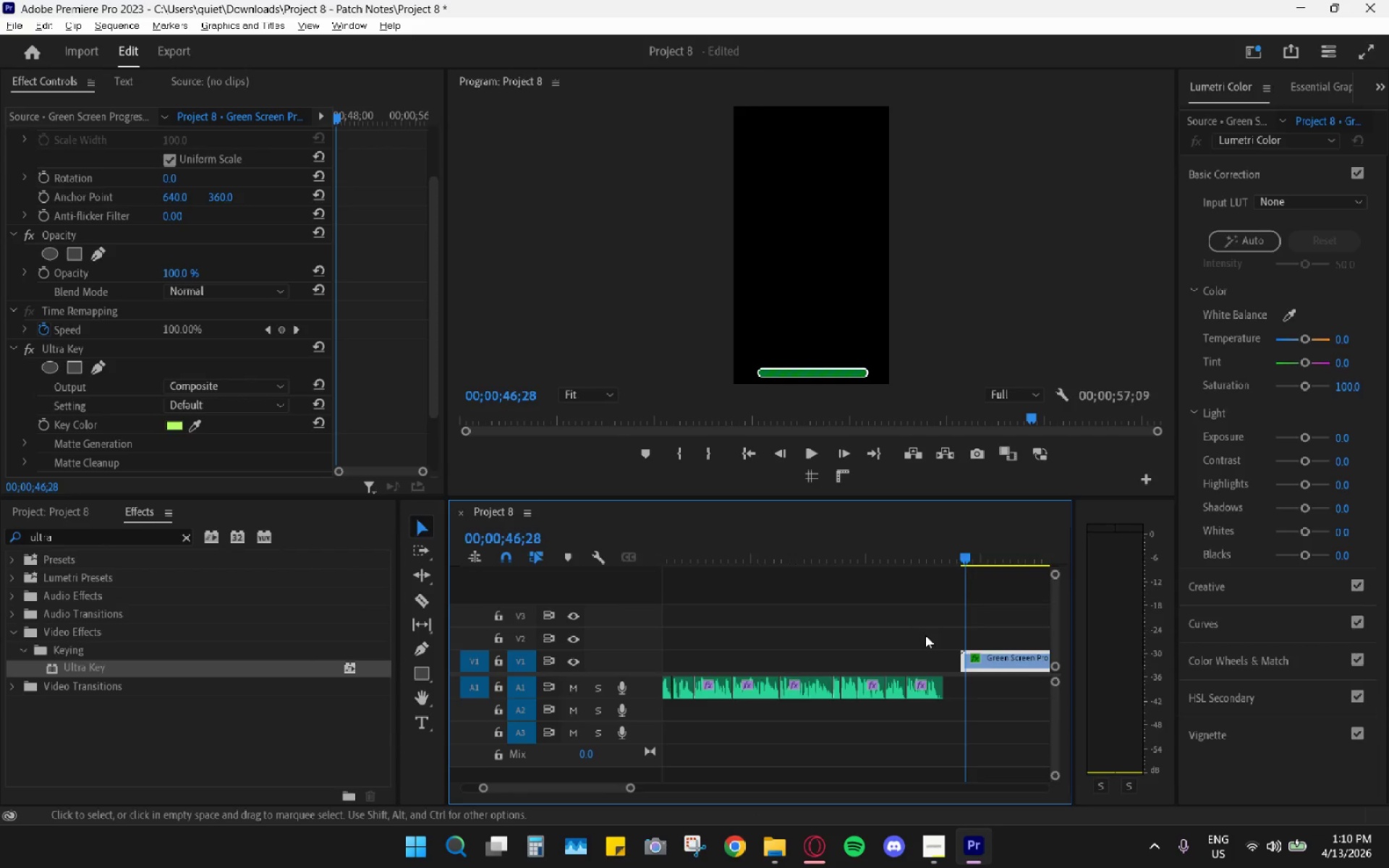 
hold_key(key=AltLeft, duration=1.5)
 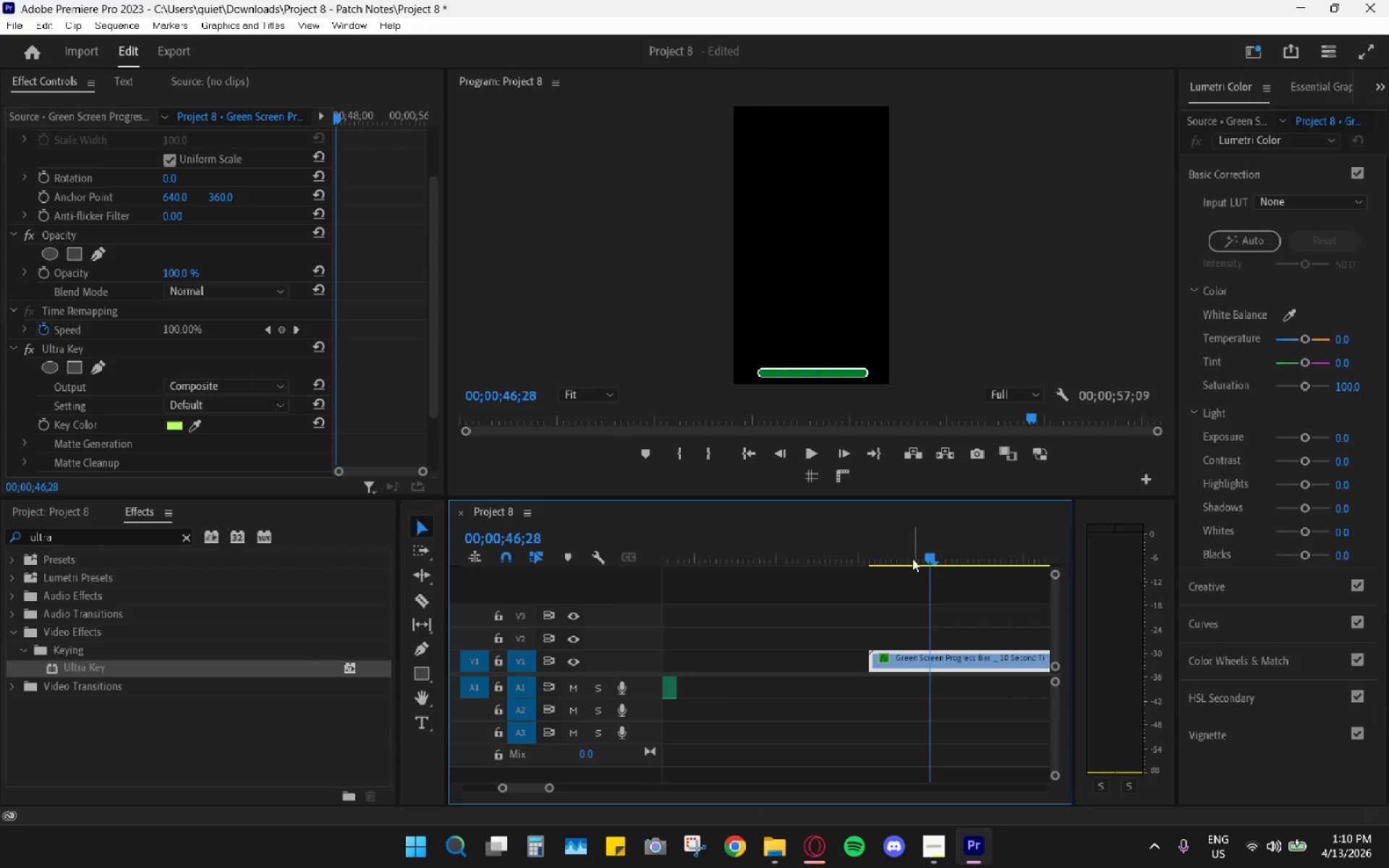 
scroll: coordinate [749, 690], scroll_direction: down, amount: 24.0
 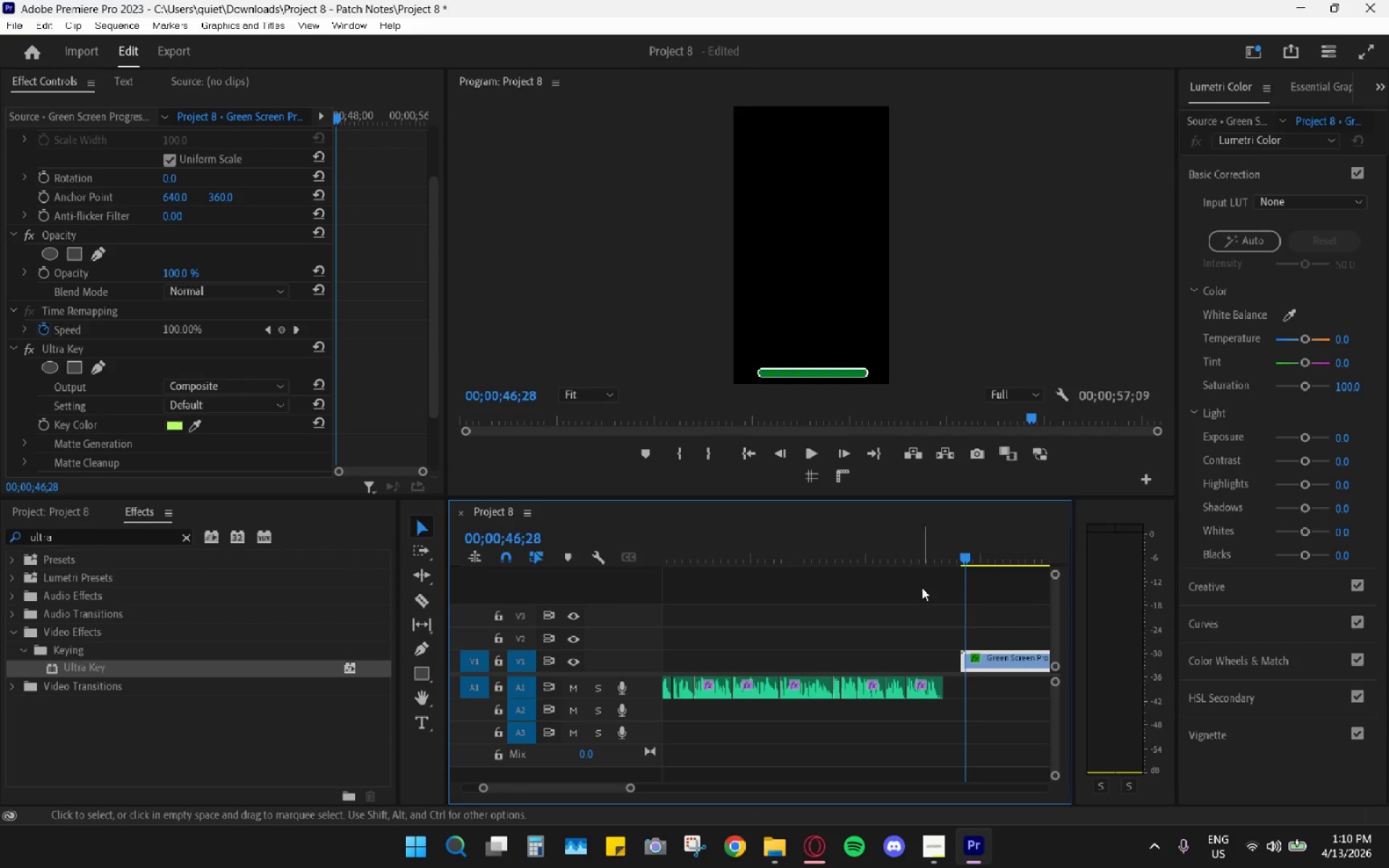 
key(Alt+AltLeft)
 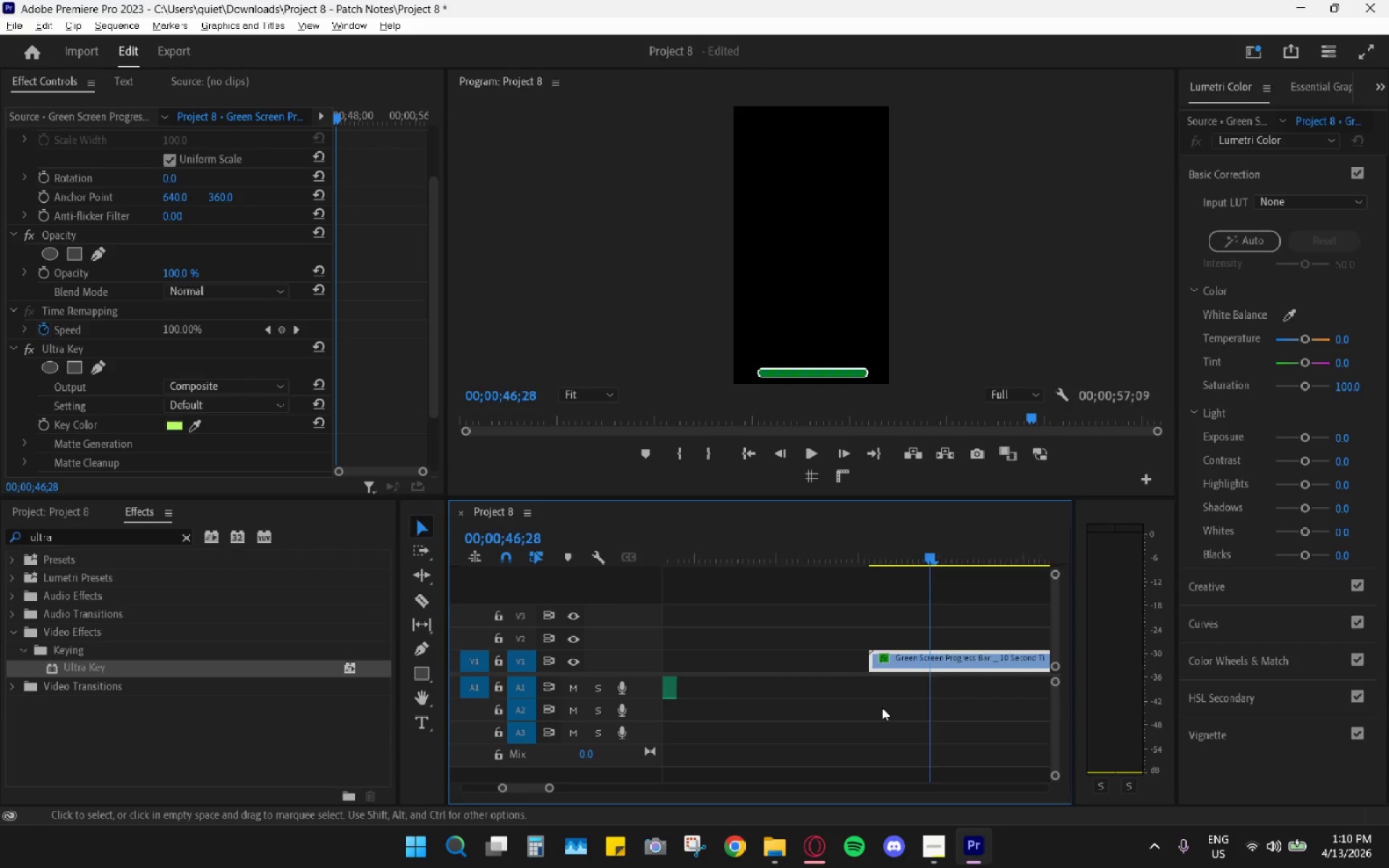 
key(Alt+AltLeft)
 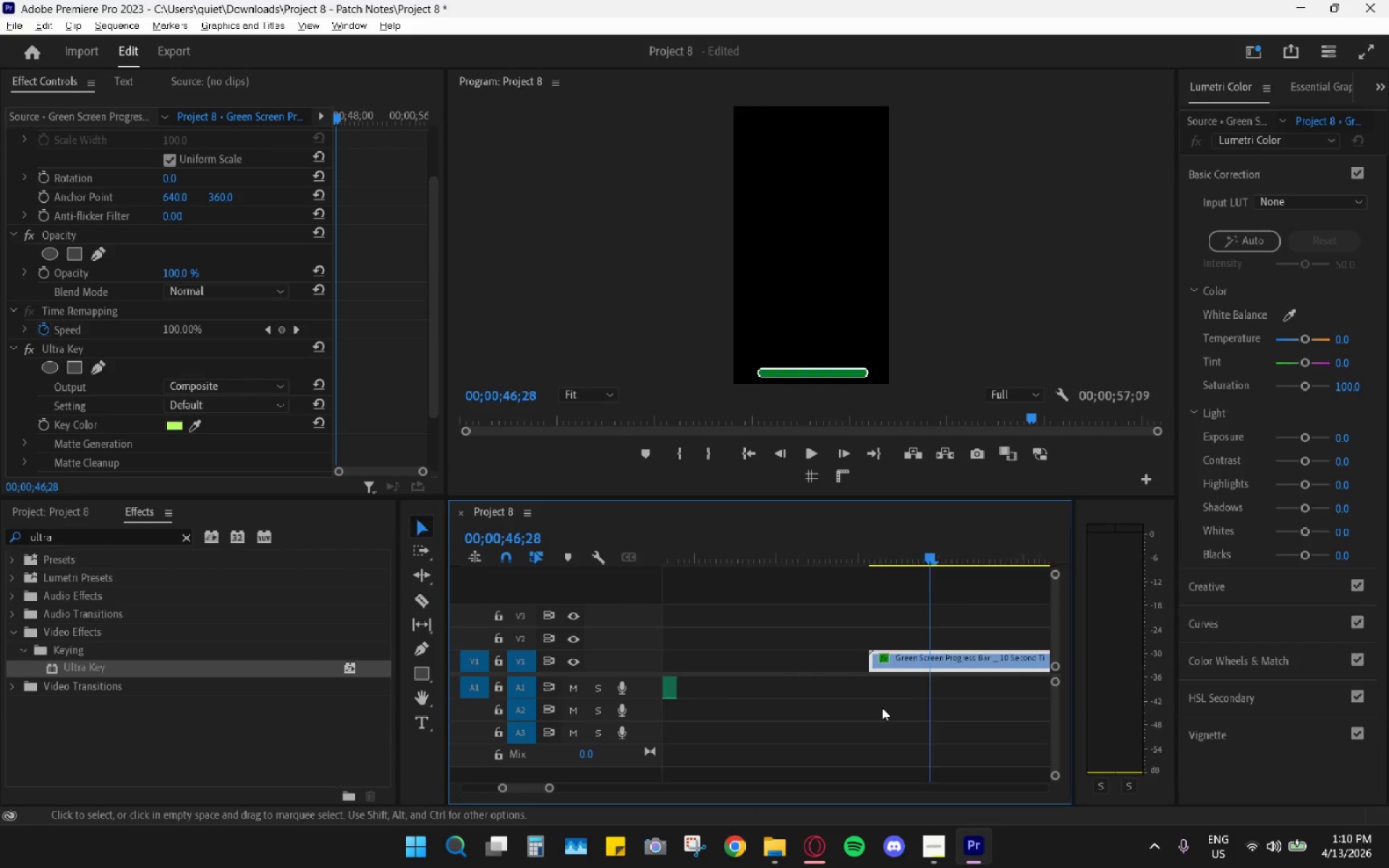 
key(Alt+AltLeft)
 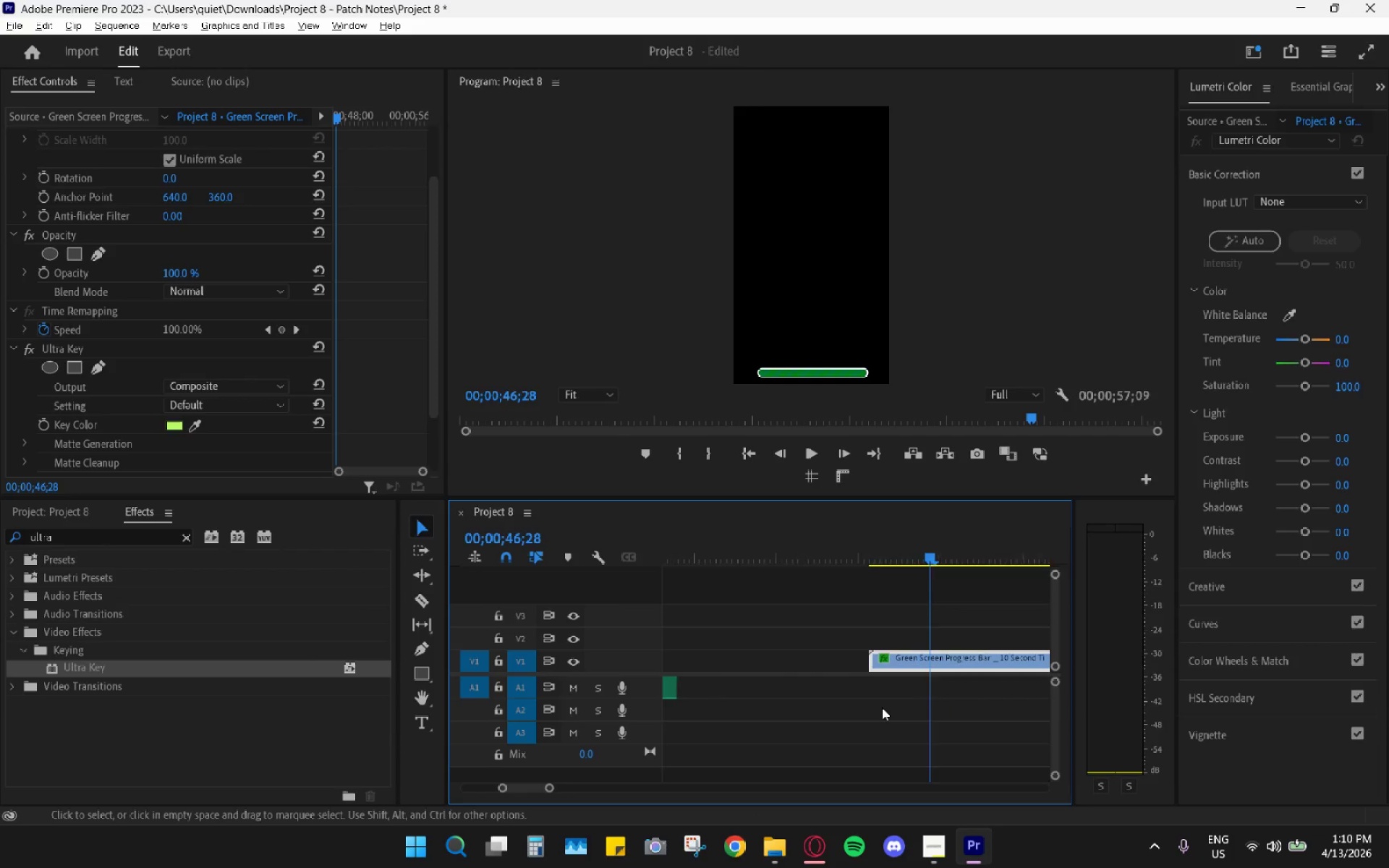 
key(Alt+AltLeft)
 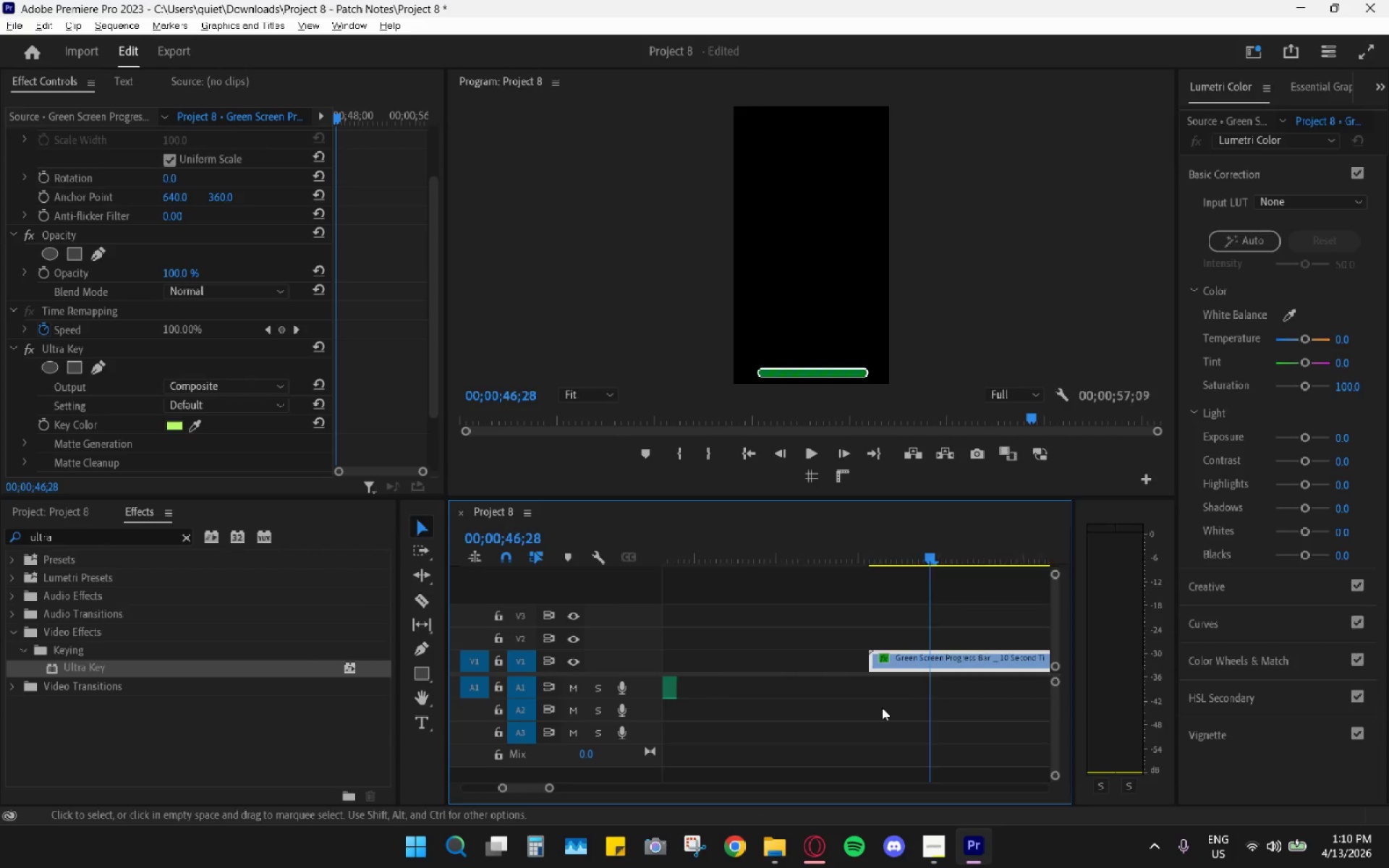 
key(Alt+AltLeft)
 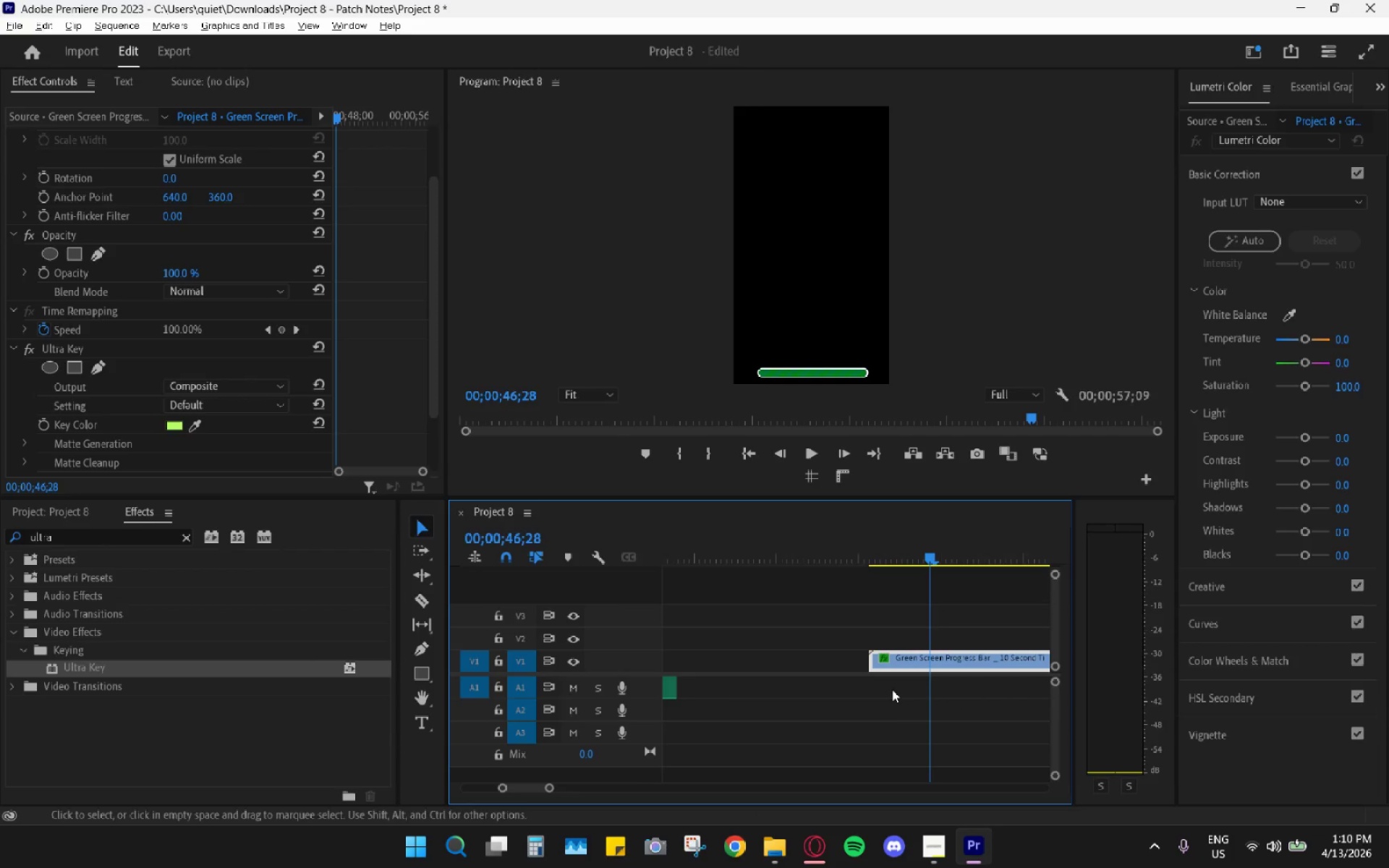 
key(Alt+AltLeft)
 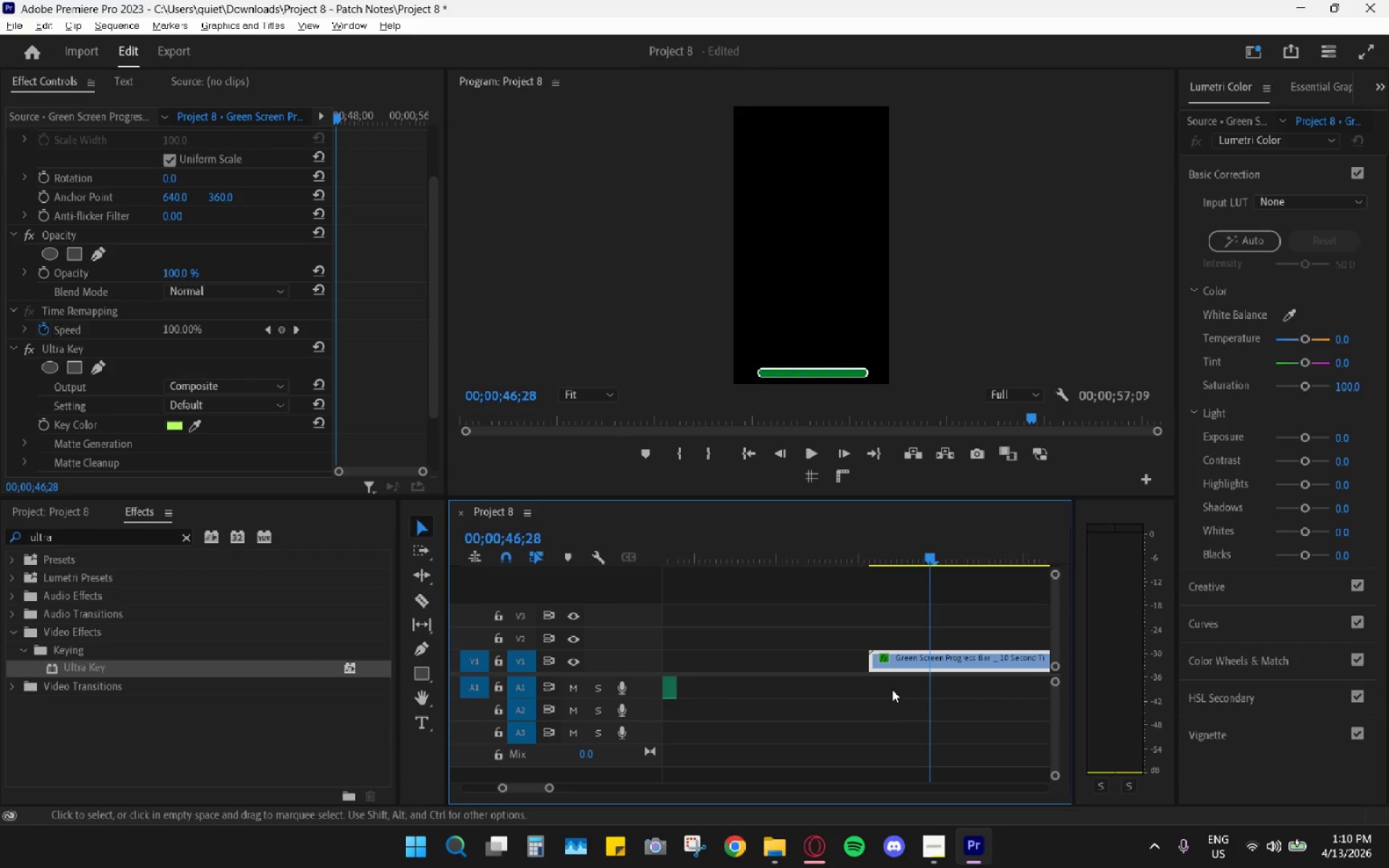 
key(Alt+AltLeft)
 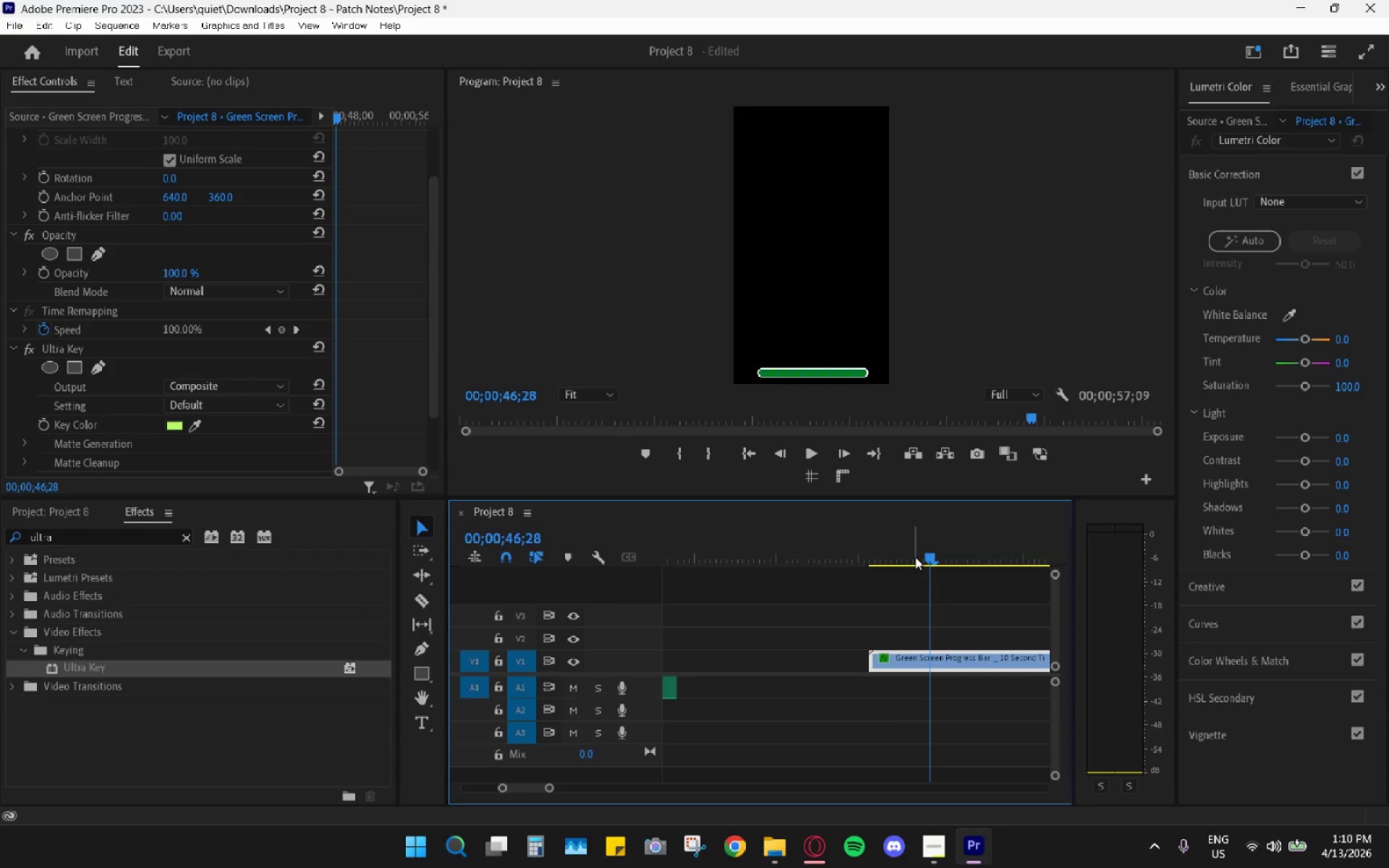 
scroll: coordinate [882, 707], scroll_direction: up, amount: 23.0
 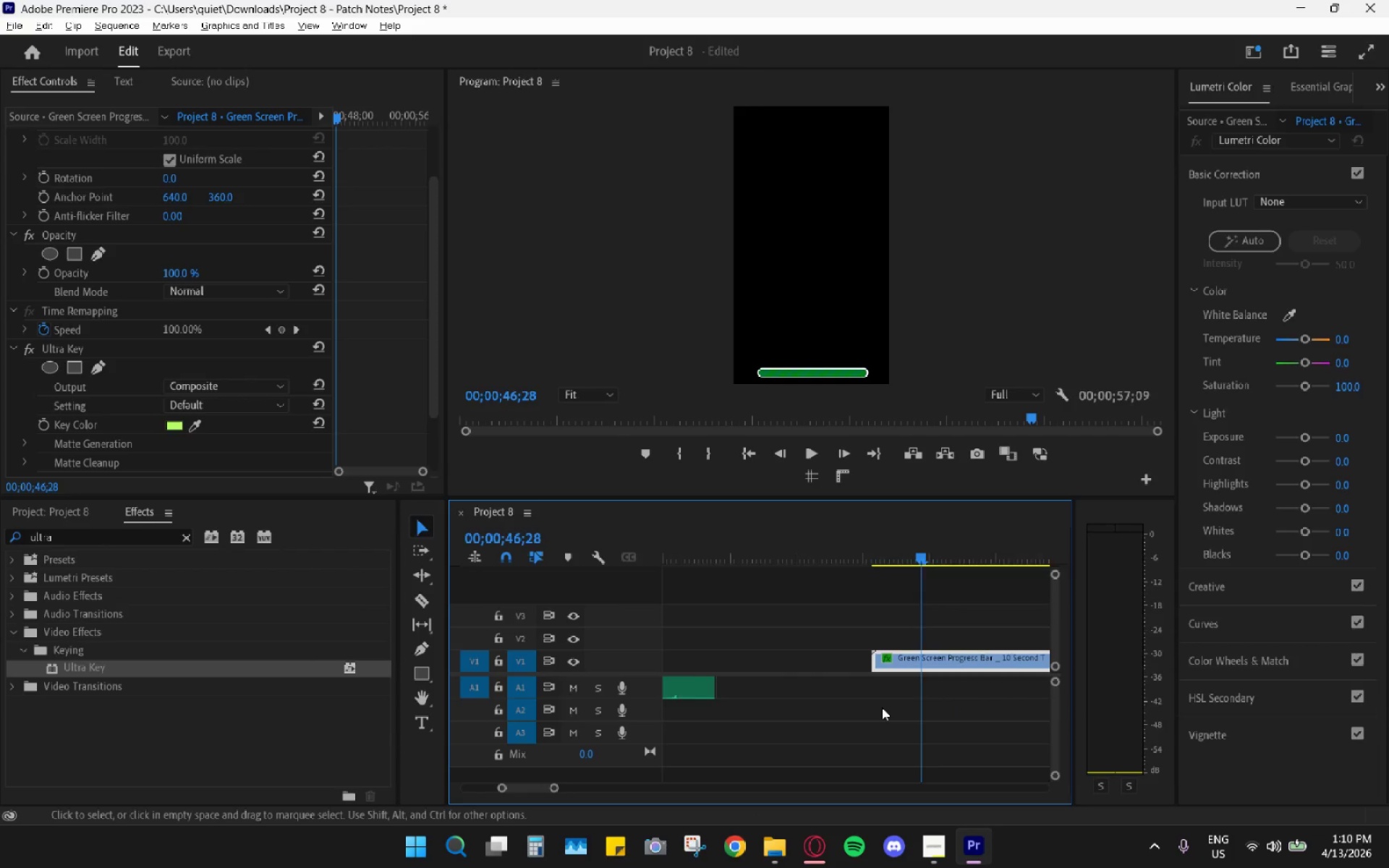 
left_click_drag(start_coordinate=[916, 557], to_coordinate=[923, 556])
 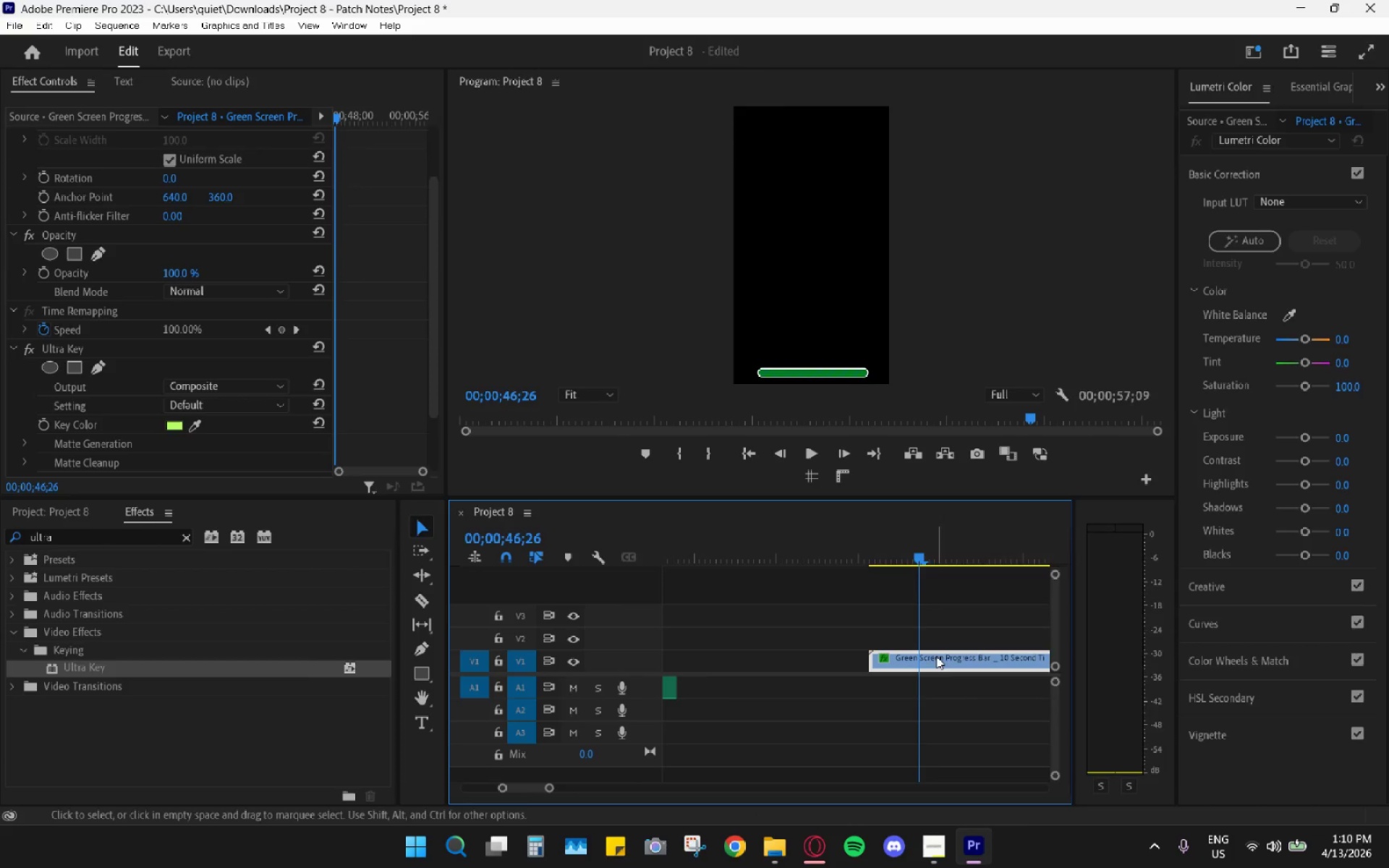 
key(C)
 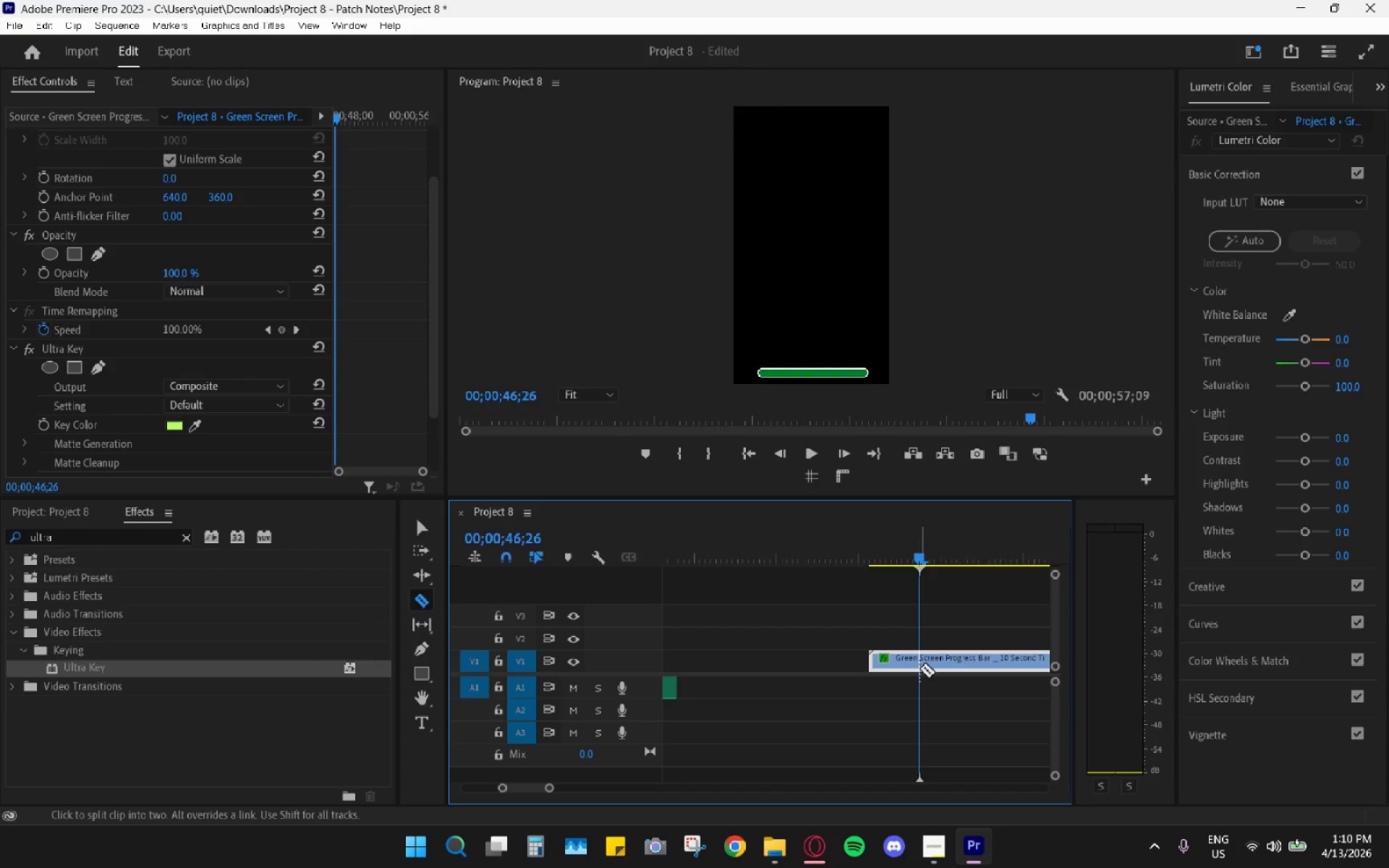 
left_click([919, 668])
 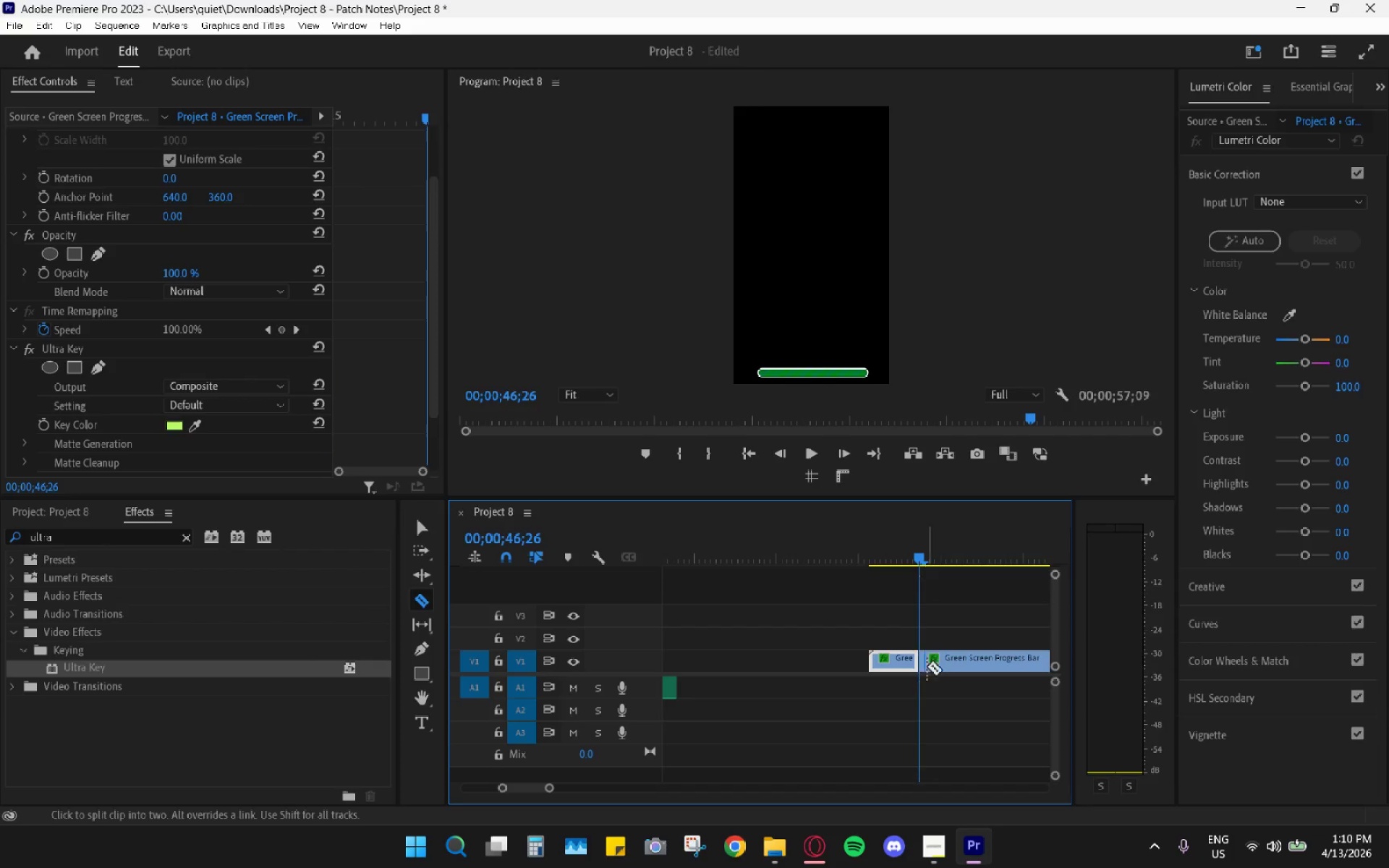 
hold_key(key=AltLeft, duration=1.44)
scroll: coordinate [927, 691], scroll_direction: up, amount: 25.0
 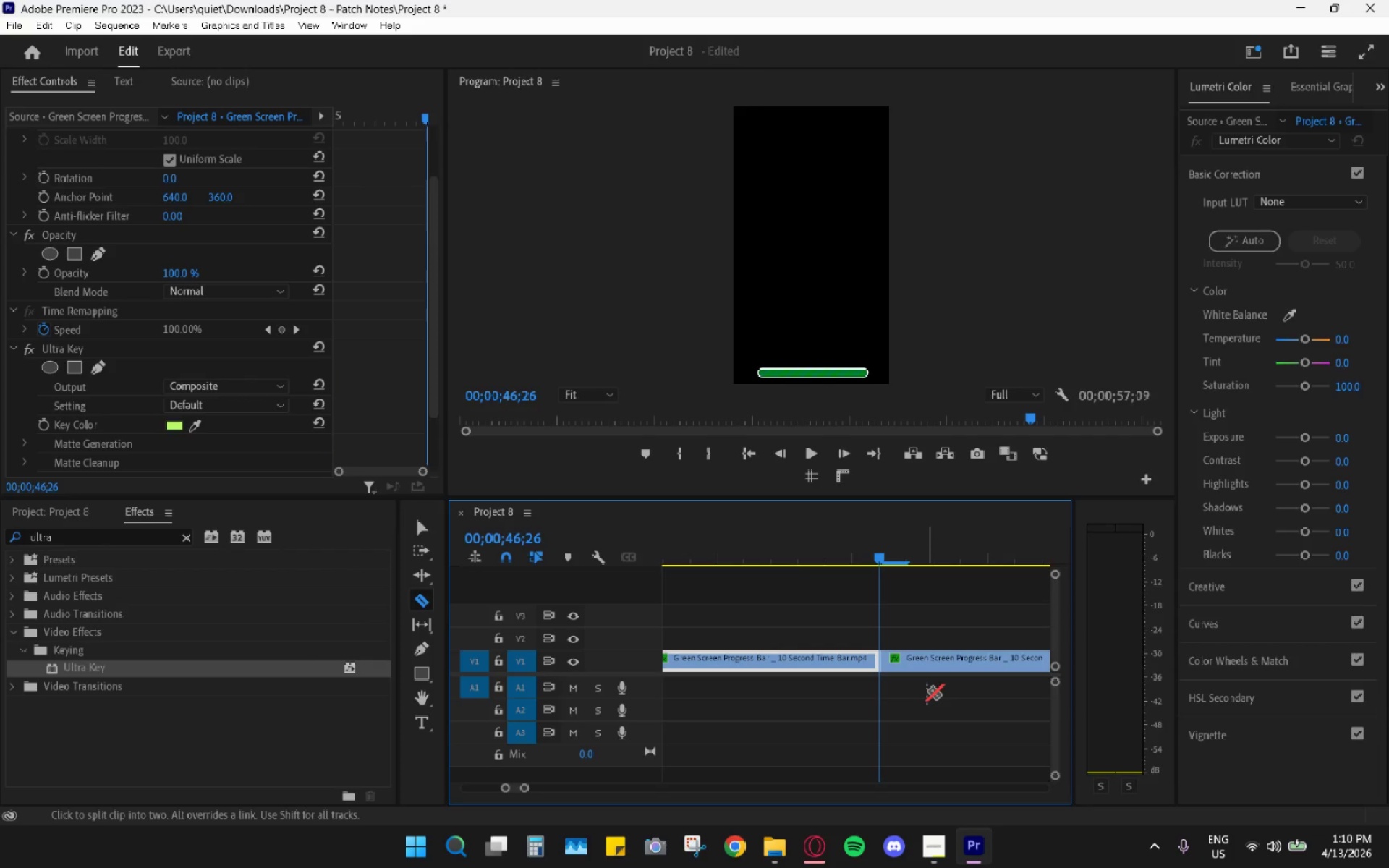 
key(ArrowLeft)
 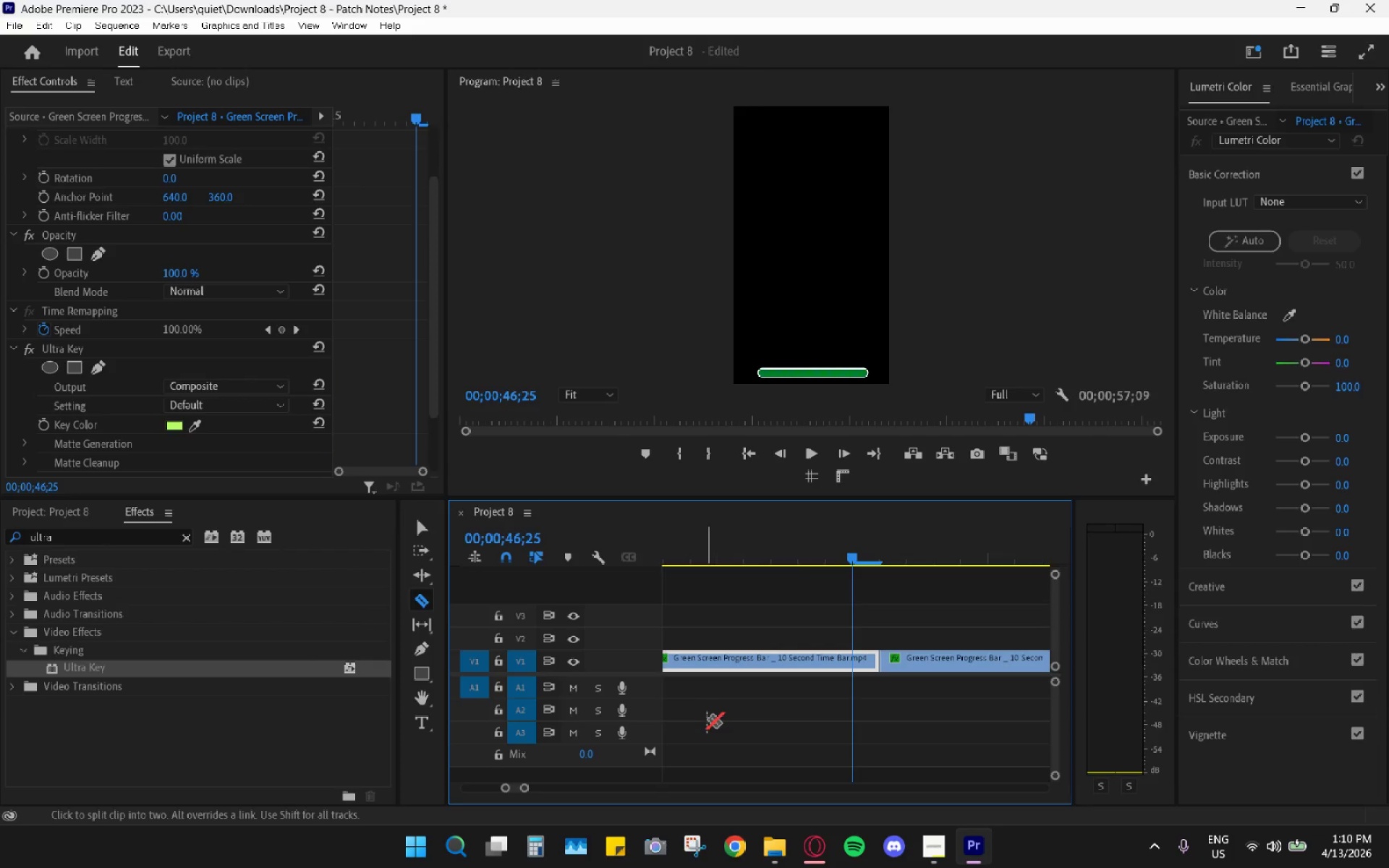 
key(V)
 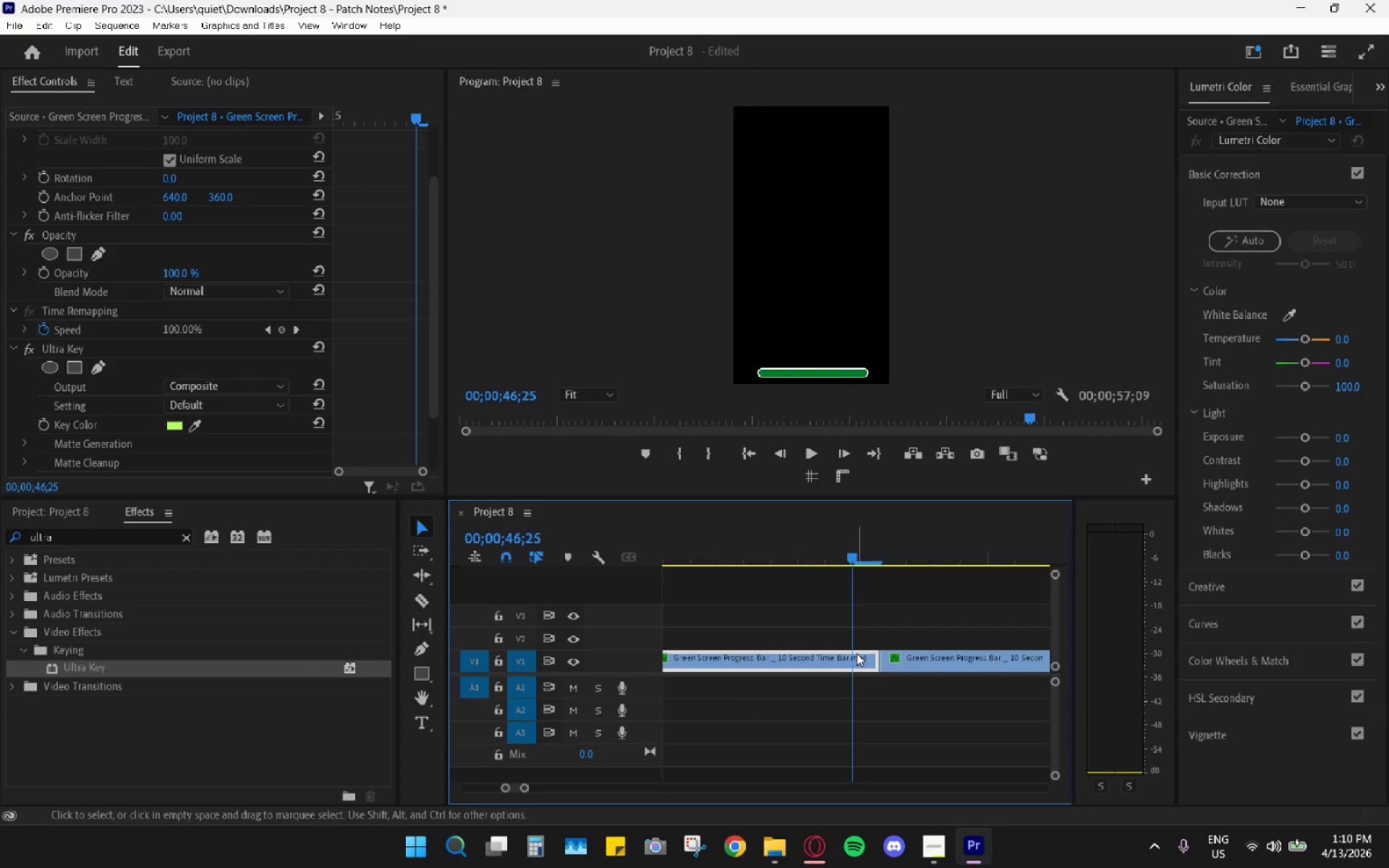 
right_click([849, 658])
 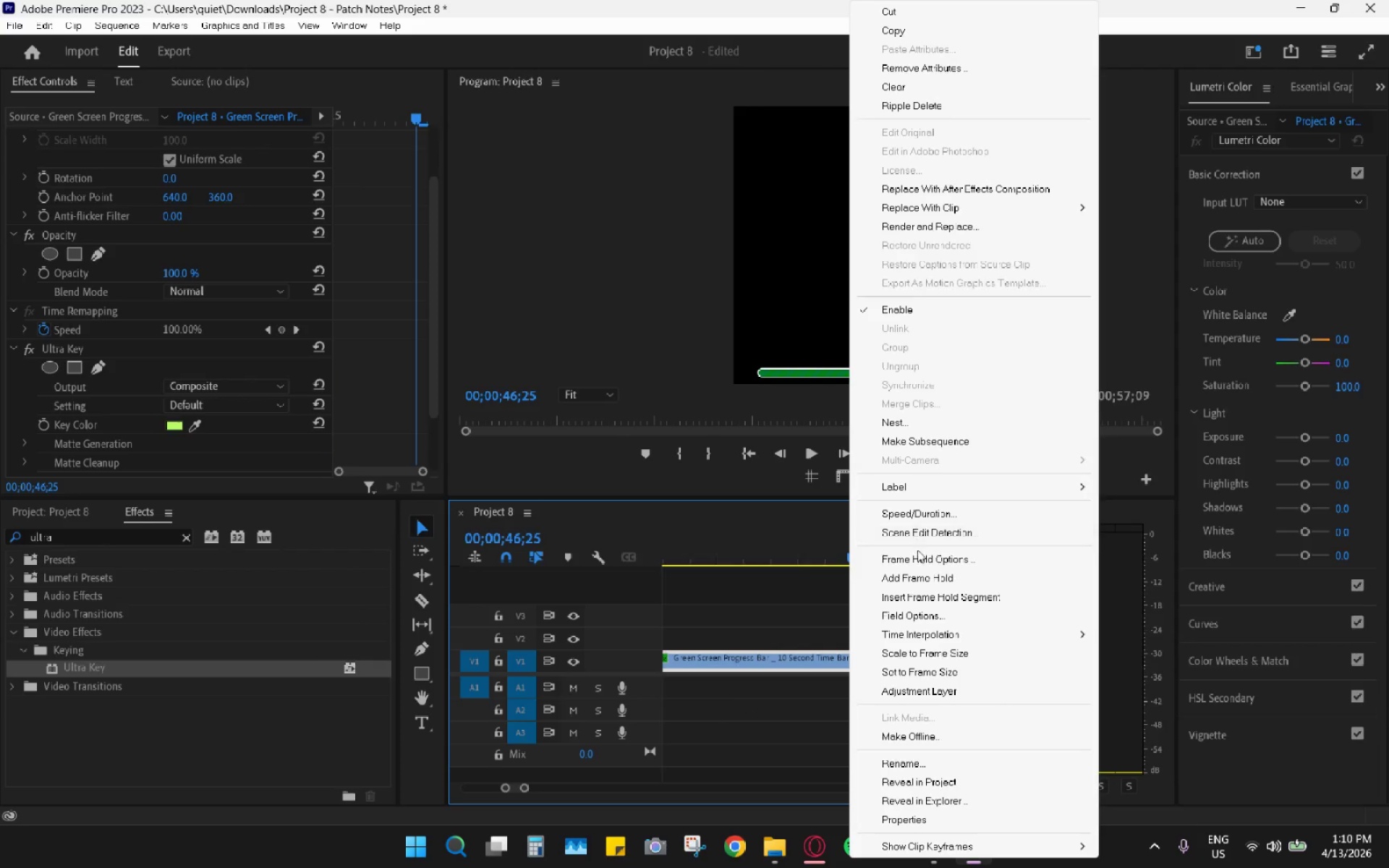 
left_click([924, 578])
 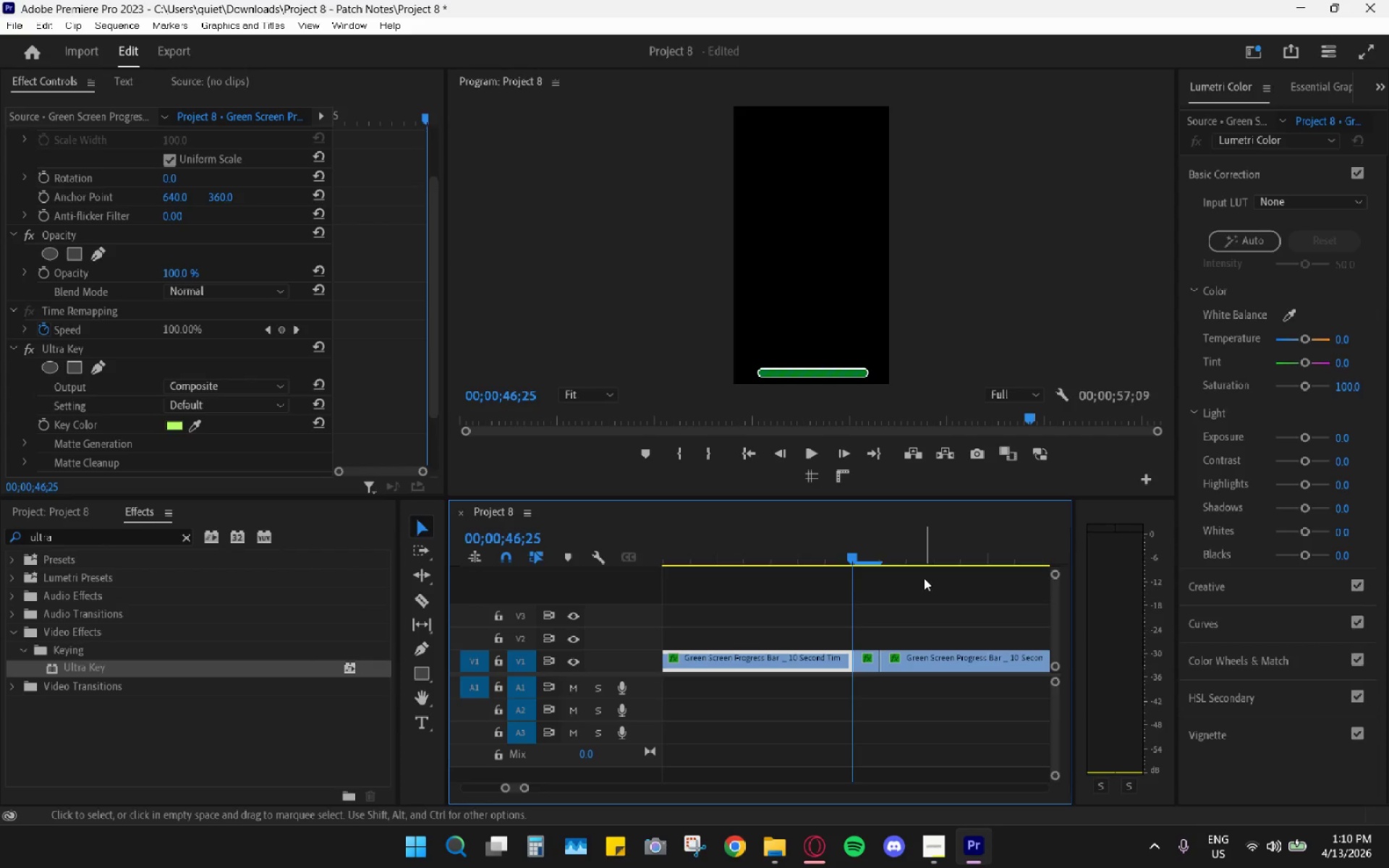 
hold_key(key=AltLeft, duration=0.8)
scroll: coordinate [862, 670], scroll_direction: down, amount: 11.0
 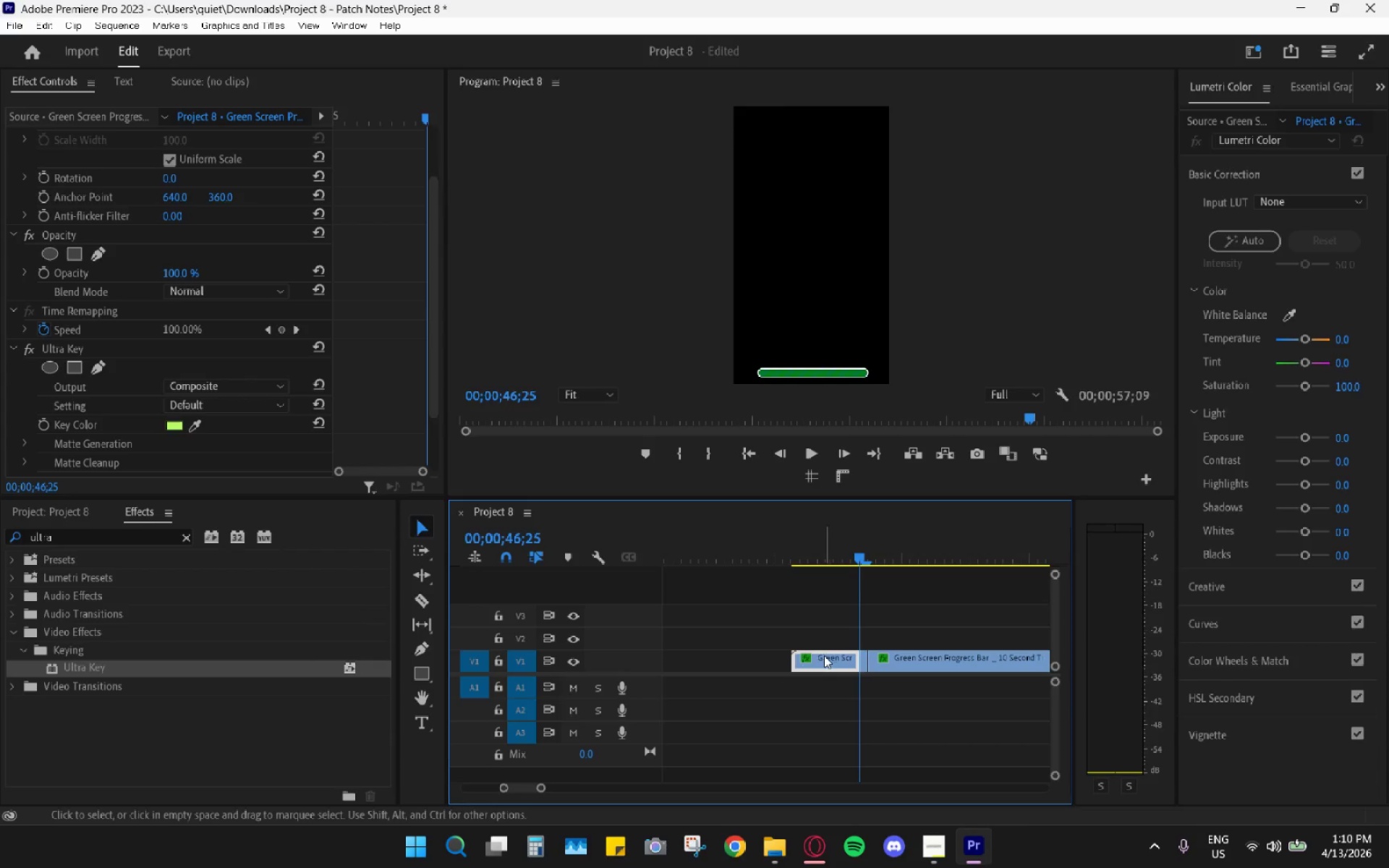 
left_click_drag(start_coordinate=[820, 658], to_coordinate=[726, 660])
 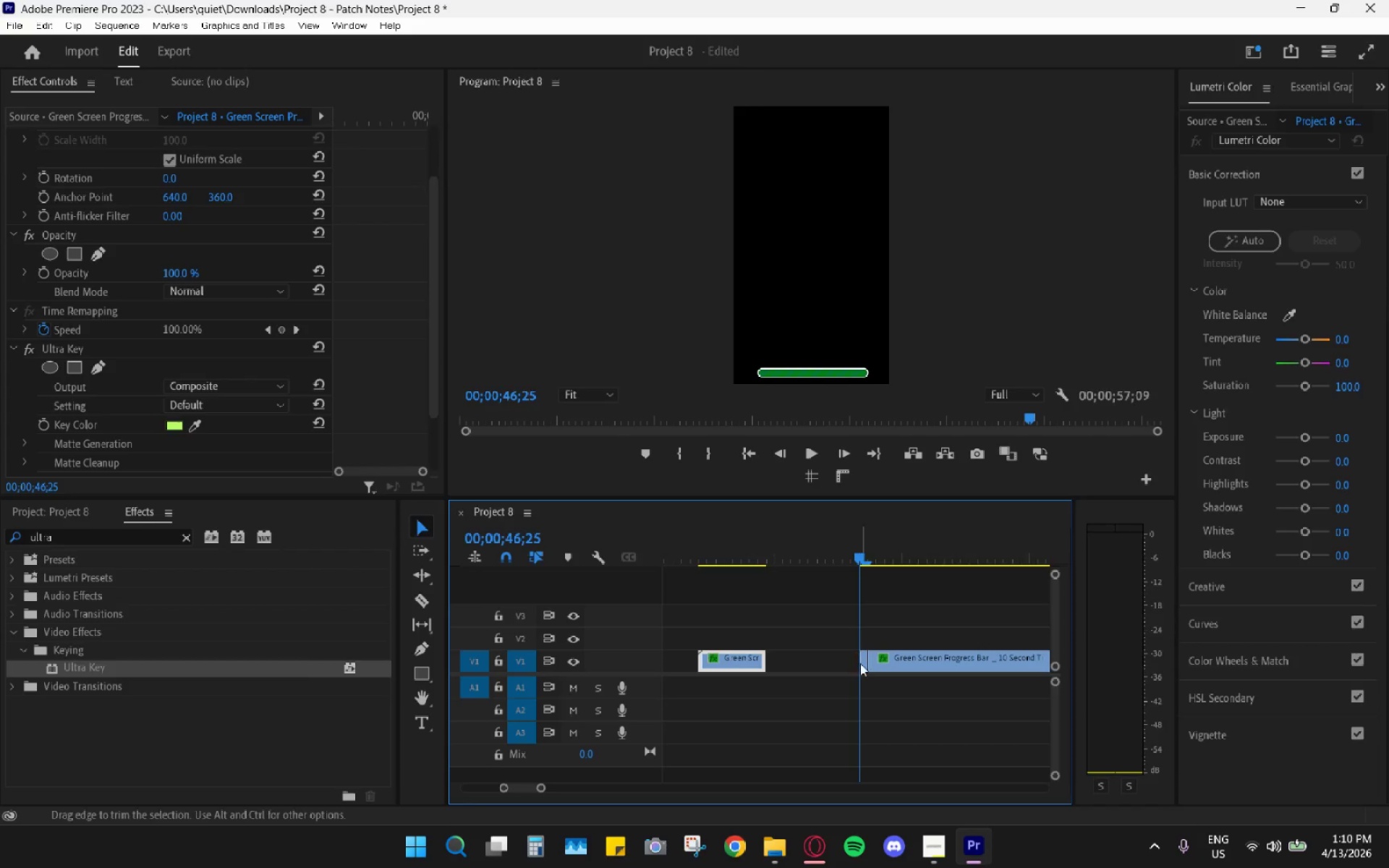 
left_click_drag(start_coordinate=[862, 664], to_coordinate=[704, 672])
 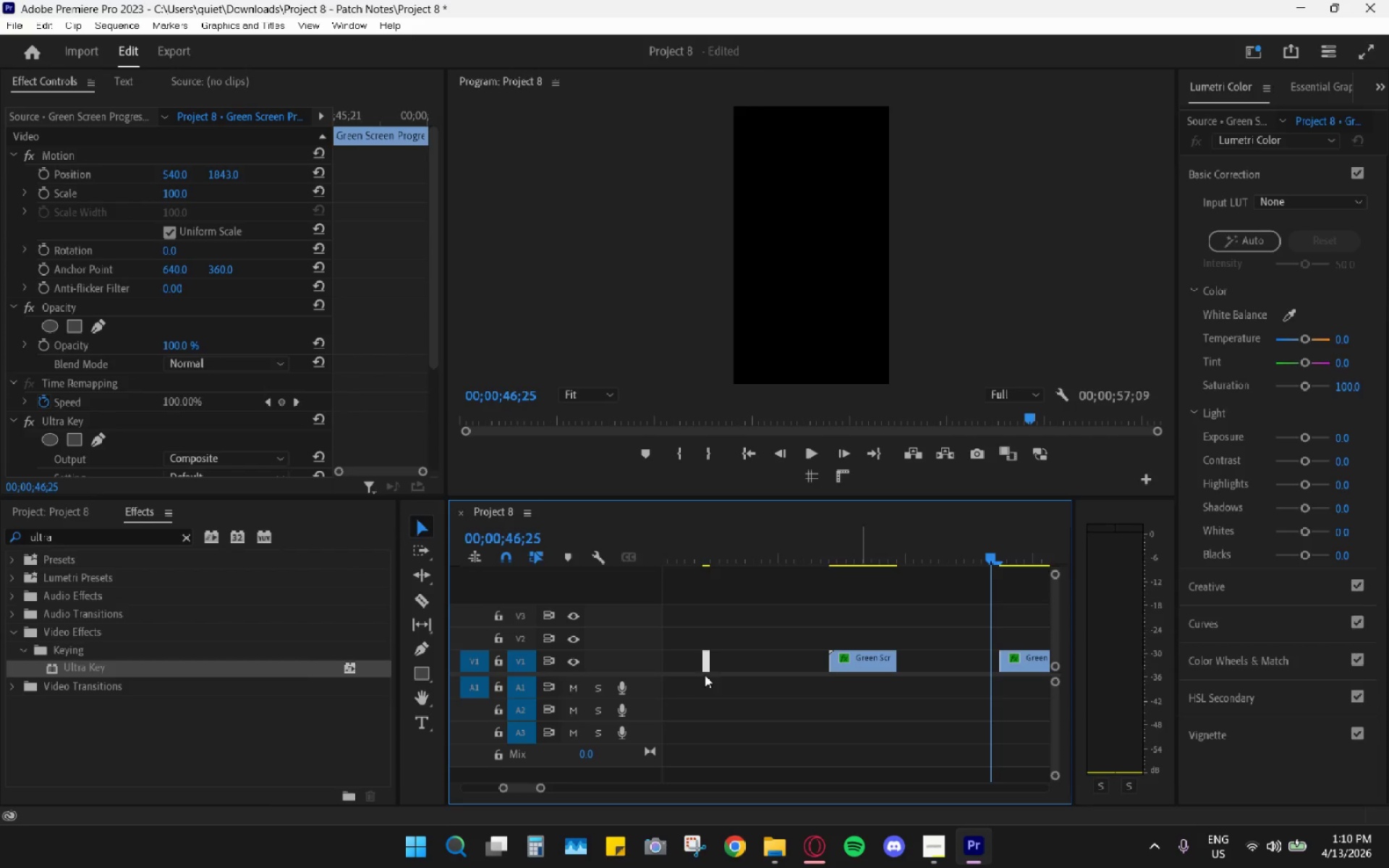 
left_click_drag(start_coordinate=[712, 669], to_coordinate=[790, 663])
 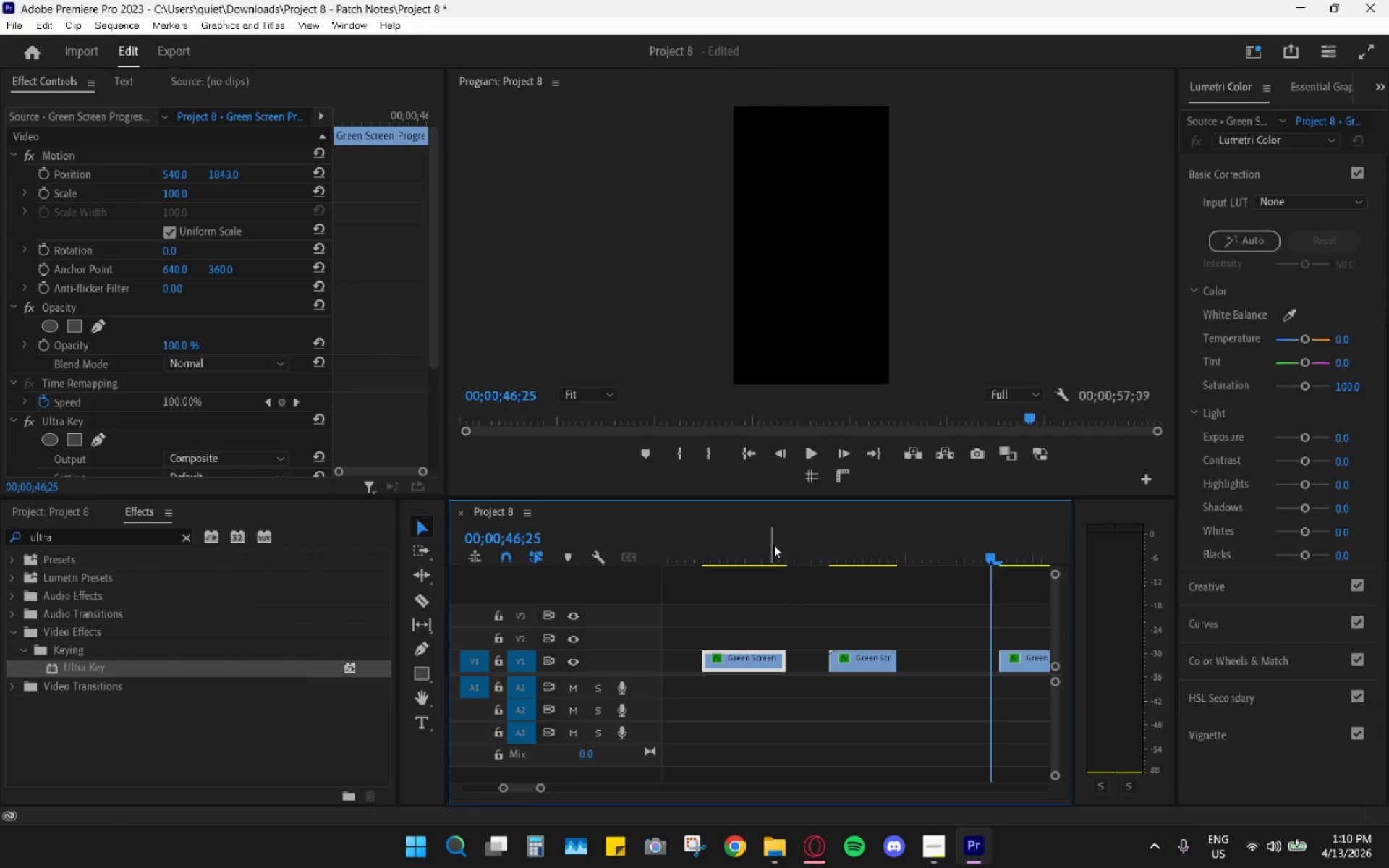 
left_click_drag(start_coordinate=[732, 542], to_coordinate=[779, 567])
 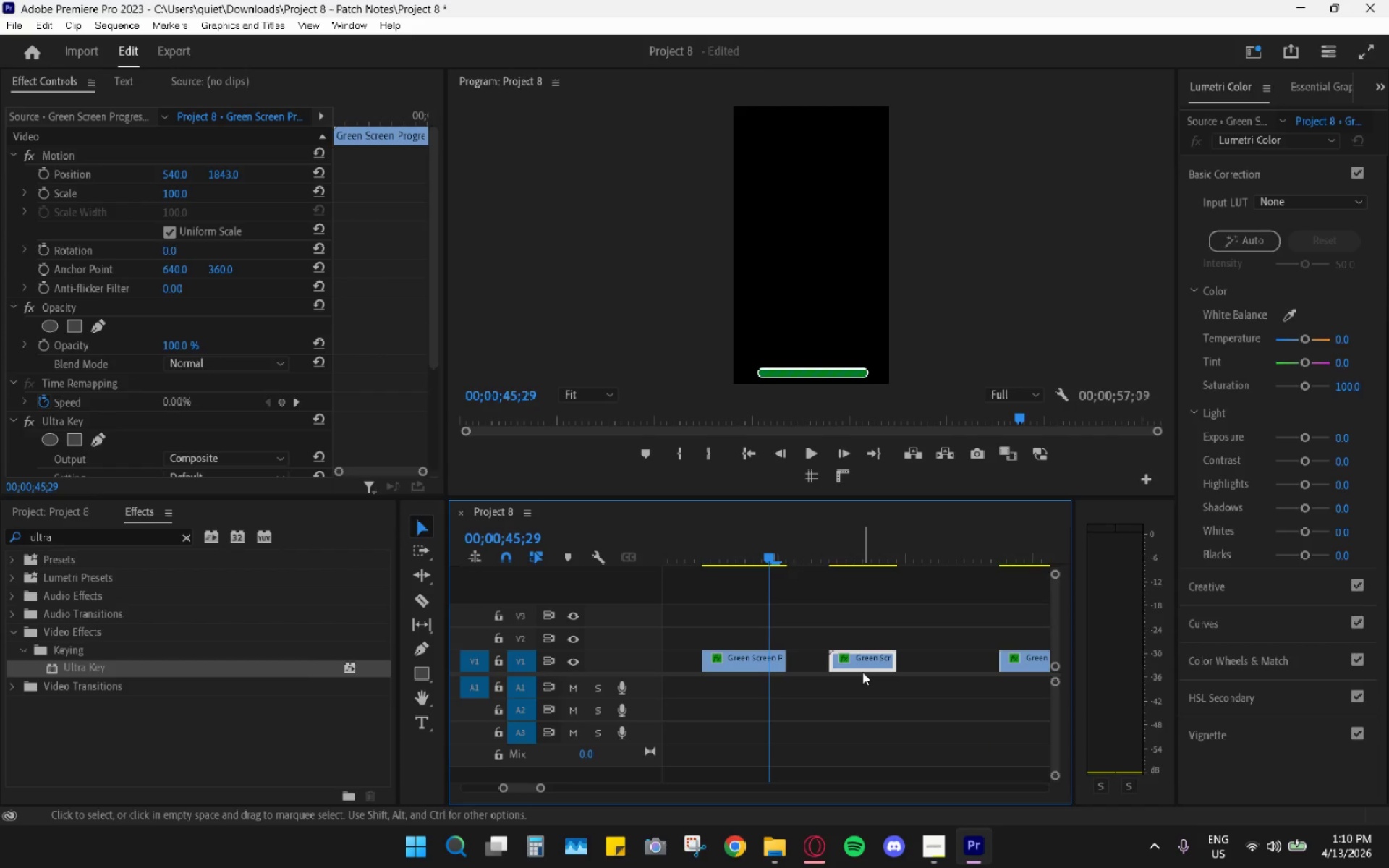 
key(H)
 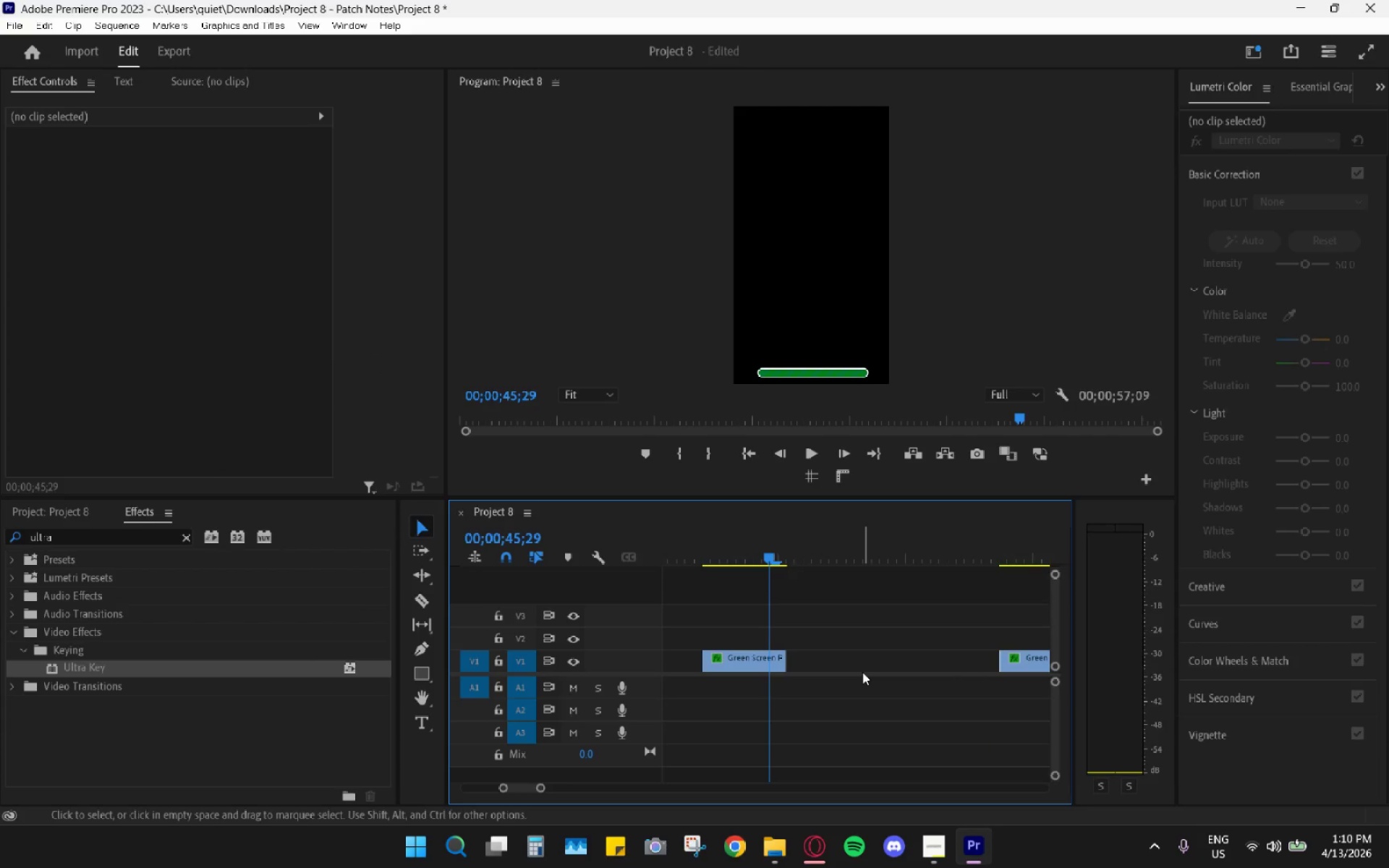 
hold_key(key=AltLeft, duration=0.44)
 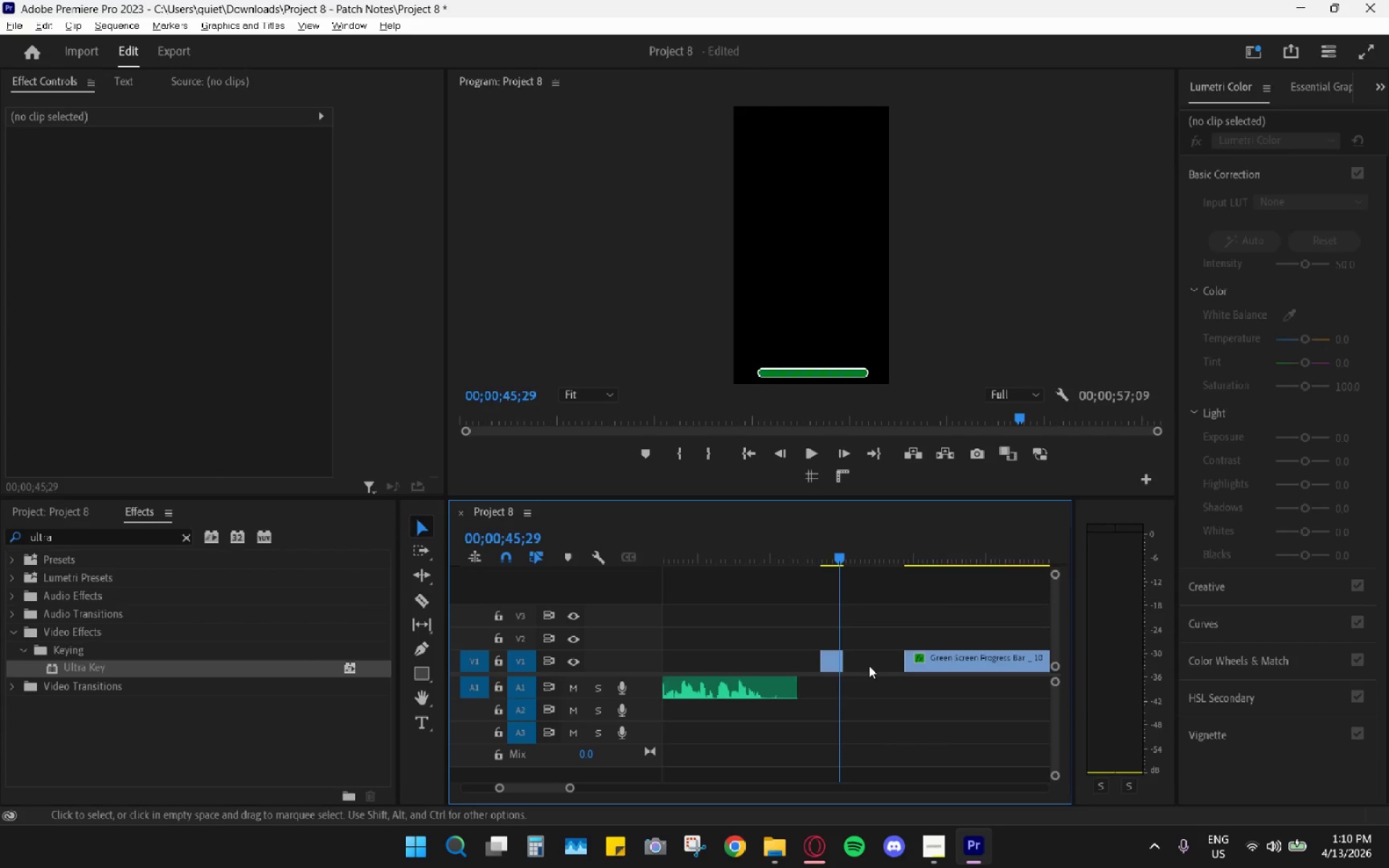 
hold_key(key=AltLeft, duration=0.31)
 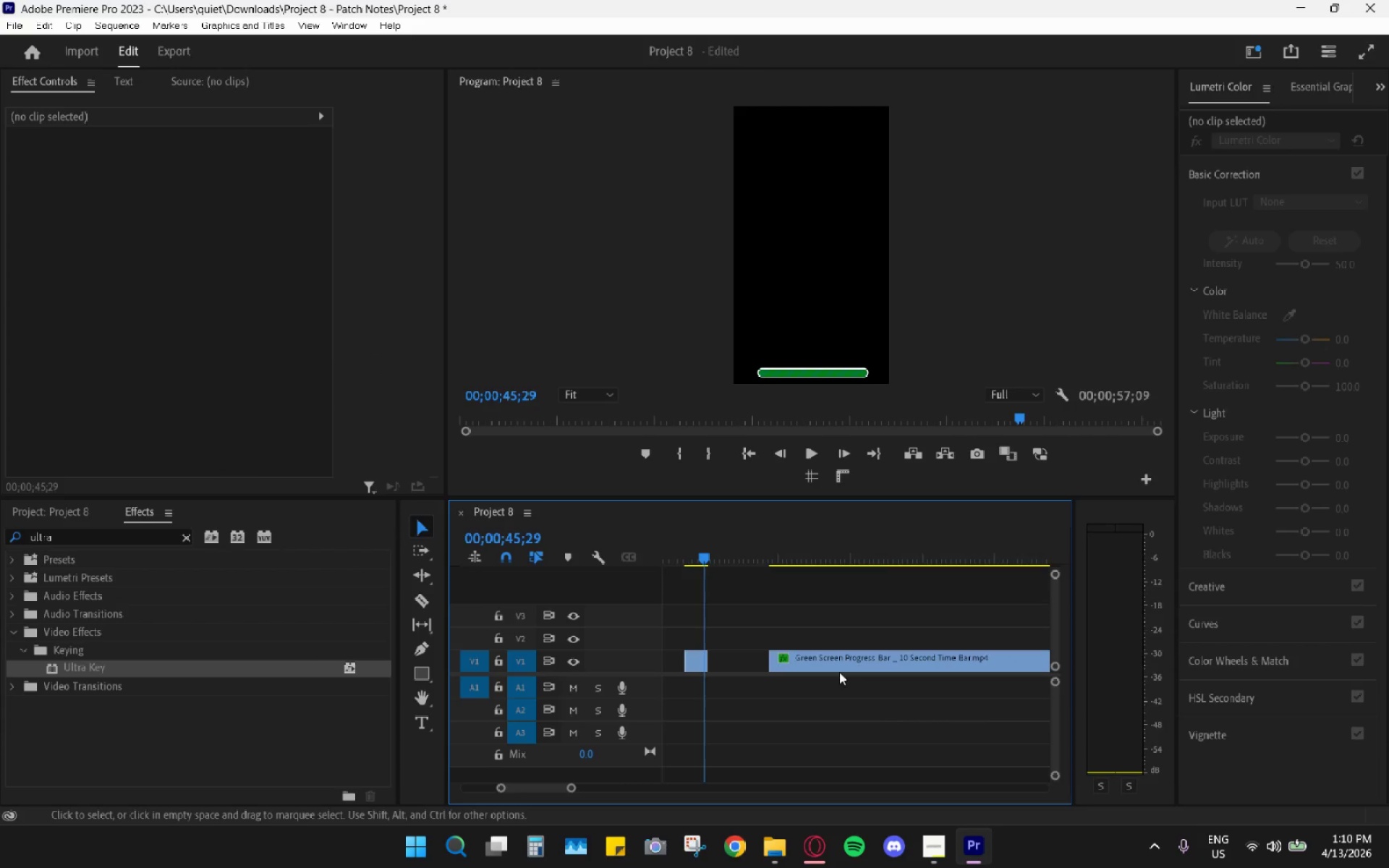 
scroll: coordinate [869, 665], scroll_direction: down, amount: 17.0
 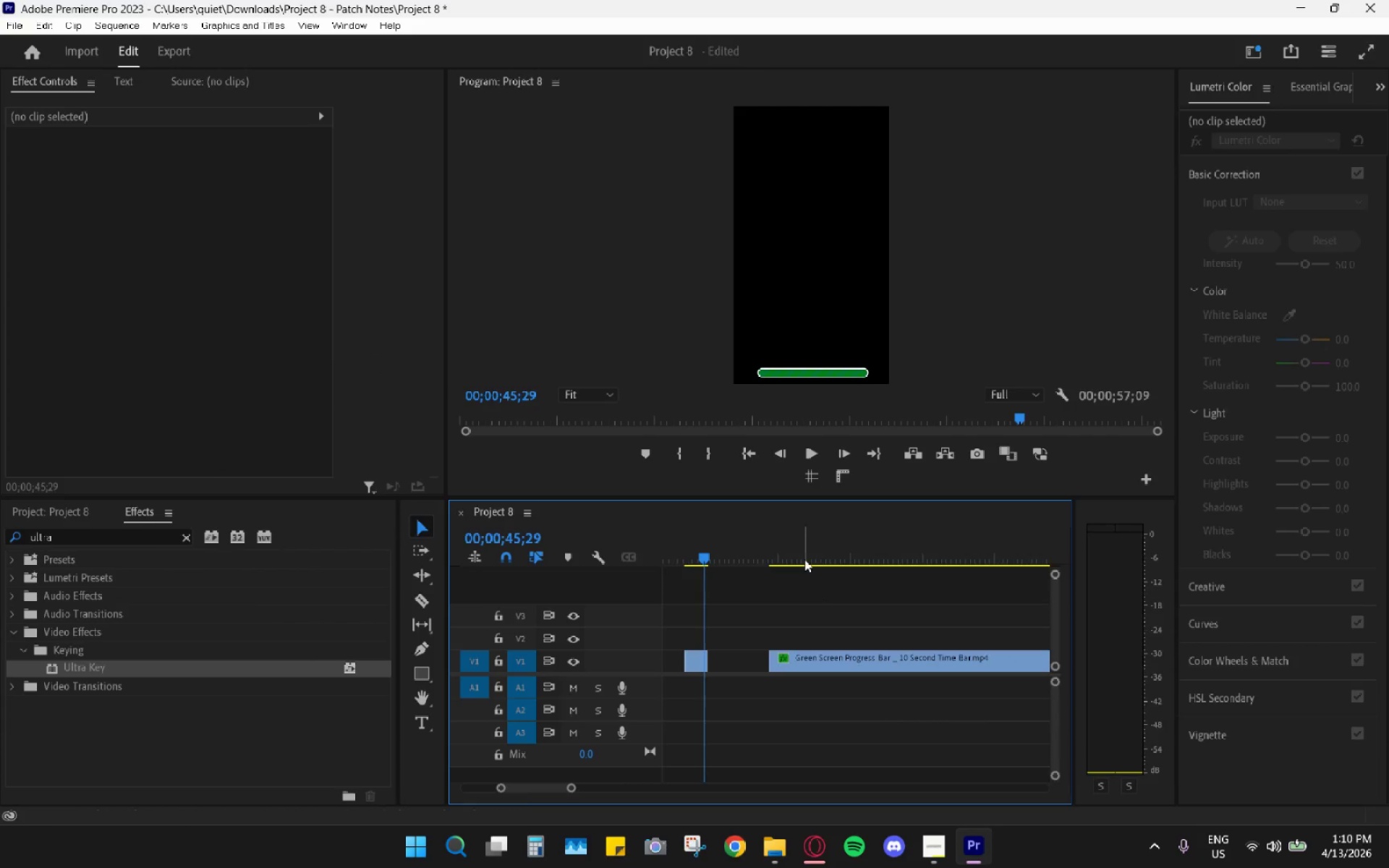 
left_click_drag(start_coordinate=[804, 558], to_coordinate=[975, 559])
 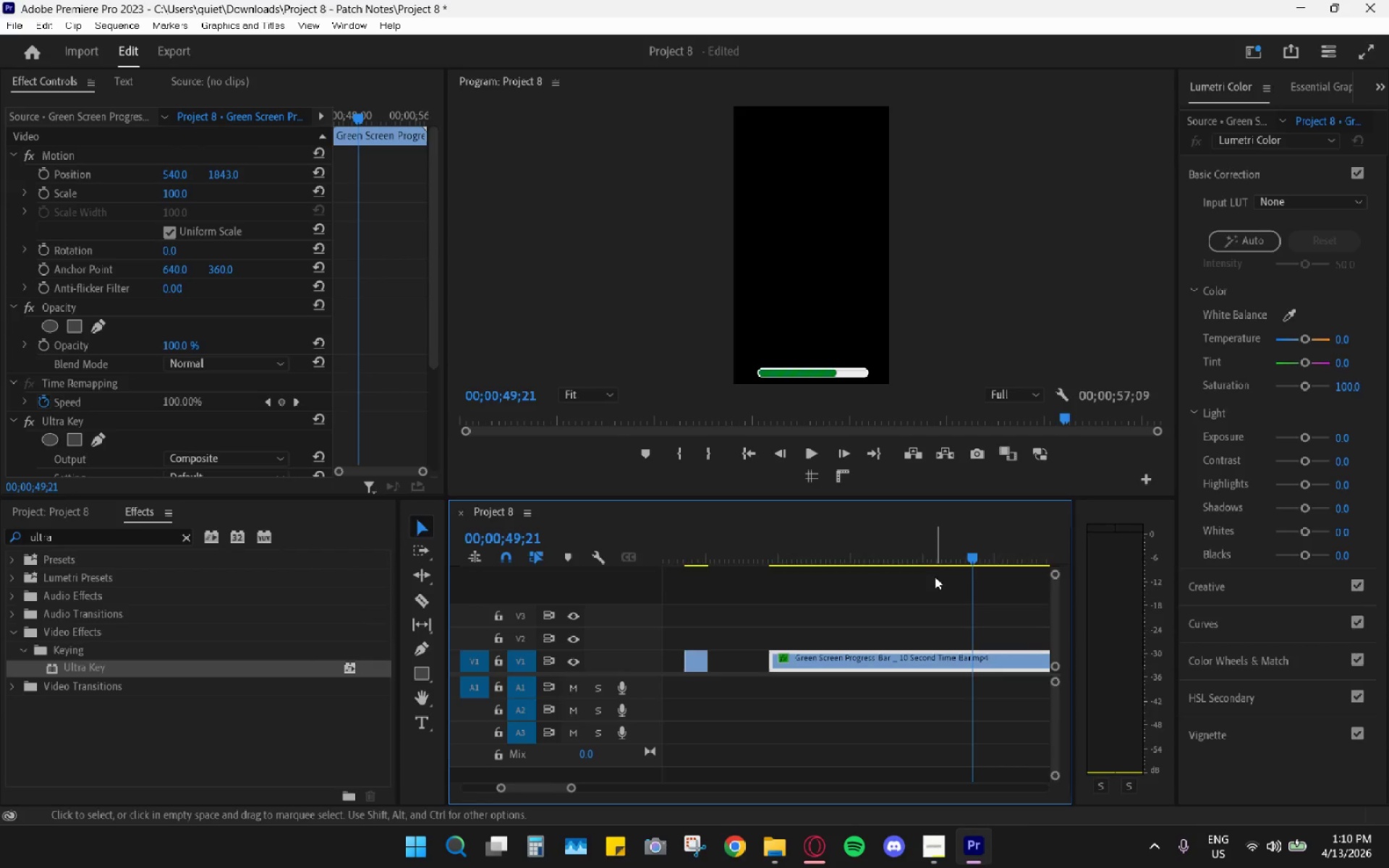 
hold_key(key=AltLeft, duration=0.8)
scroll: coordinate [801, 626], scroll_direction: down, amount: 24.0
 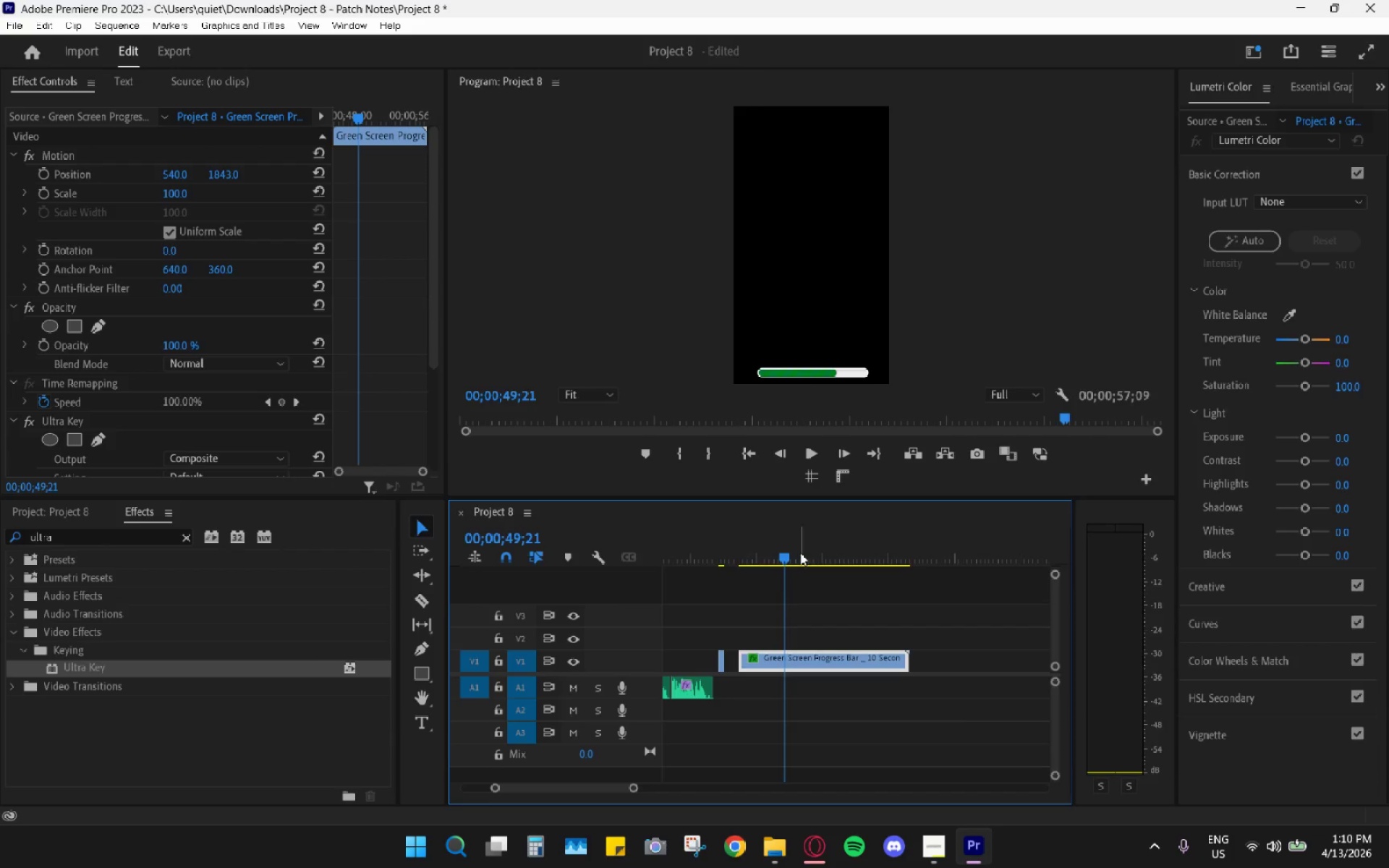 
left_click_drag(start_coordinate=[787, 553], to_coordinate=[814, 550])
 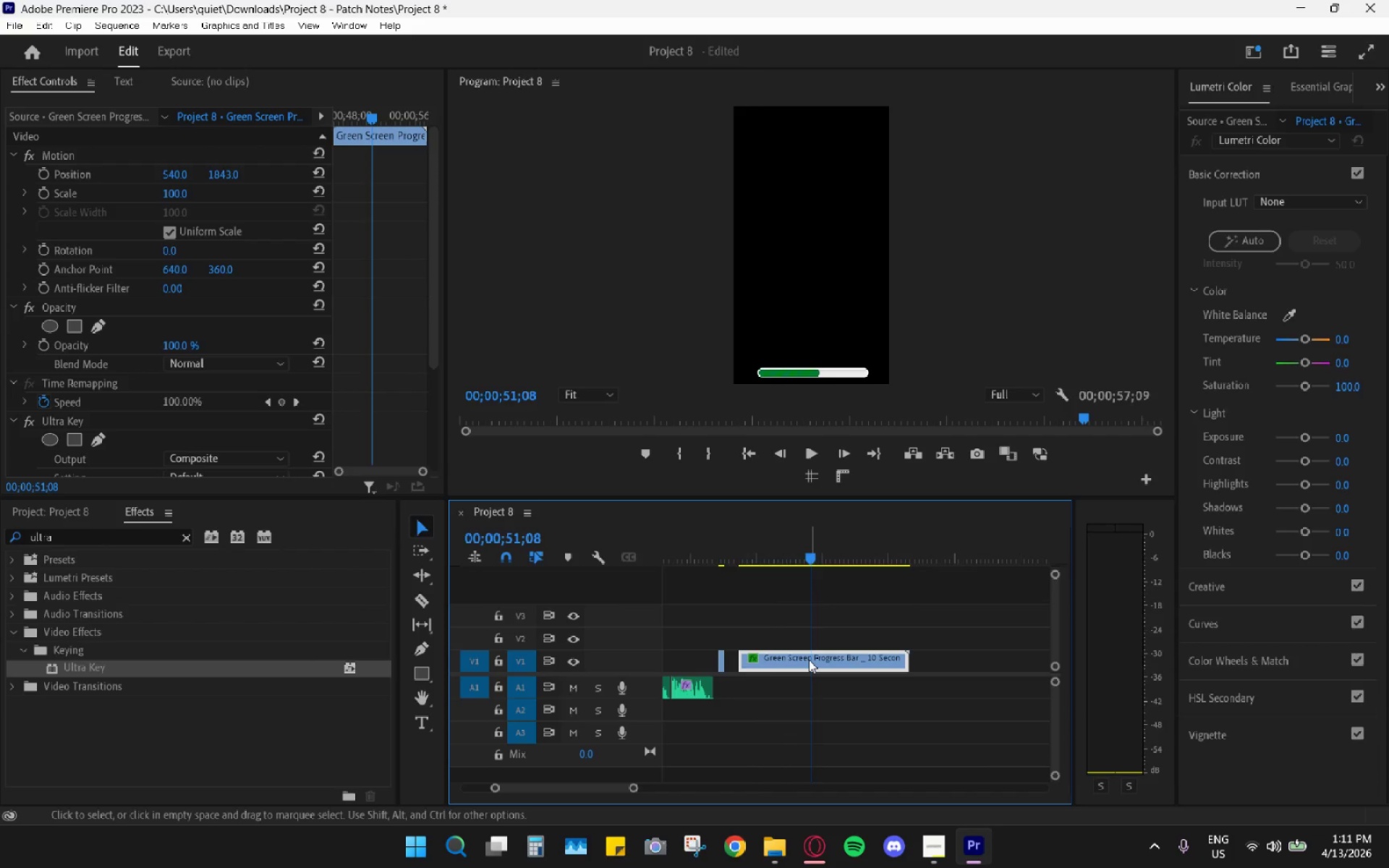 
key(C)
 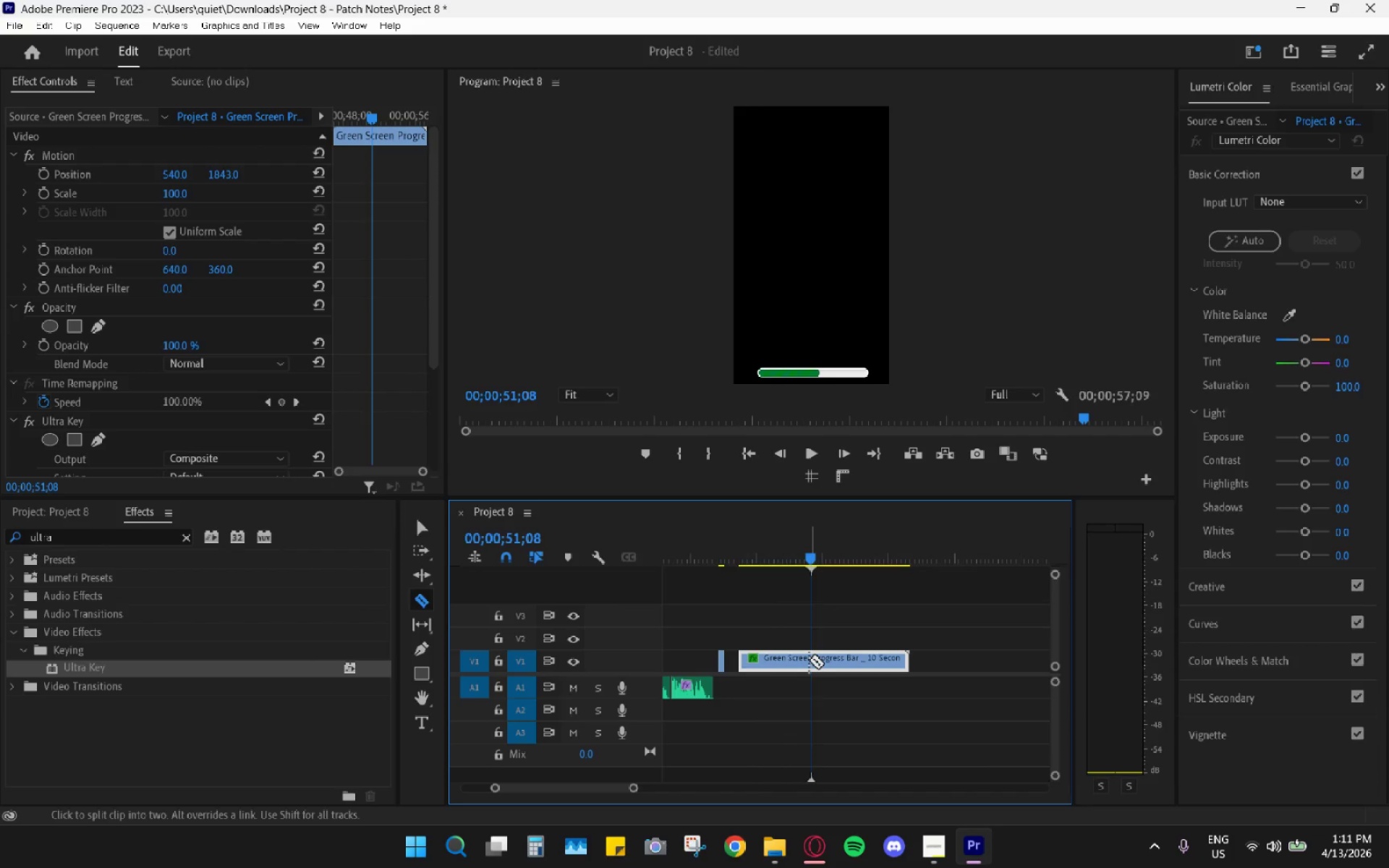 
left_click([809, 660])
 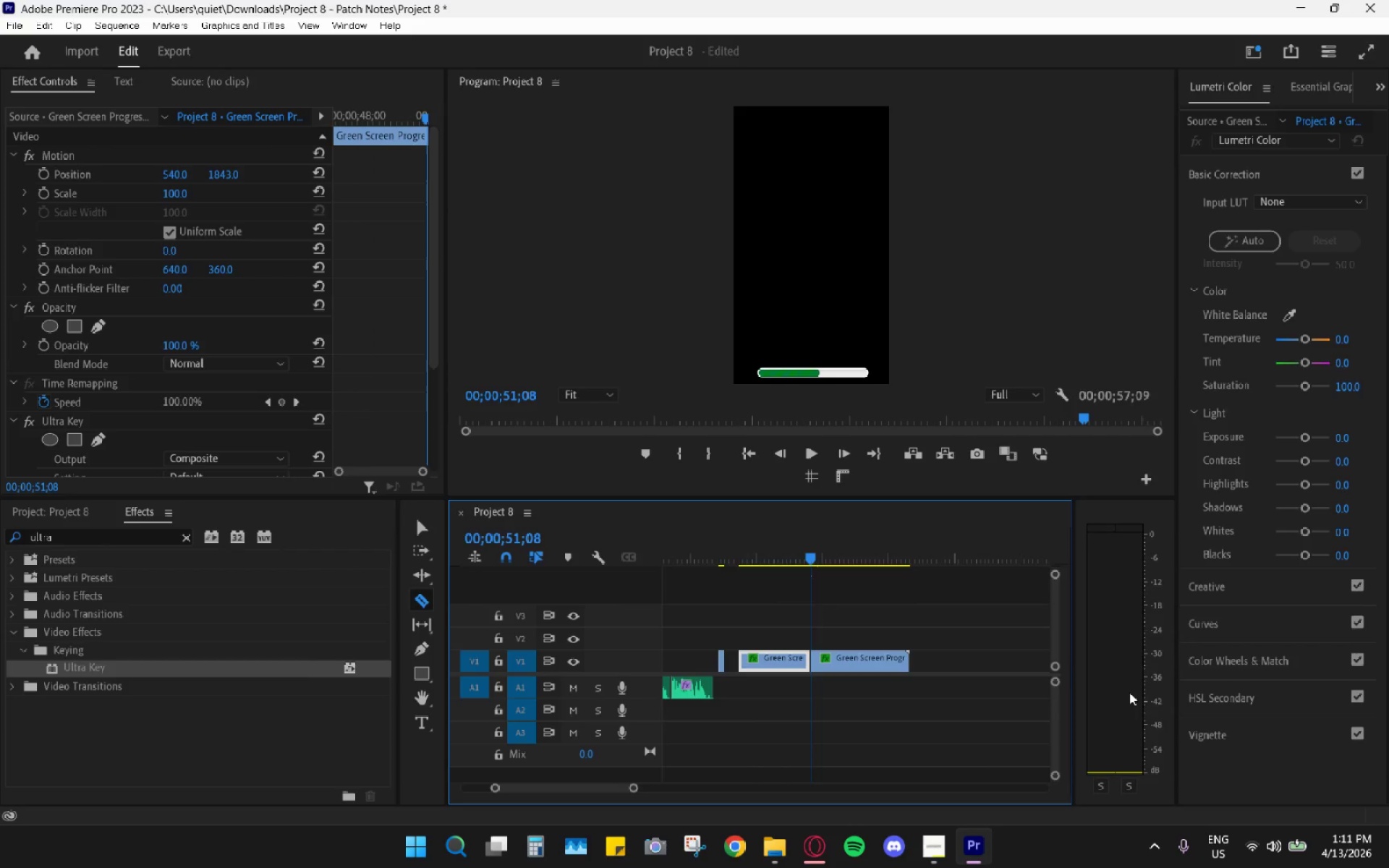 
key(ArrowLeft)
 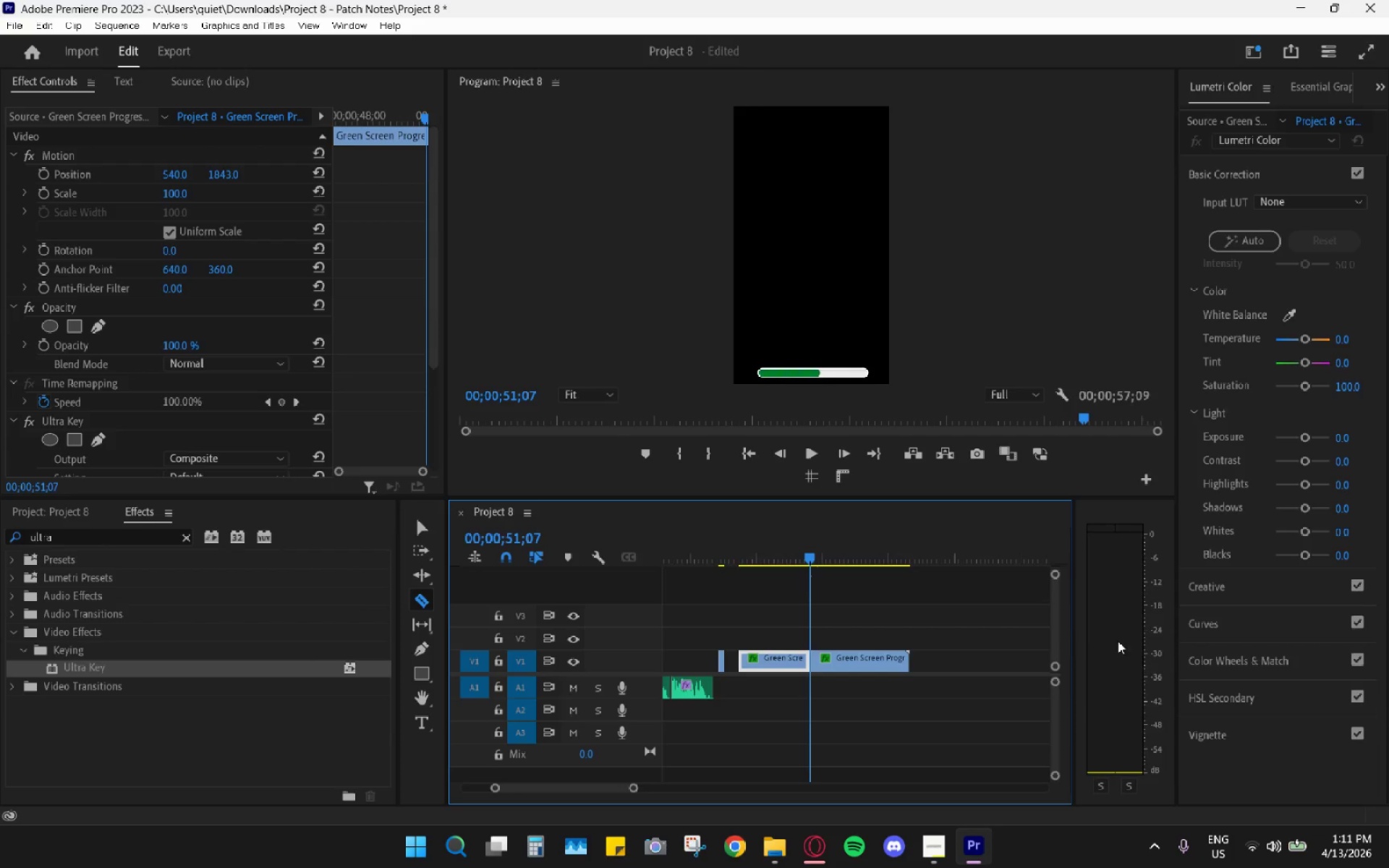 
hold_key(key=AltLeft, duration=0.41)
 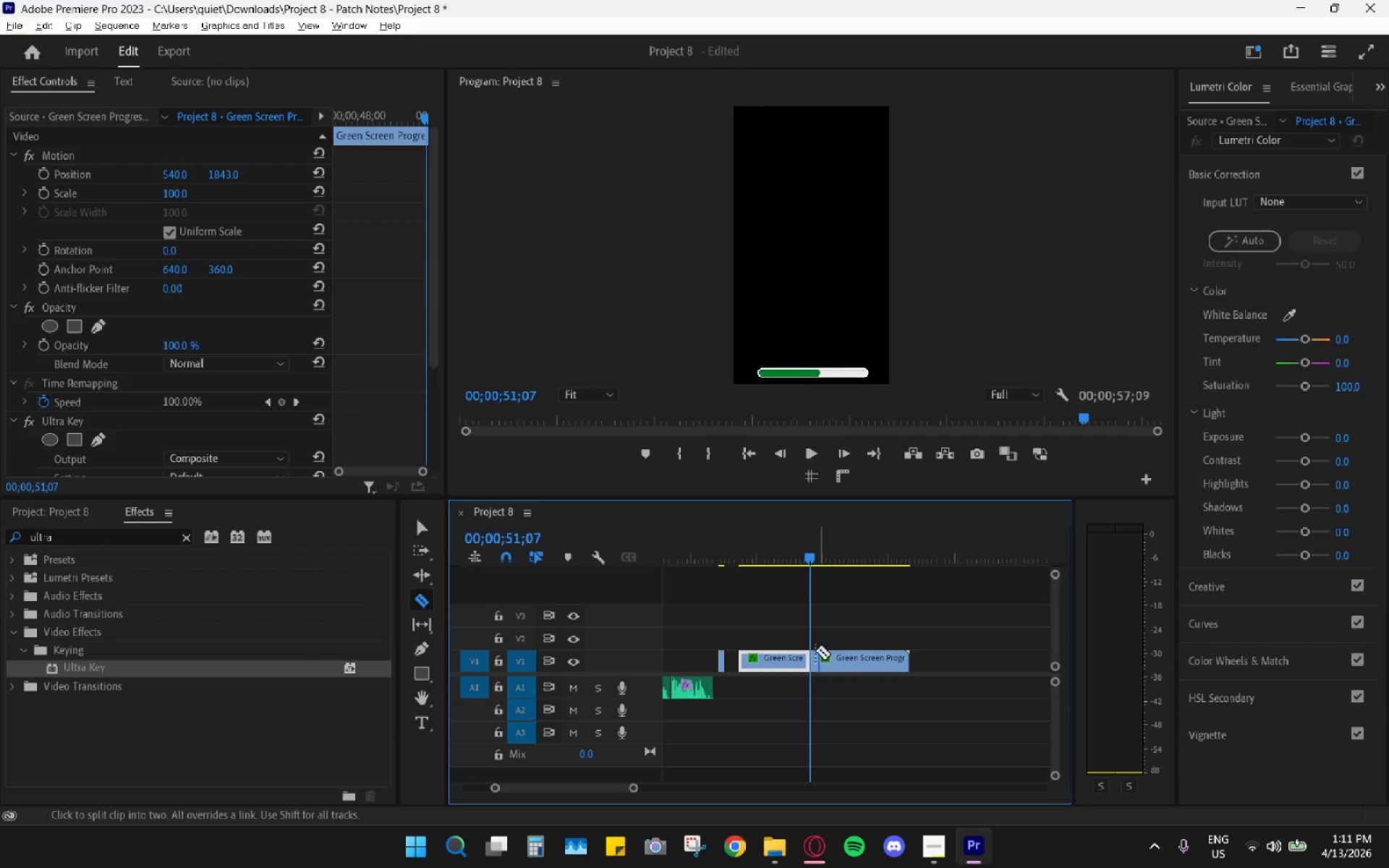 
hold_key(key=AltLeft, duration=1.5)
hold_key(key=AltLeft, duration=0.95)
scroll: coordinate [810, 663], scroll_direction: up, amount: 36.0
 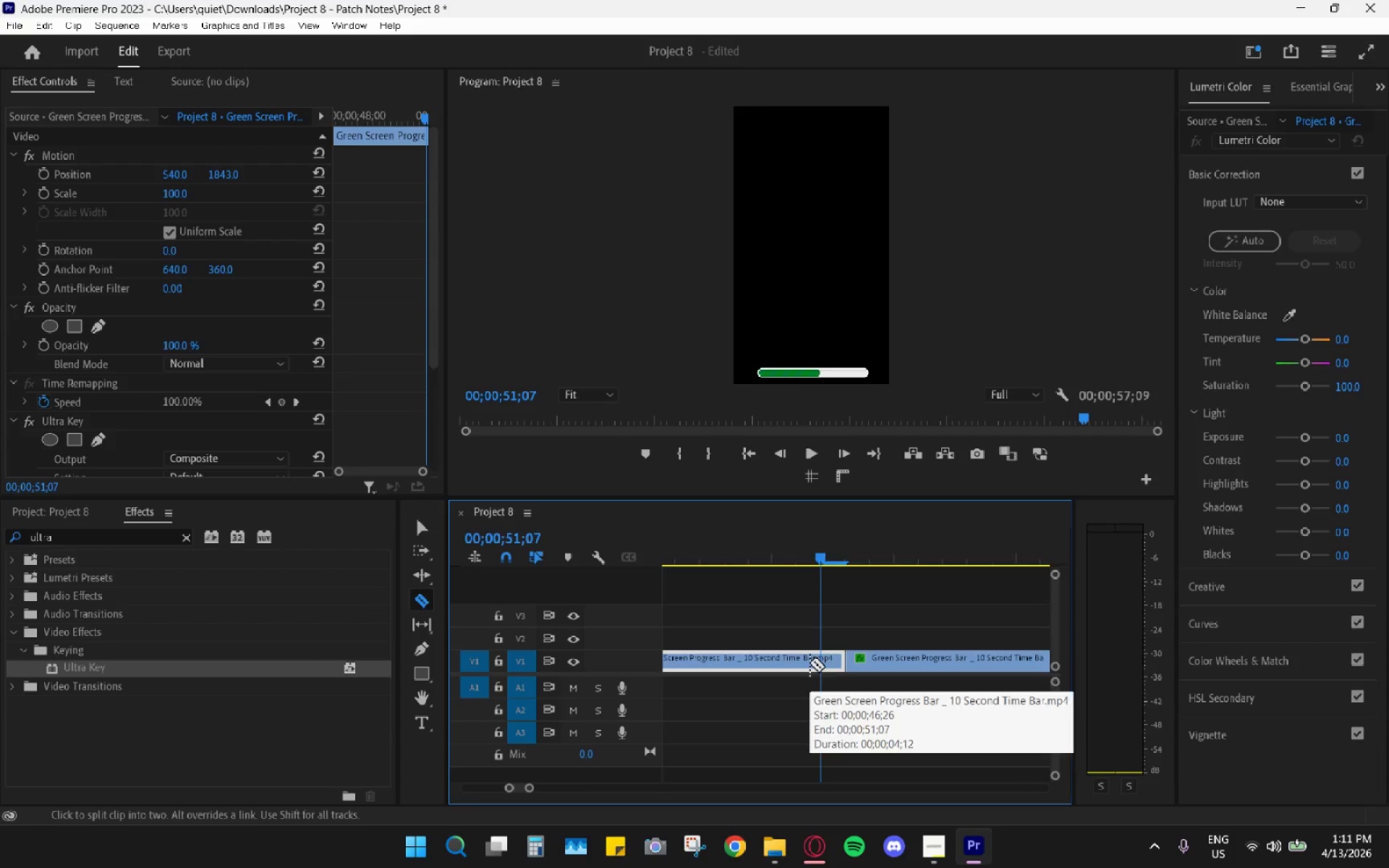 
right_click([823, 669])
 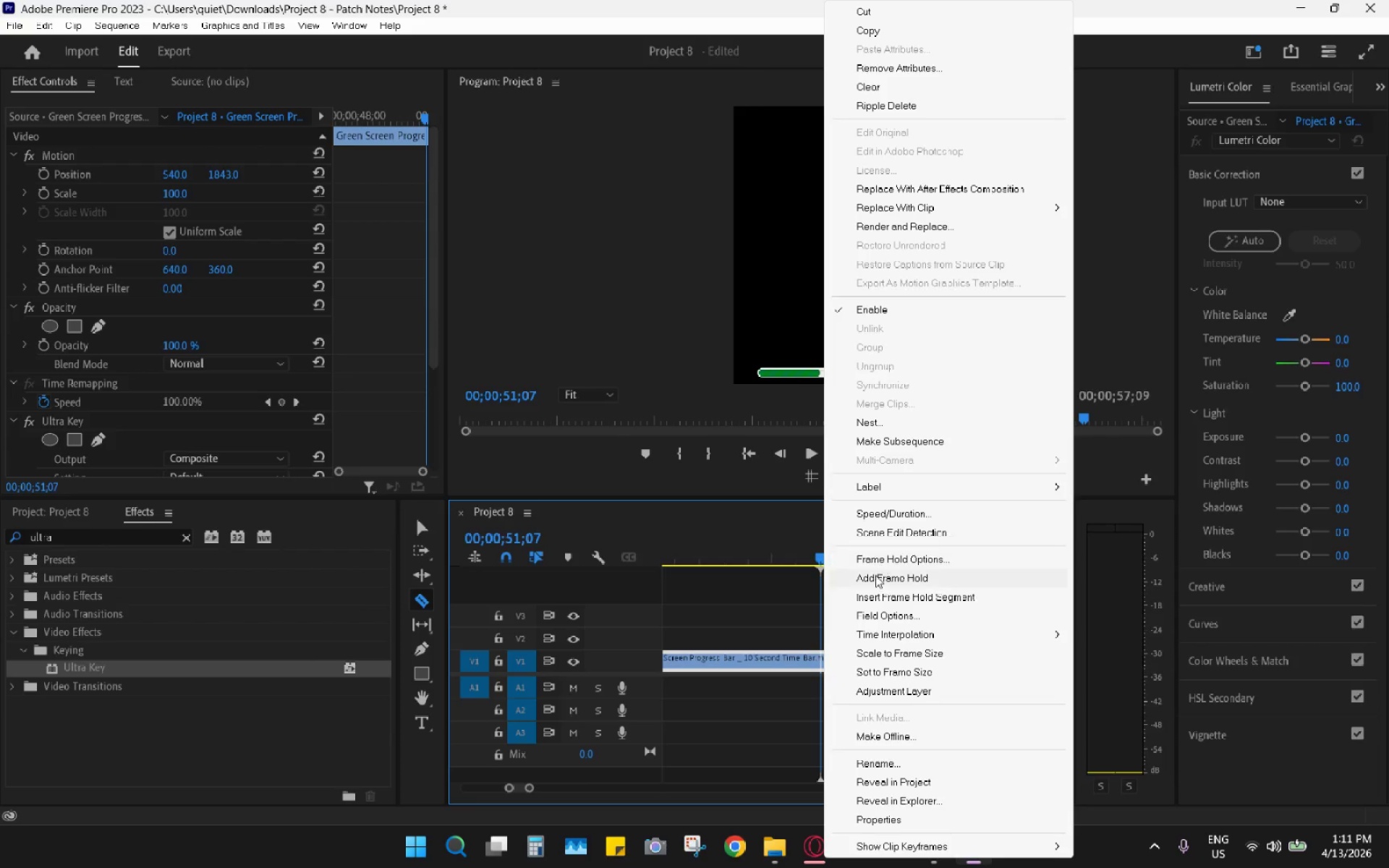 
left_click([875, 579])
 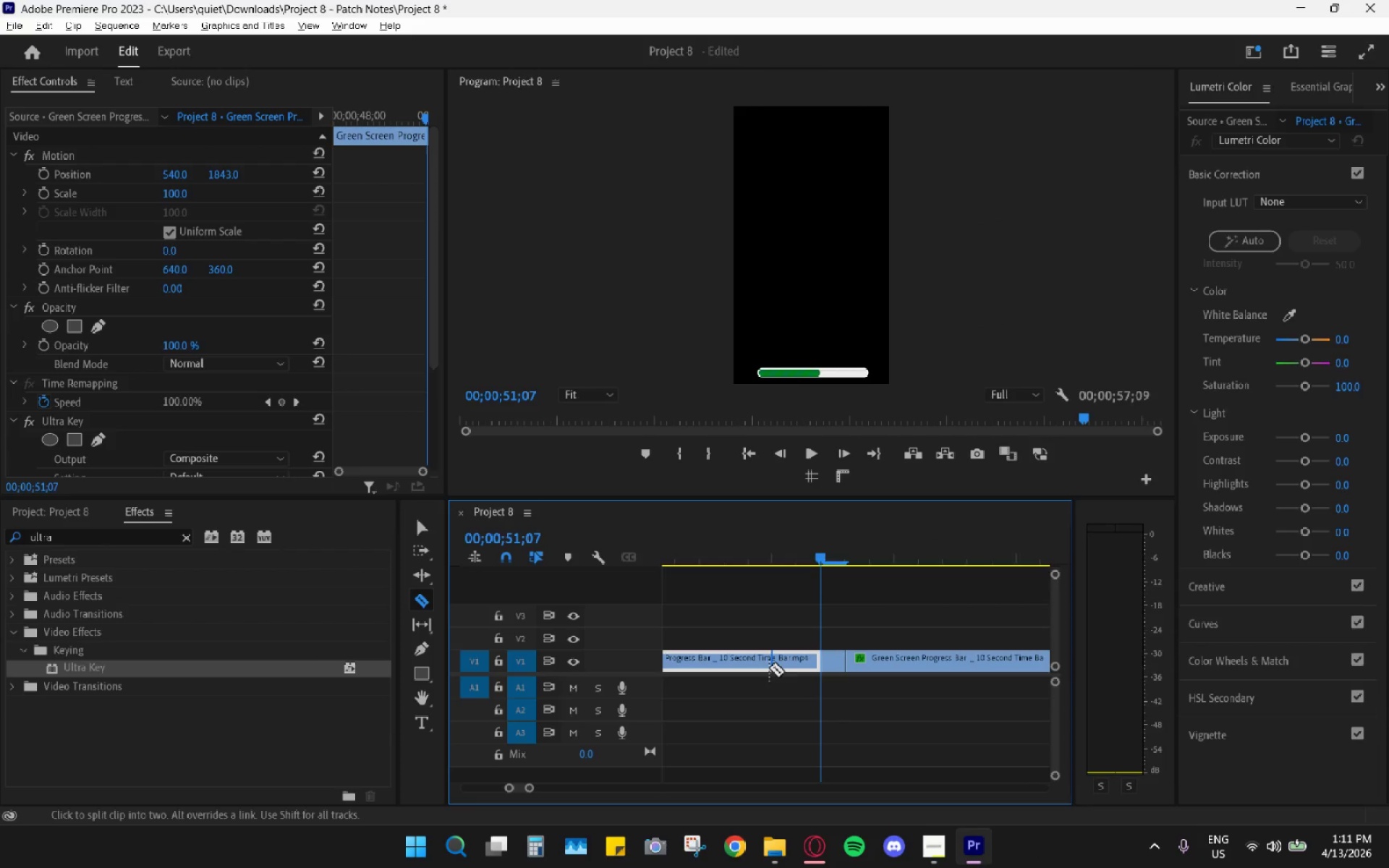 
hold_key(key=AltLeft, duration=0.66)
 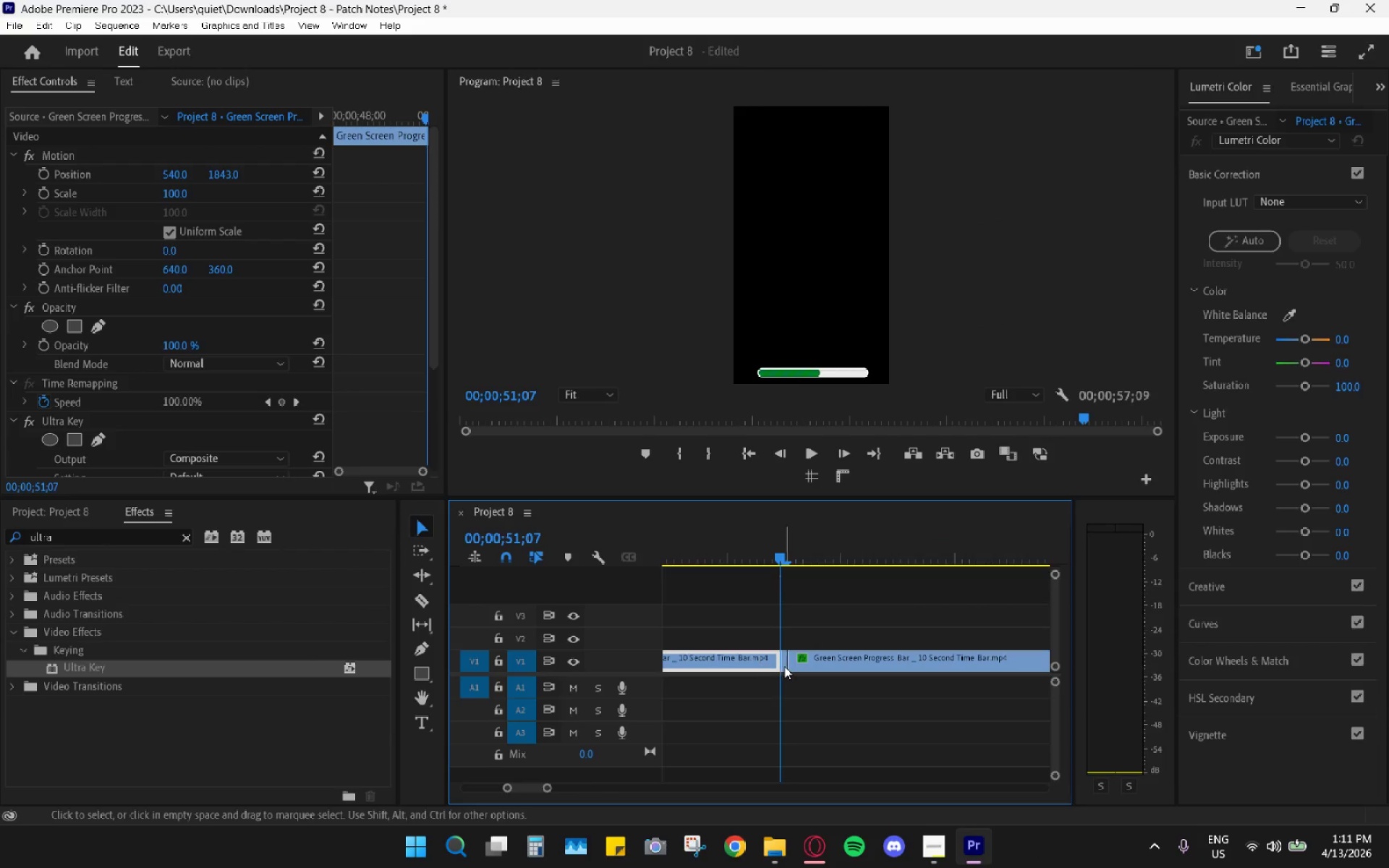 
hold_key(key=AltLeft, duration=4.38)
 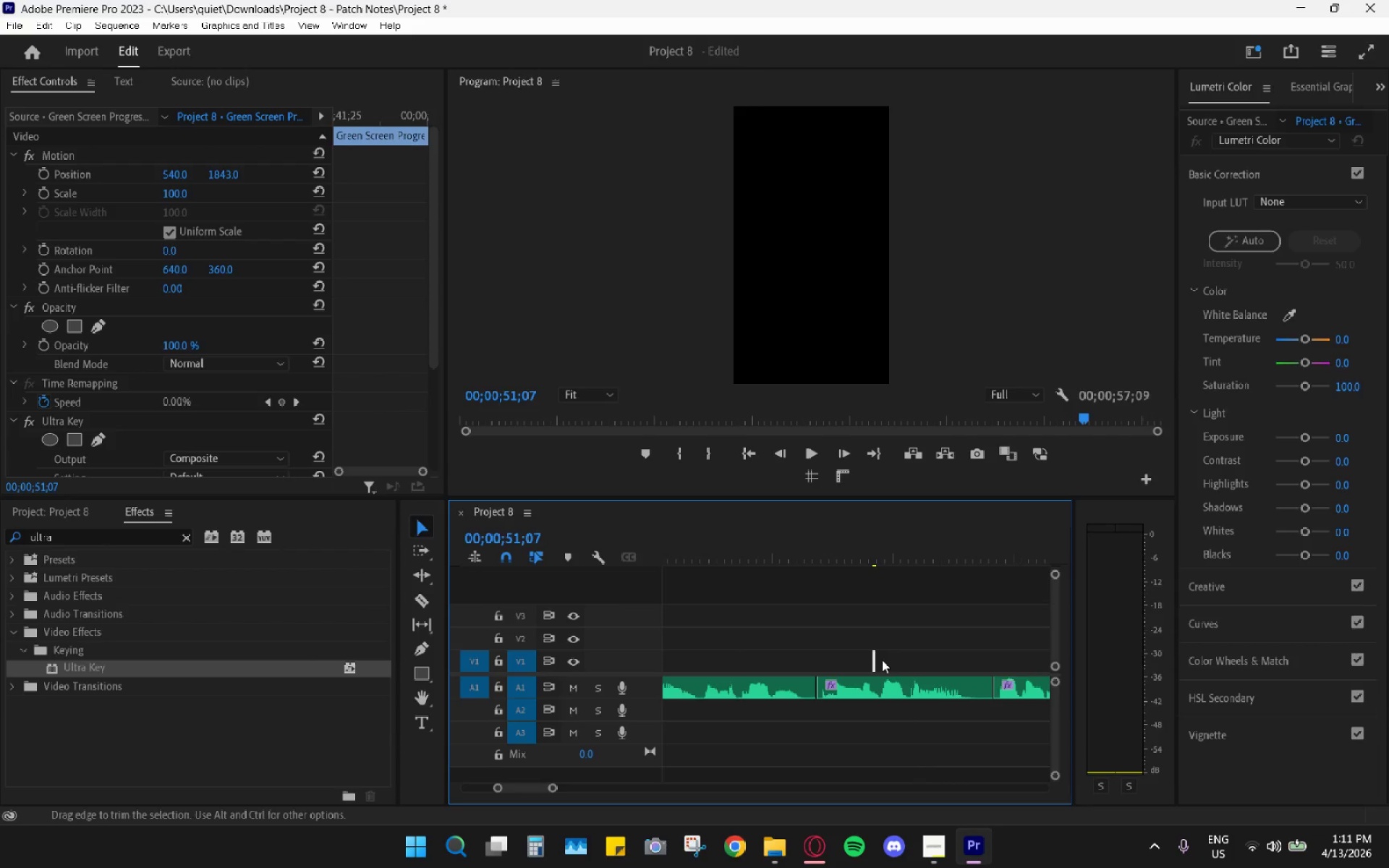 
key(V)
 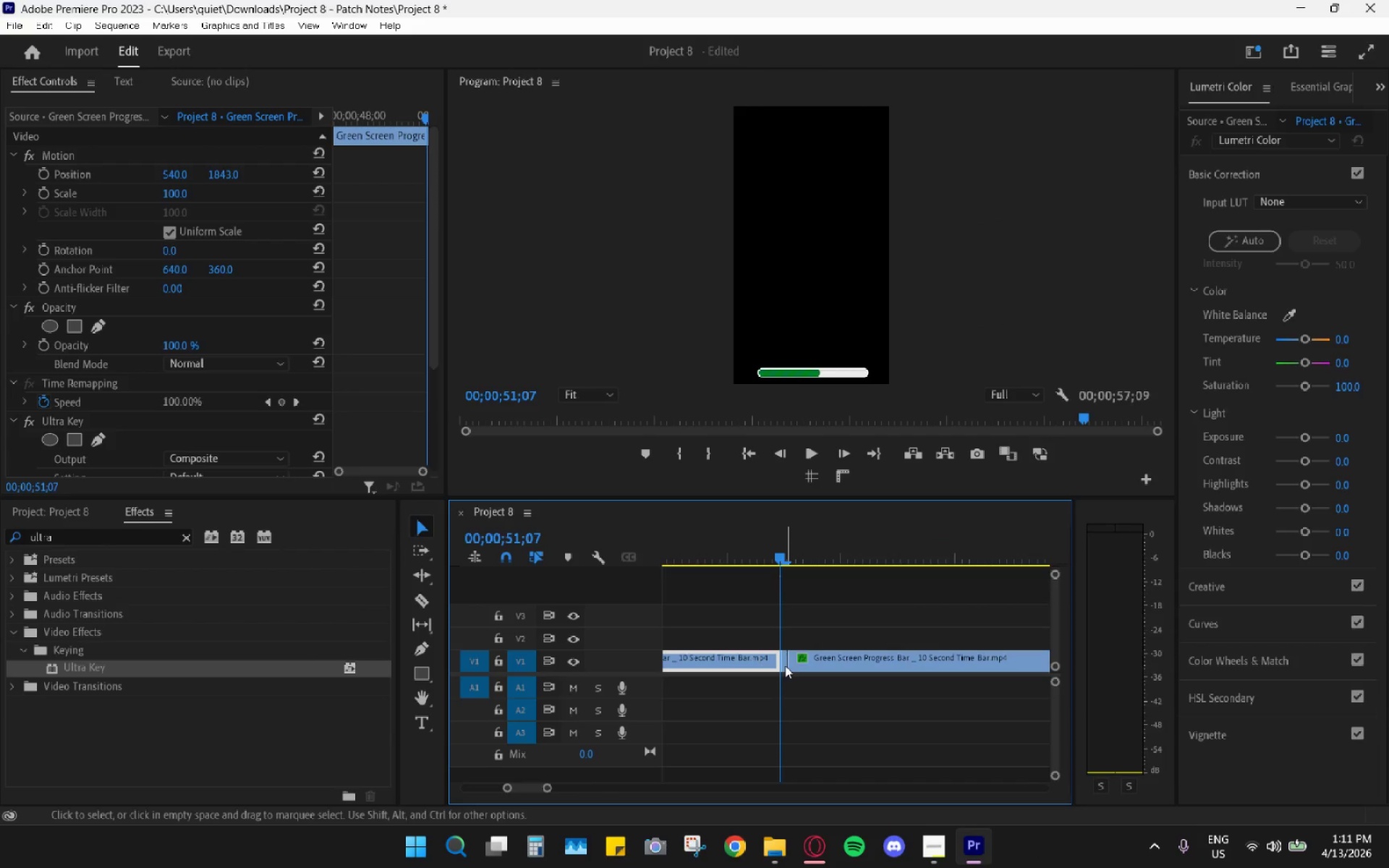 
scroll: coordinate [764, 675], scroll_direction: down, amount: 11.0
 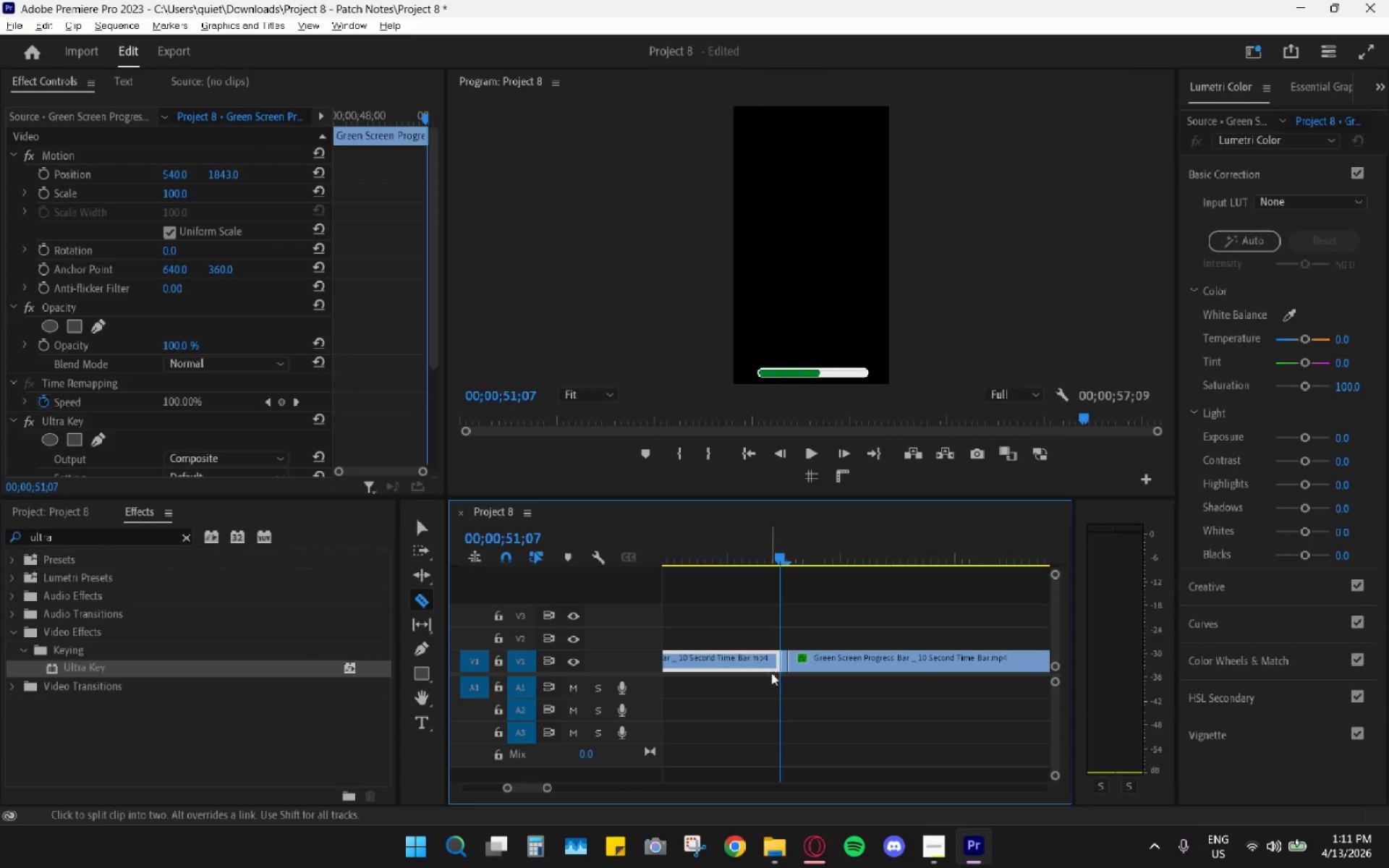 
left_click_drag(start_coordinate=[785, 665], to_coordinate=[877, 656])
 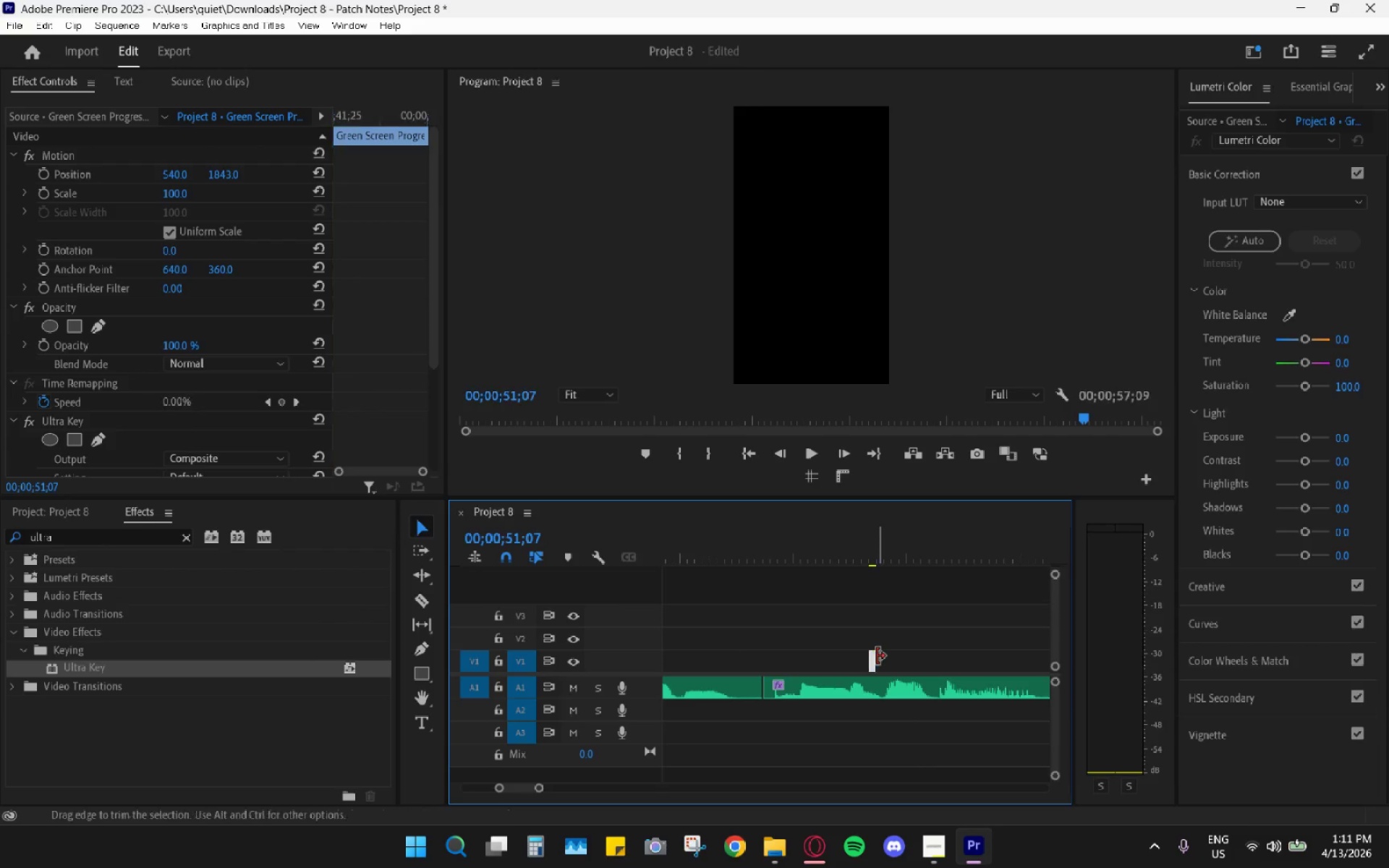 
hold_key(key=AltLeft, duration=0.39)
scroll: coordinate [877, 658], scroll_direction: down, amount: 6.0
 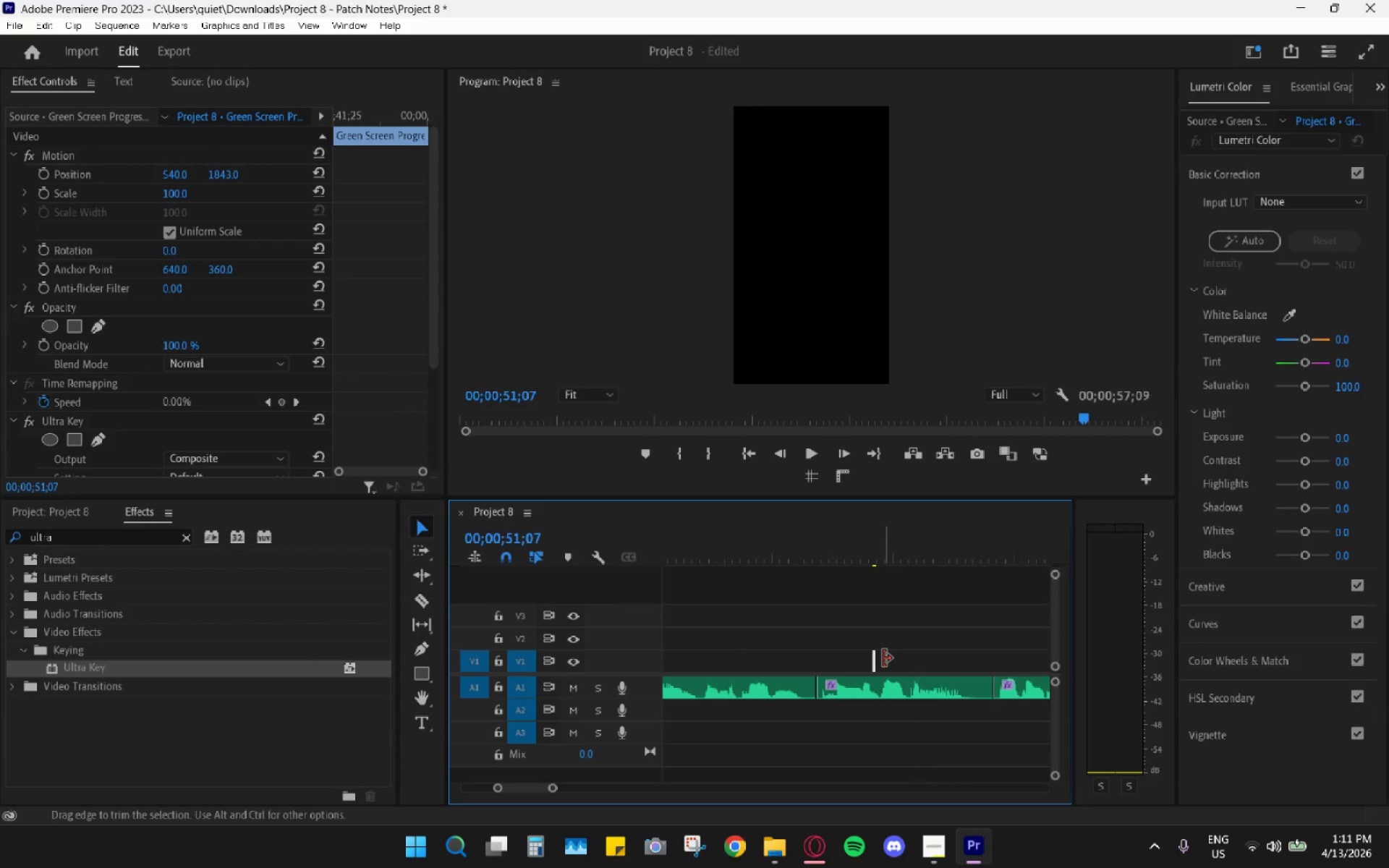 
left_click_drag(start_coordinate=[879, 659], to_coordinate=[1007, 655])
 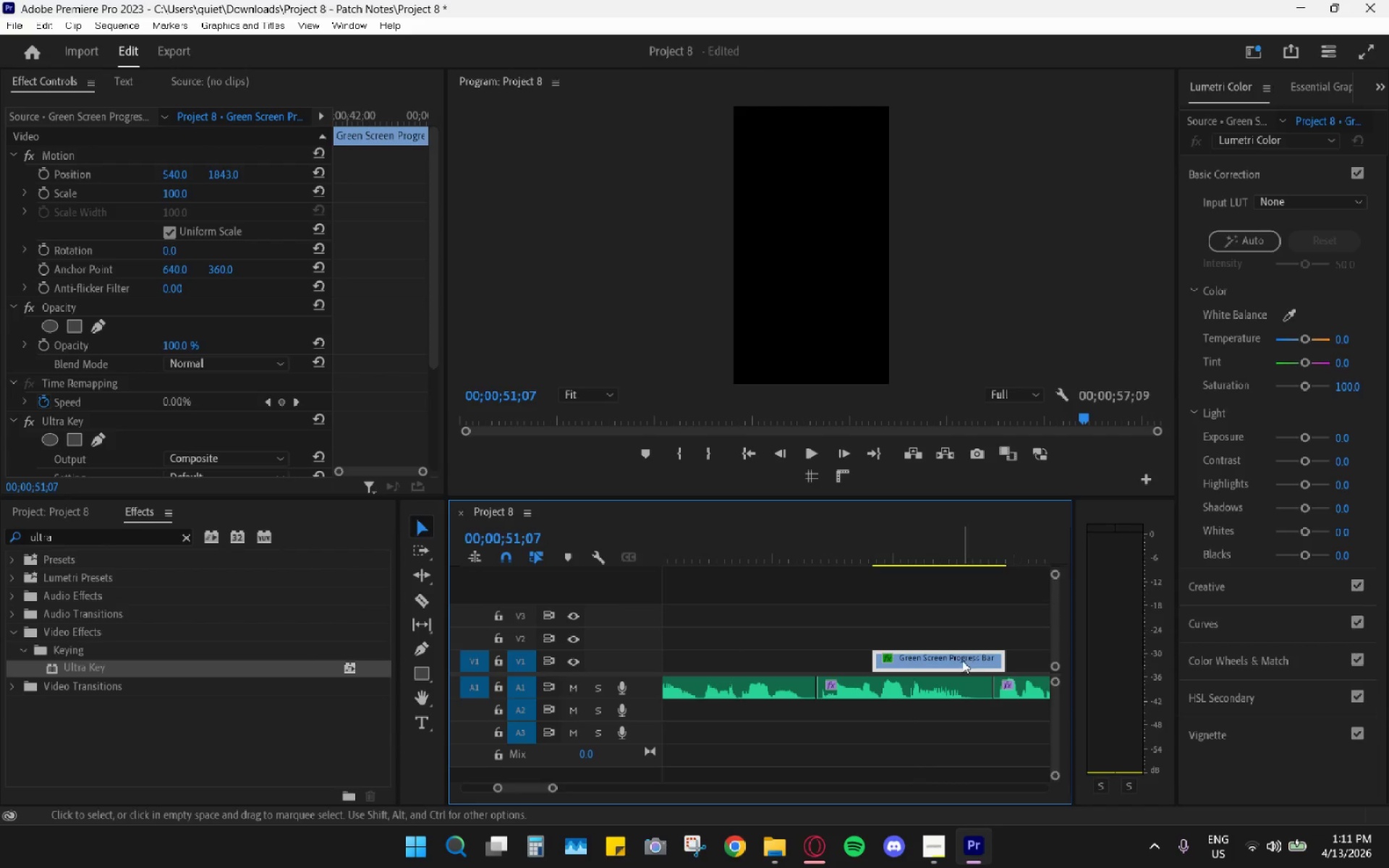 
hold_key(key=AltLeft, duration=0.41)
scroll: coordinate [951, 665], scroll_direction: down, amount: 6.0
 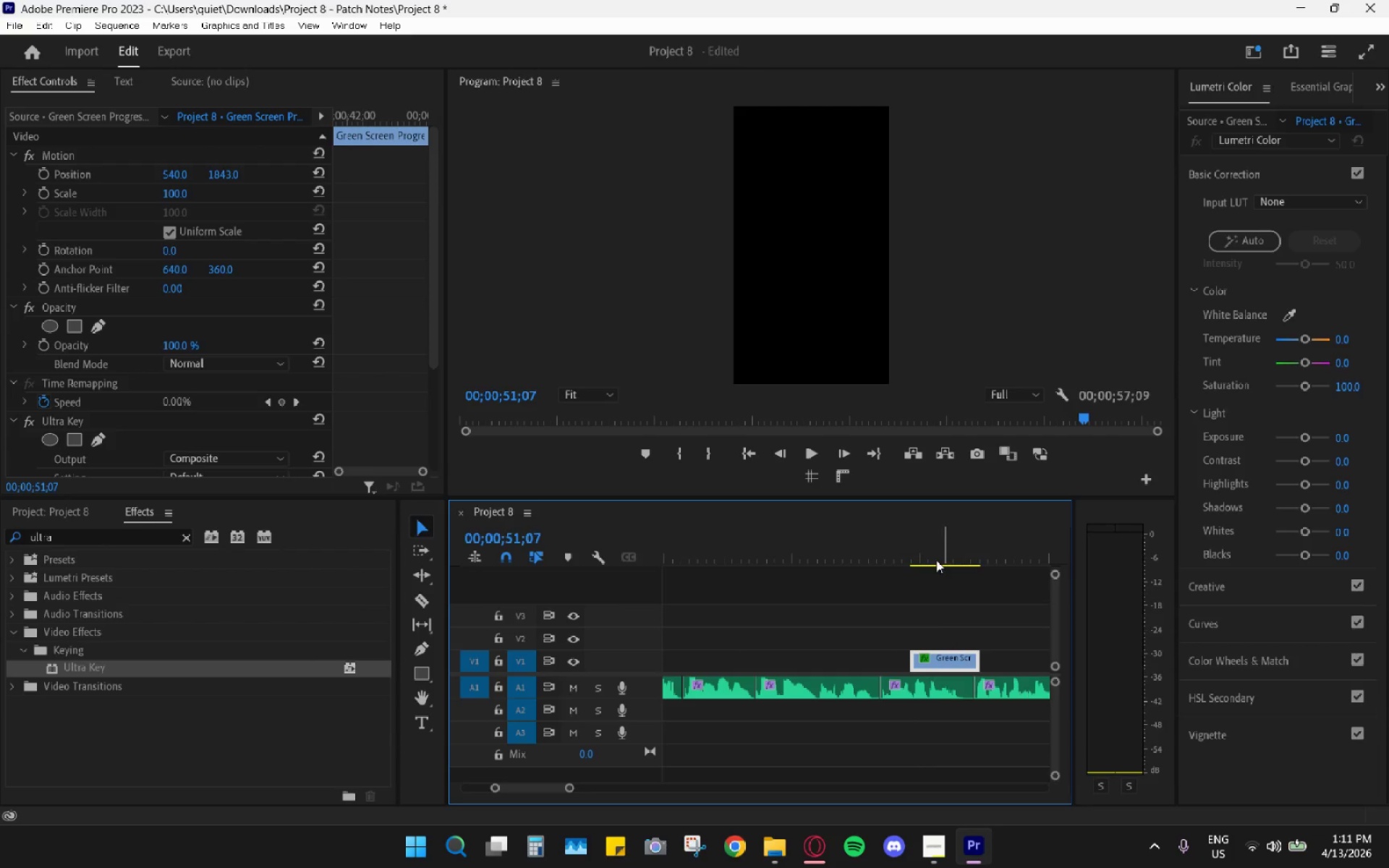 
left_click_drag(start_coordinate=[935, 557], to_coordinate=[971, 542])
 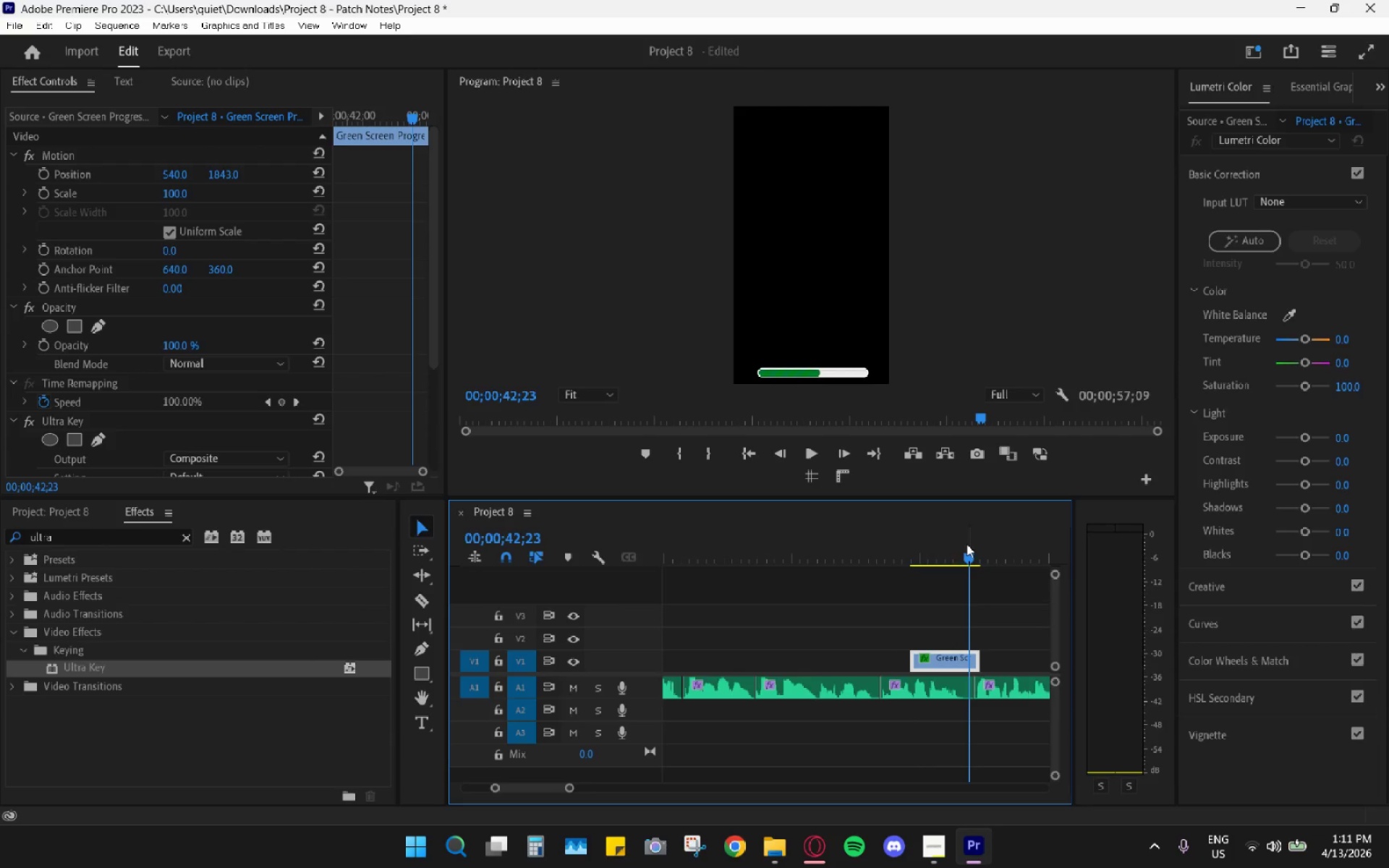 
hold_key(key=AltLeft, duration=0.66)
scroll: coordinate [931, 585], scroll_direction: down, amount: 16.0
 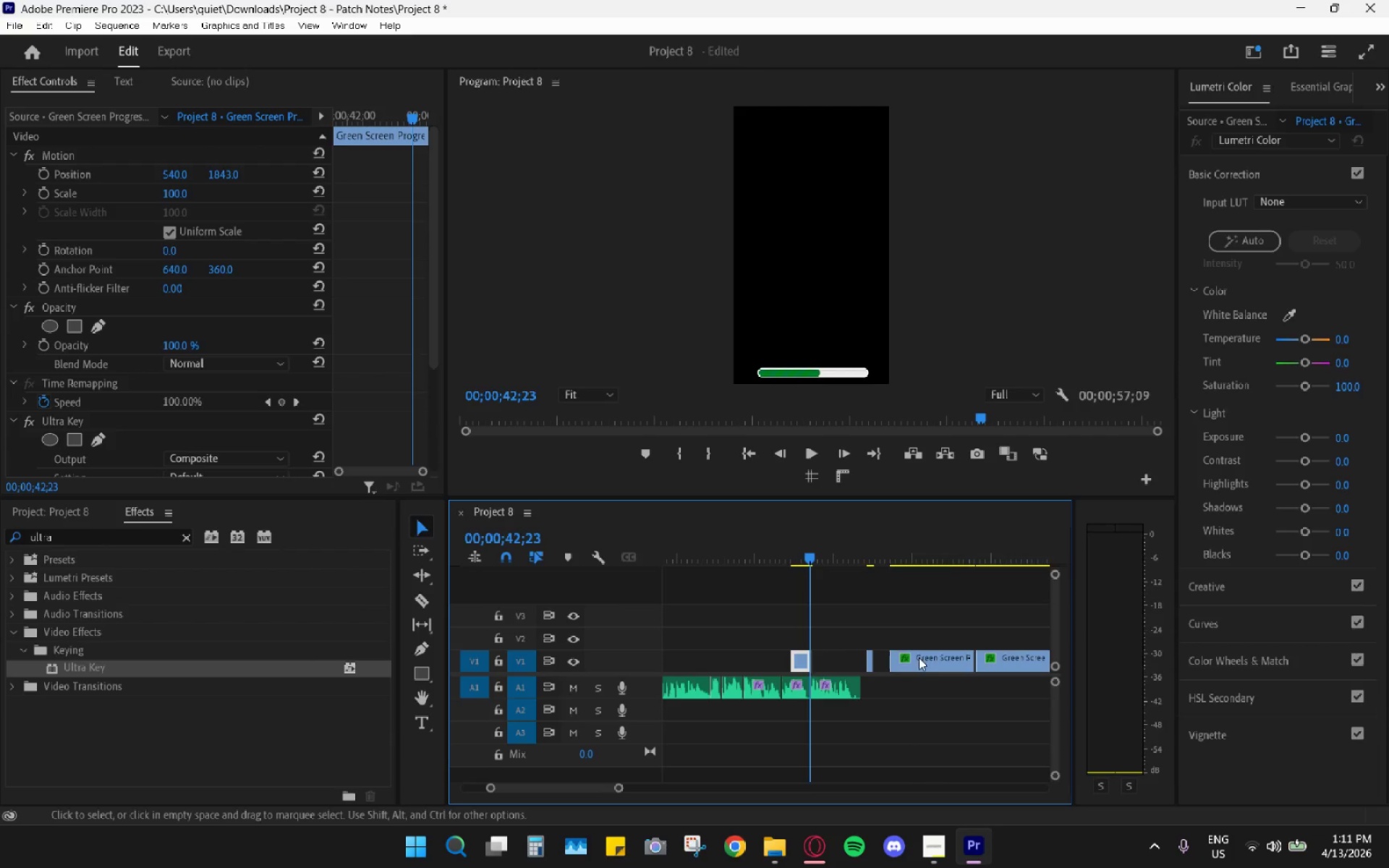 
left_click([919, 663])
 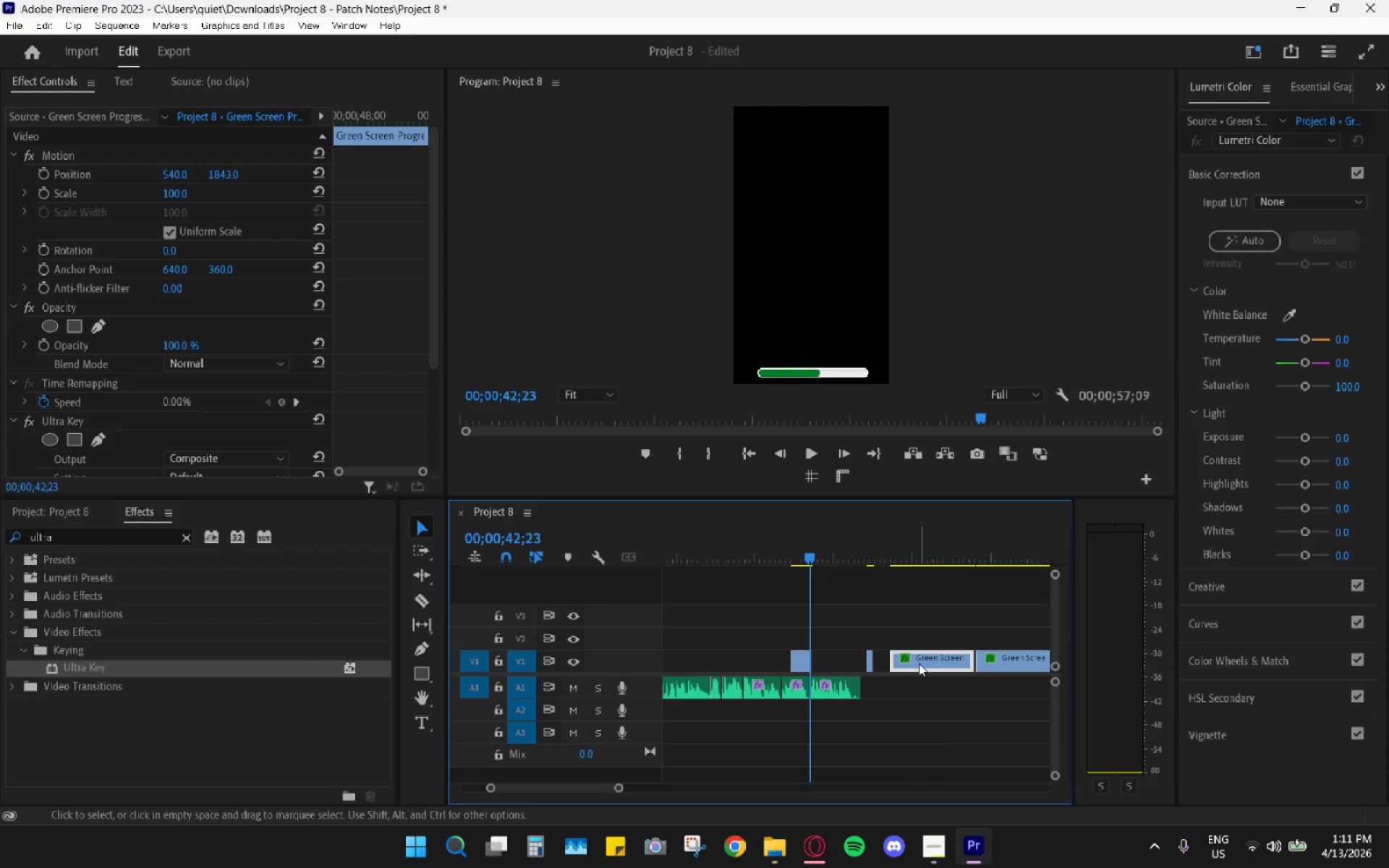 
key(H)
 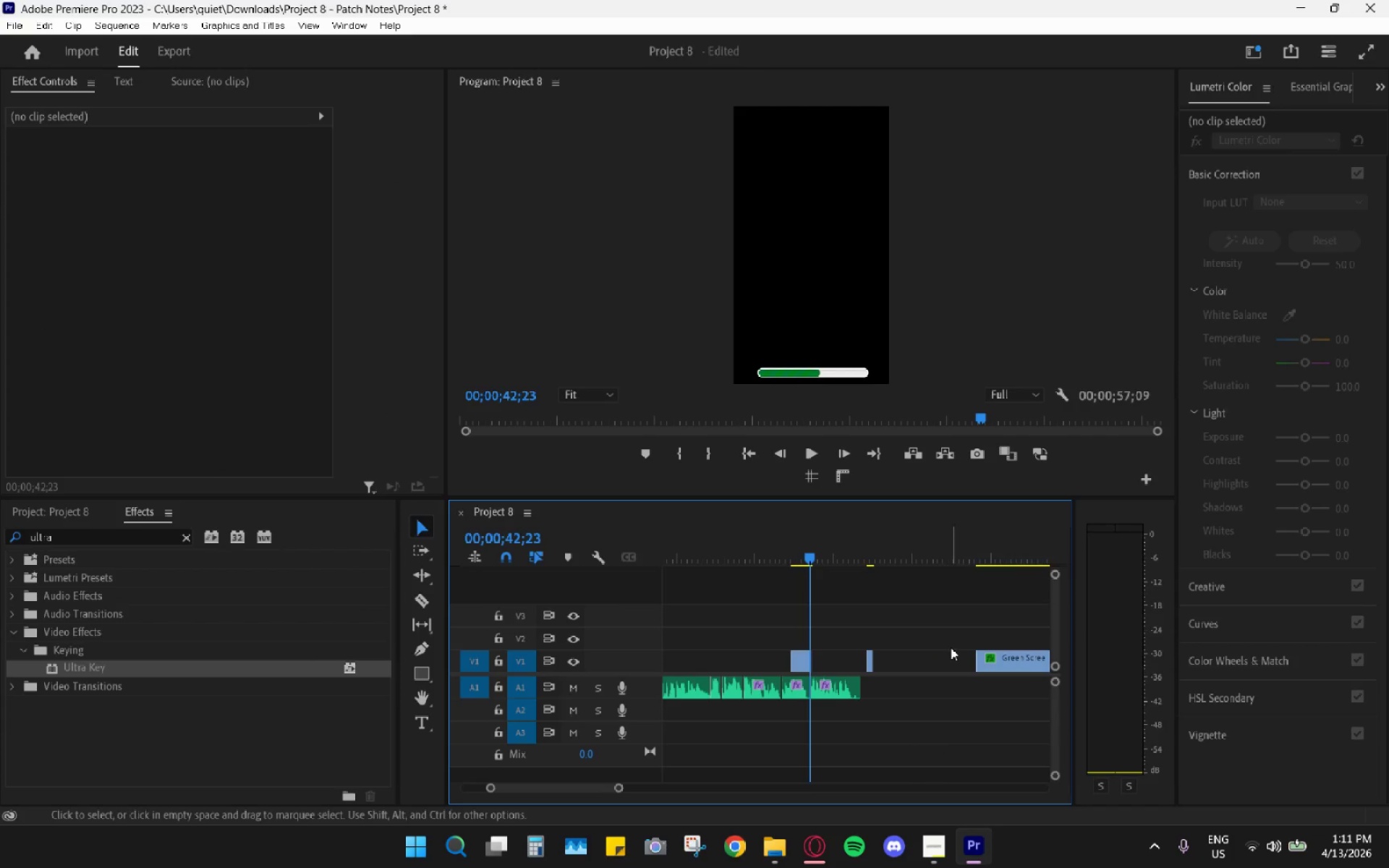 
scroll: coordinate [942, 652], scroll_direction: down, amount: 5.0
 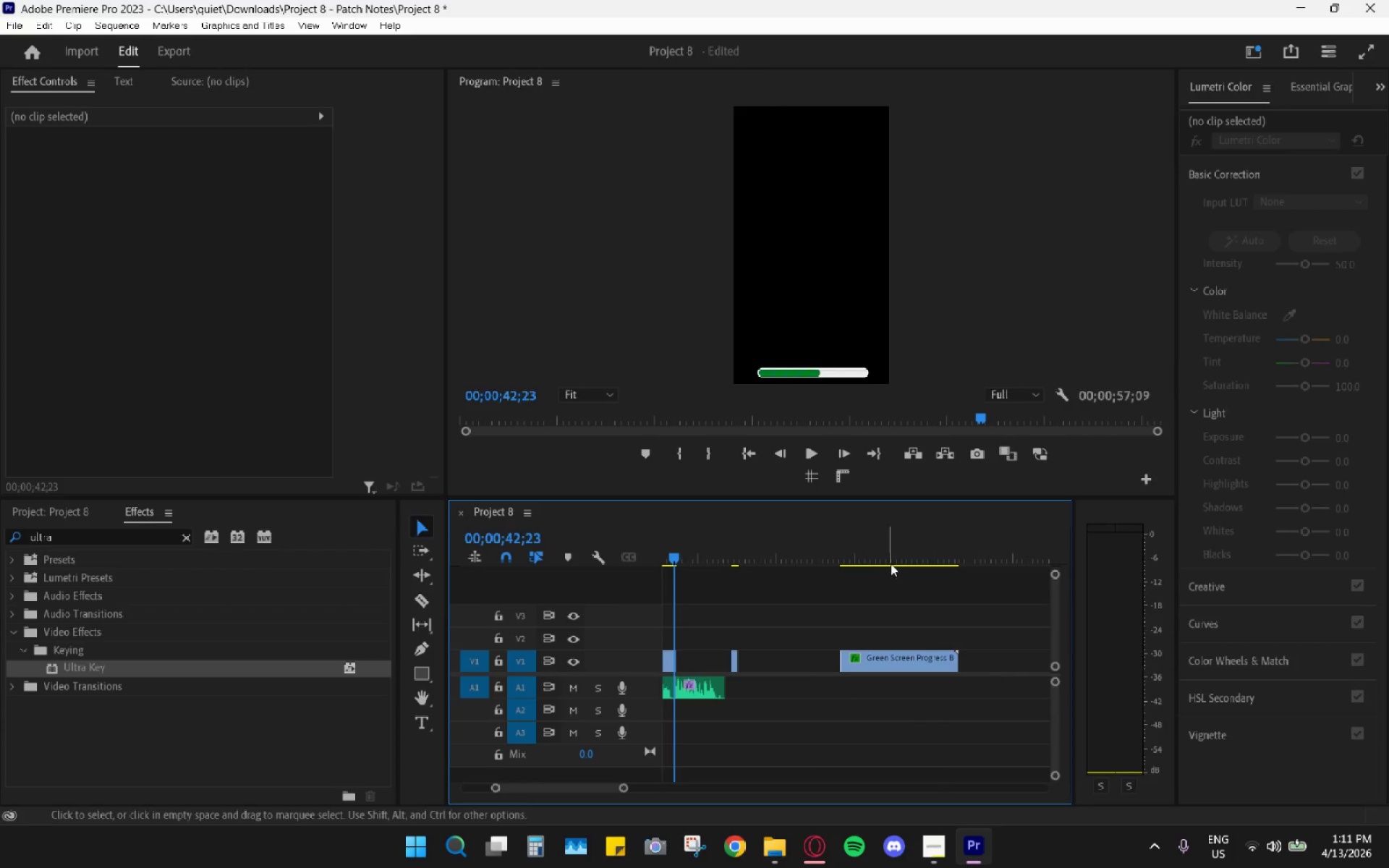 
left_click_drag(start_coordinate=[894, 560], to_coordinate=[956, 560])
 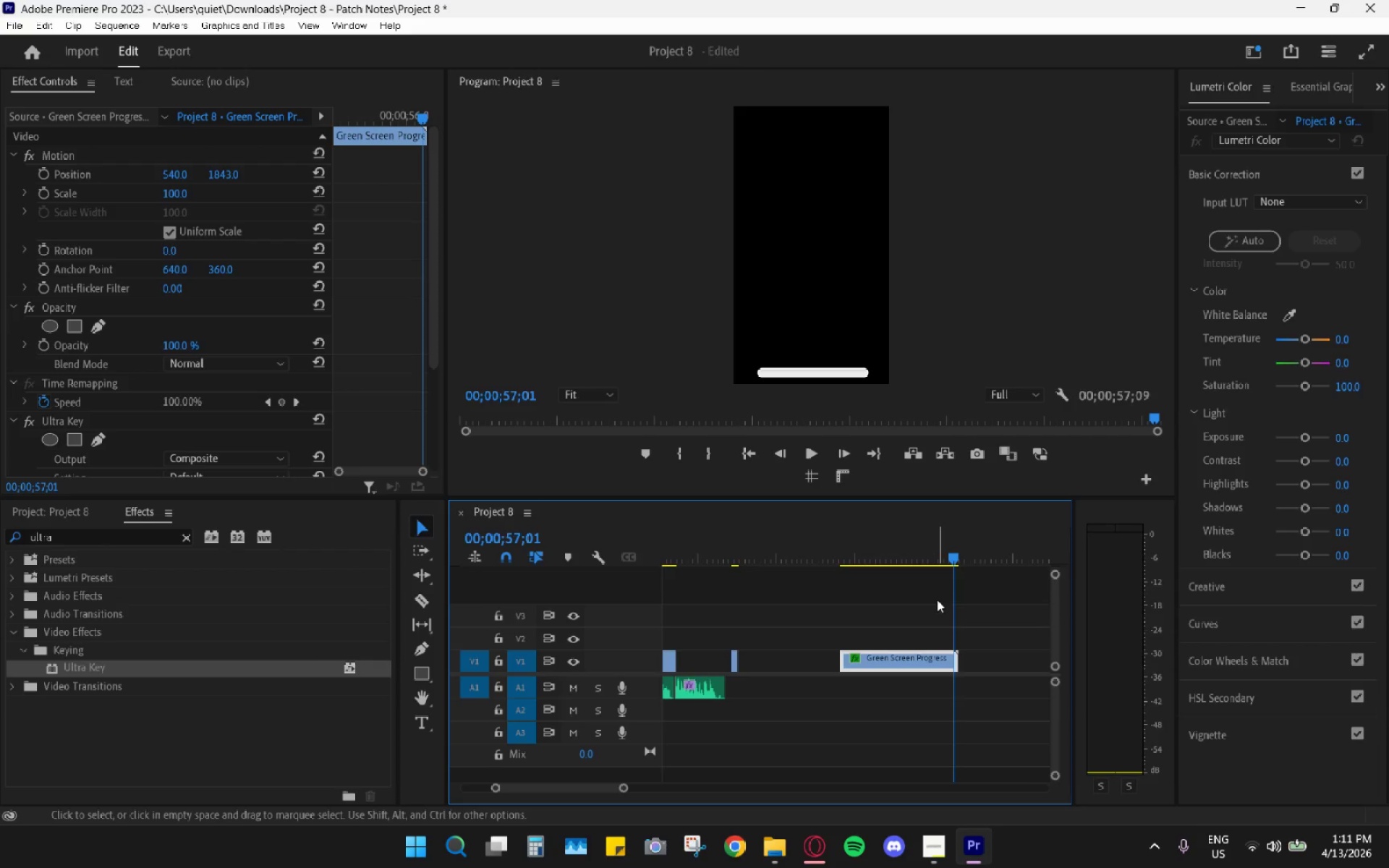 
hold_key(key=AltLeft, duration=0.59)
scroll: coordinate [938, 618], scroll_direction: up, amount: 12.0
 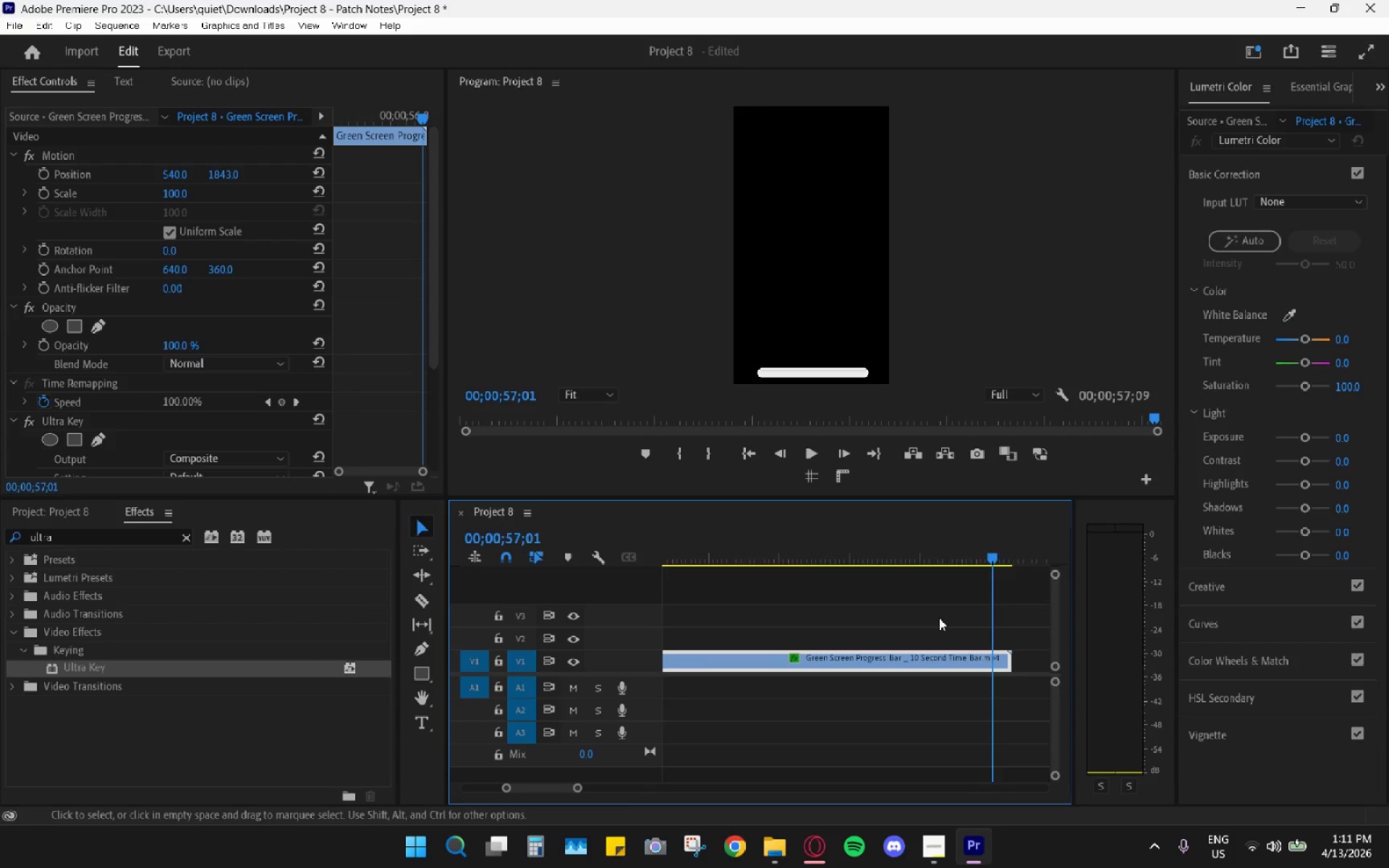 
key(ArrowLeft)
 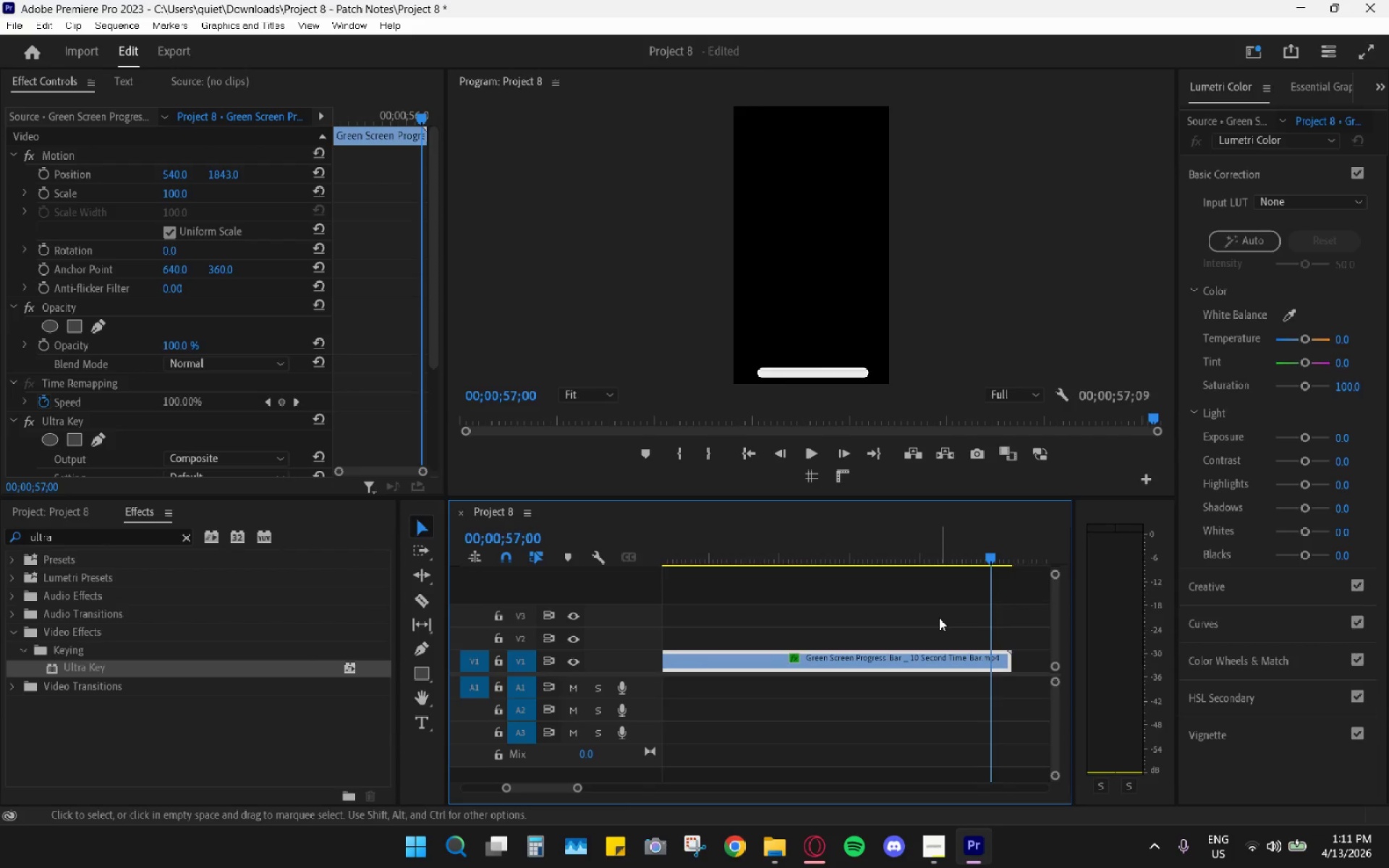 
key(ArrowLeft)
 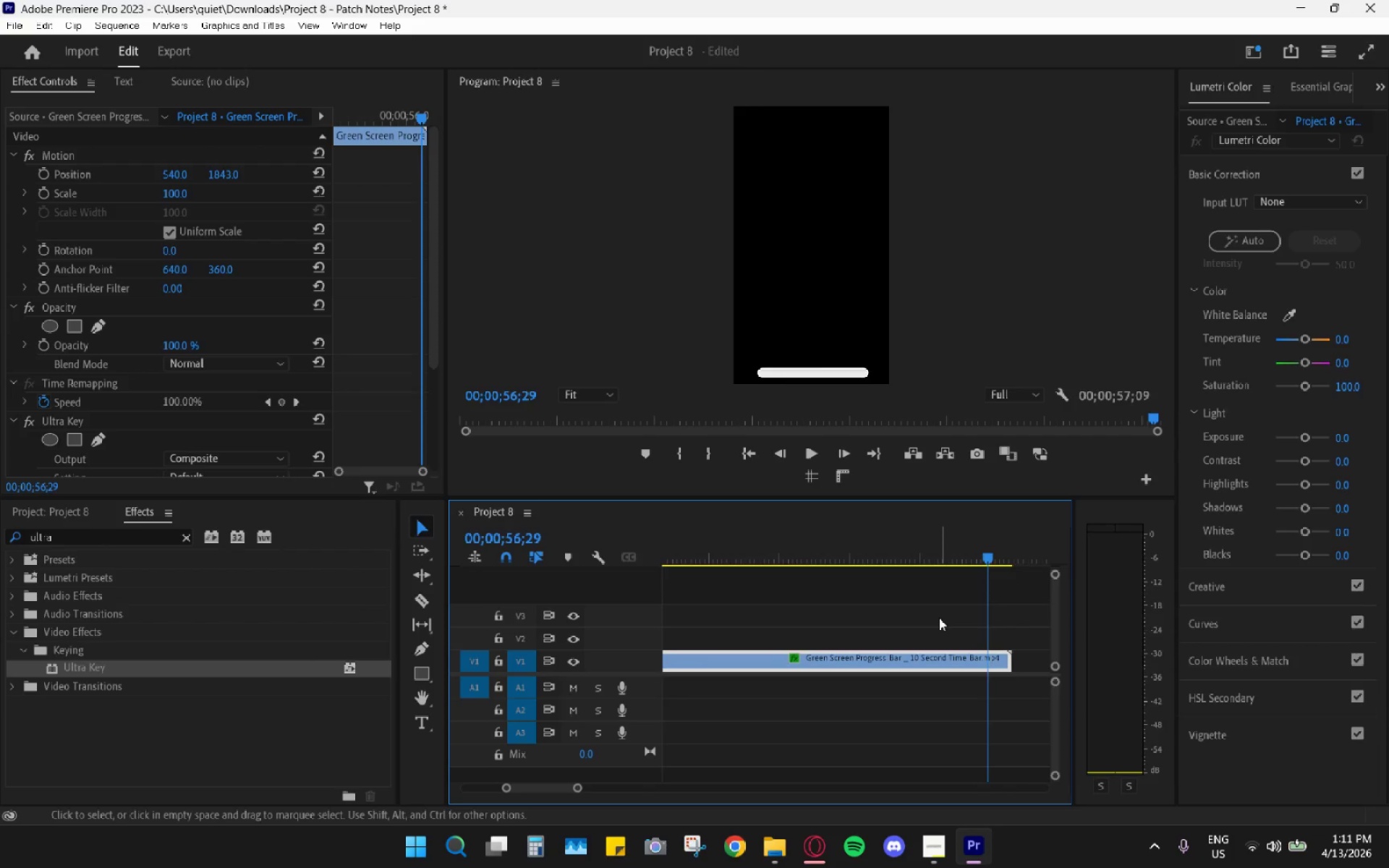 
key(ArrowLeft)
 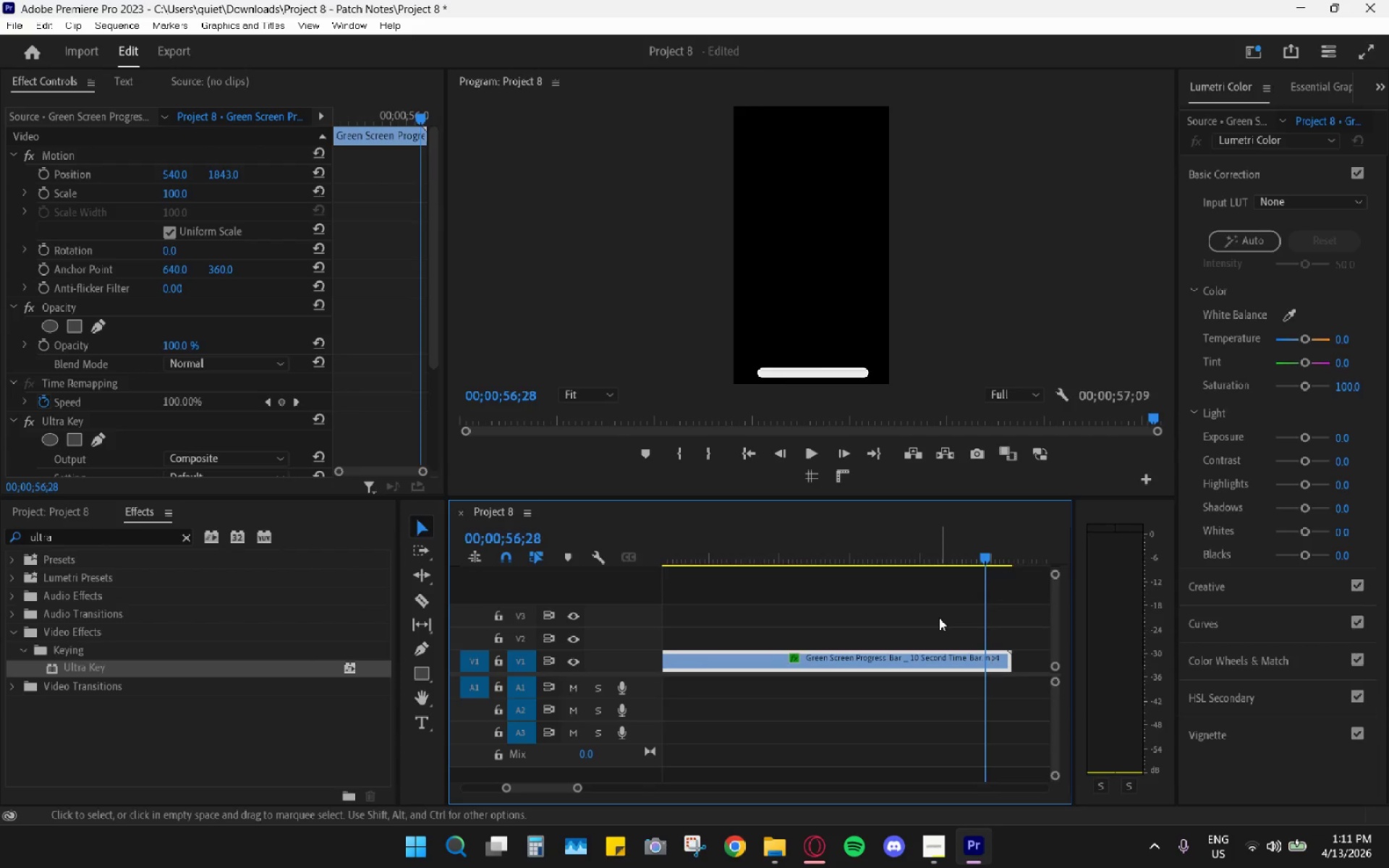 
hold_key(key=ArrowLeft, duration=0.67)
 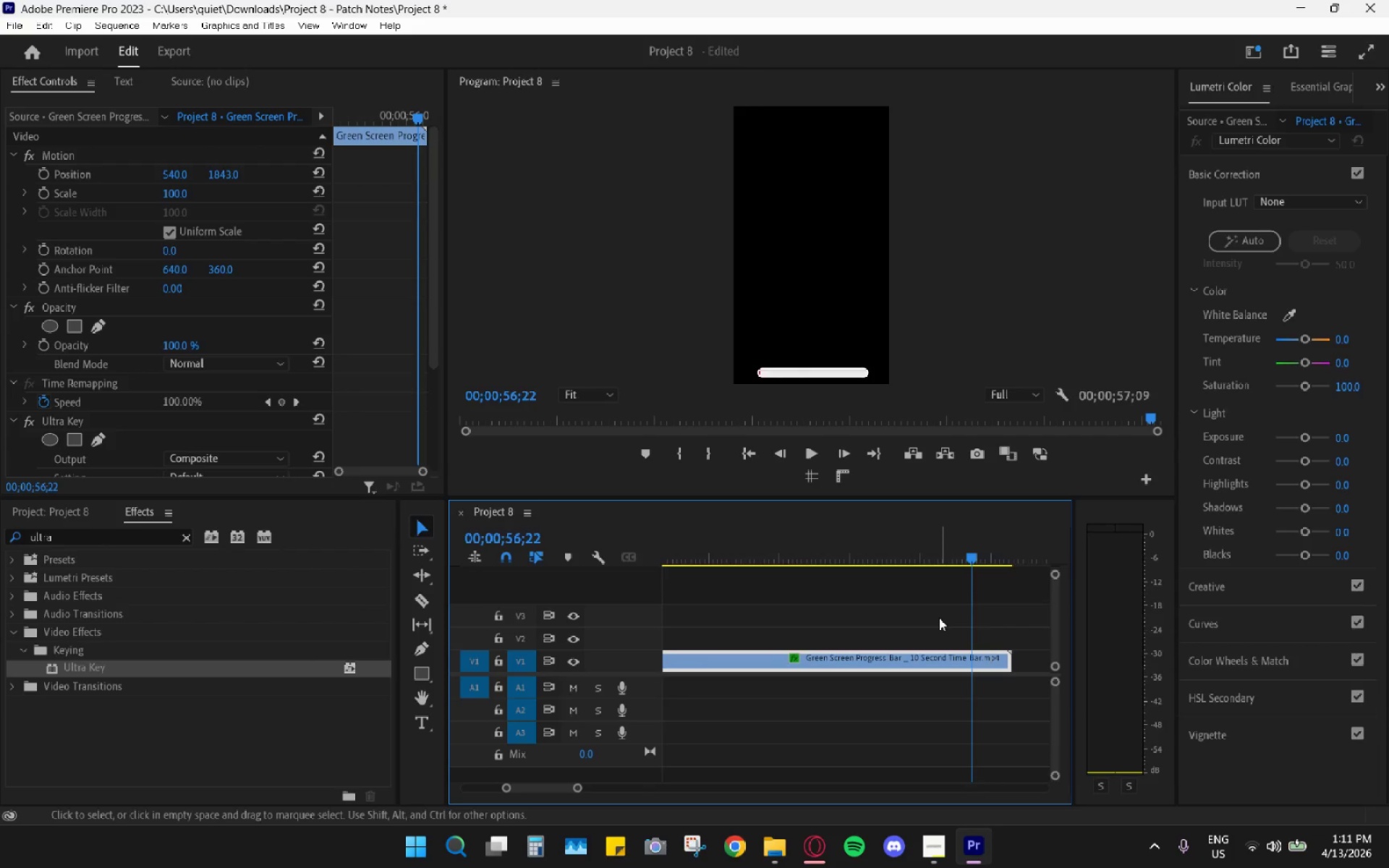 
hold_key(key=ArrowLeft, duration=1.17)
 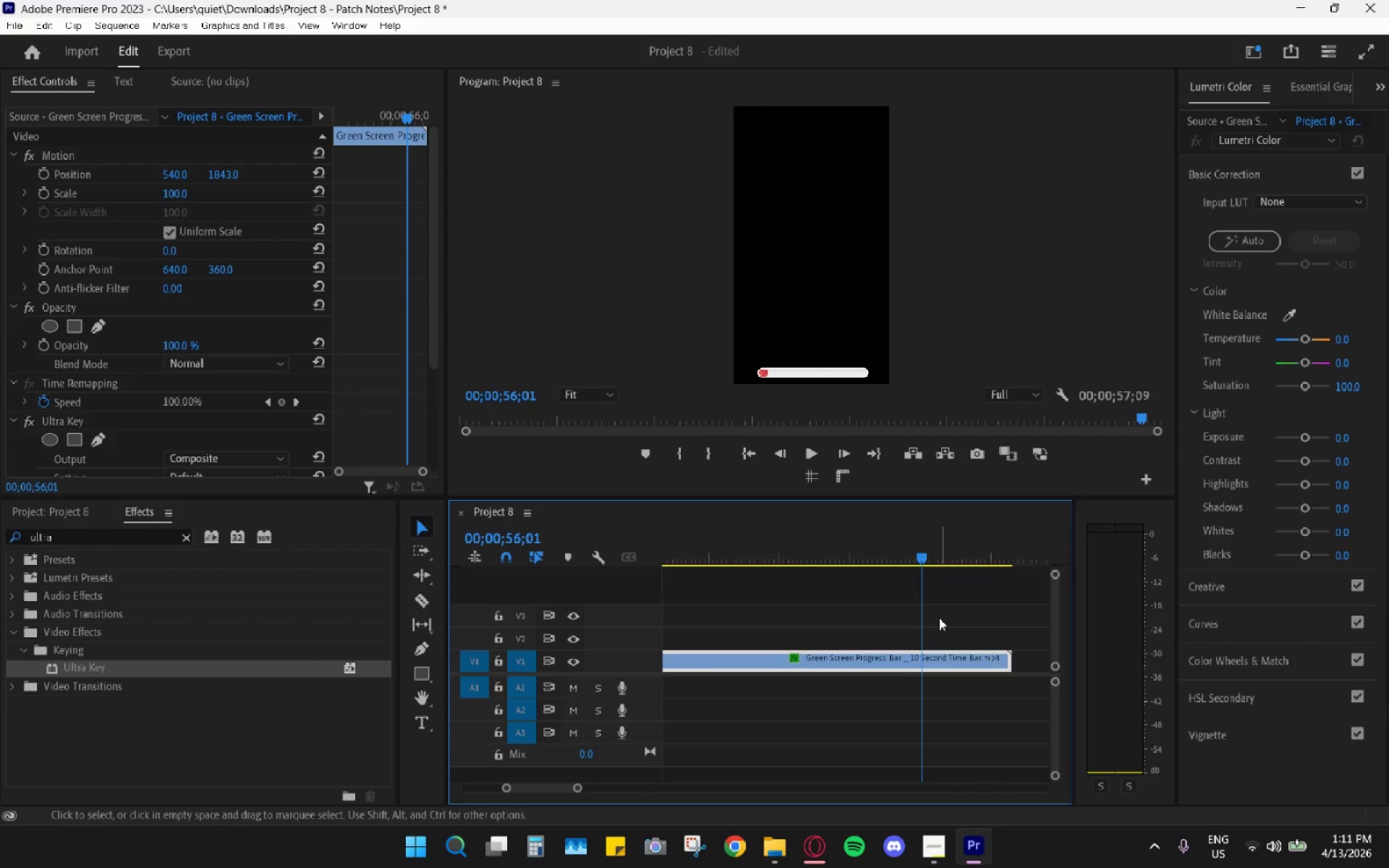 
hold_key(key=ArrowLeft, duration=0.7)
 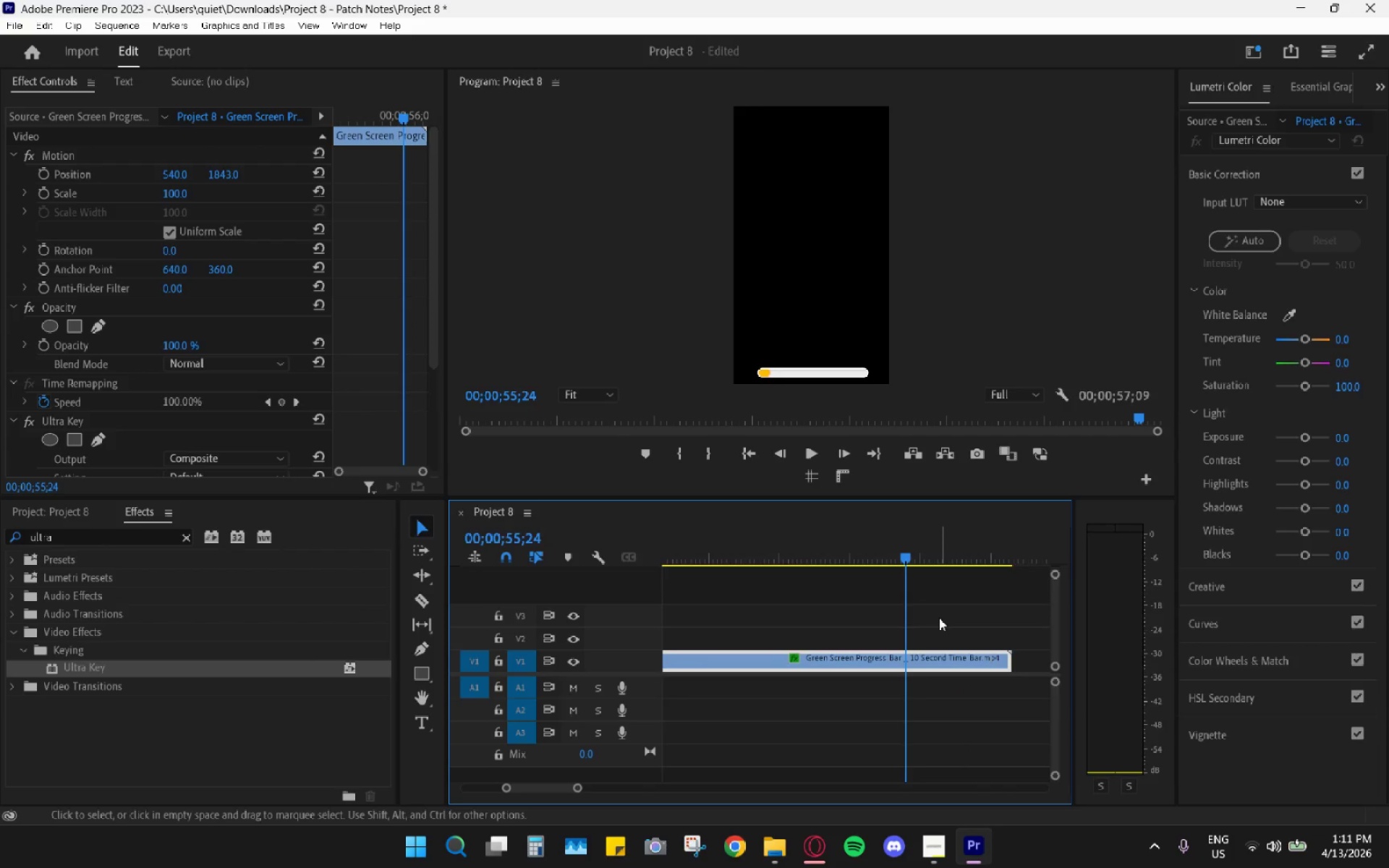 
key(ArrowRight)
 